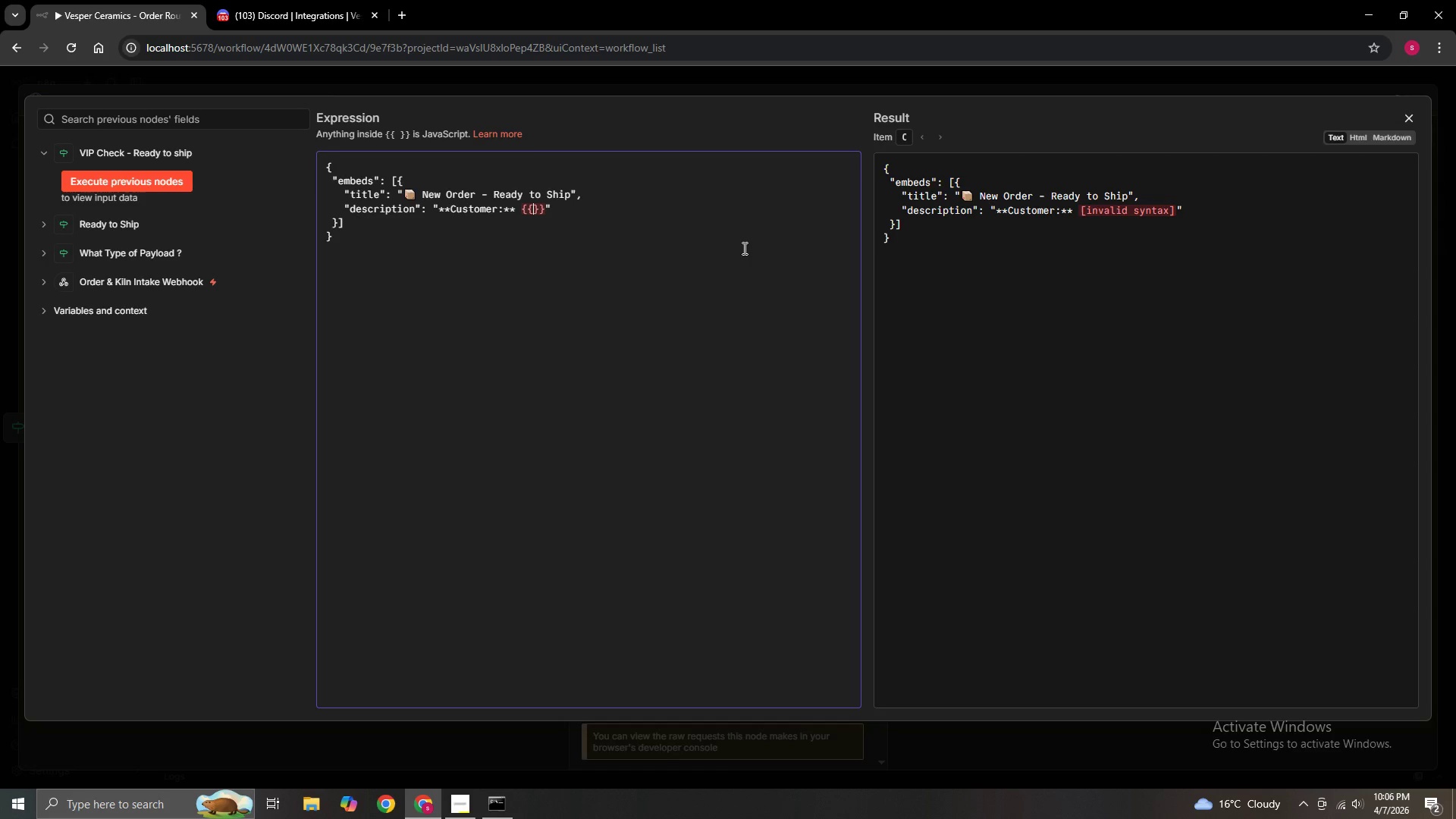 
key(Space)
 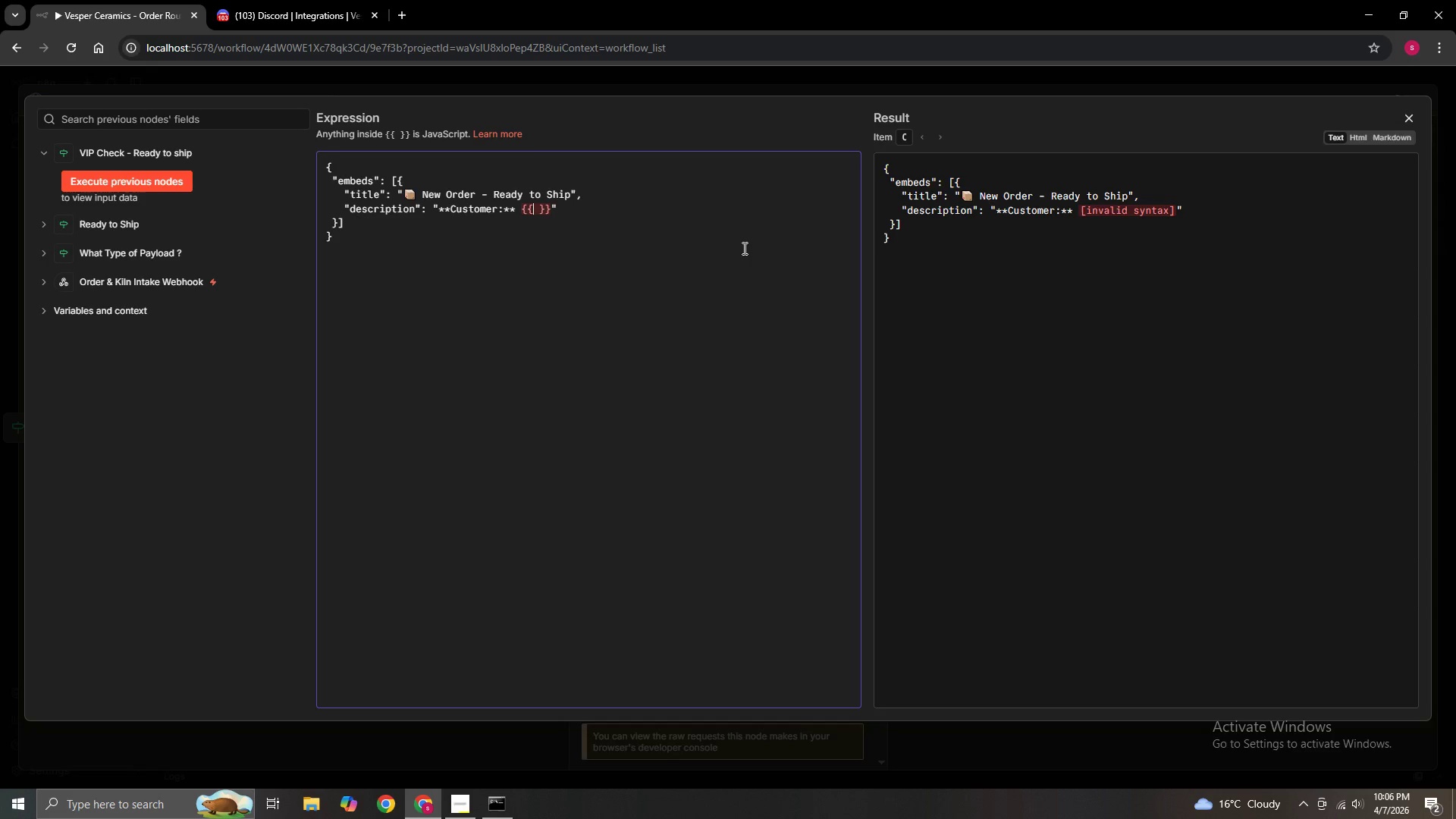 
key(ArrowLeft)
 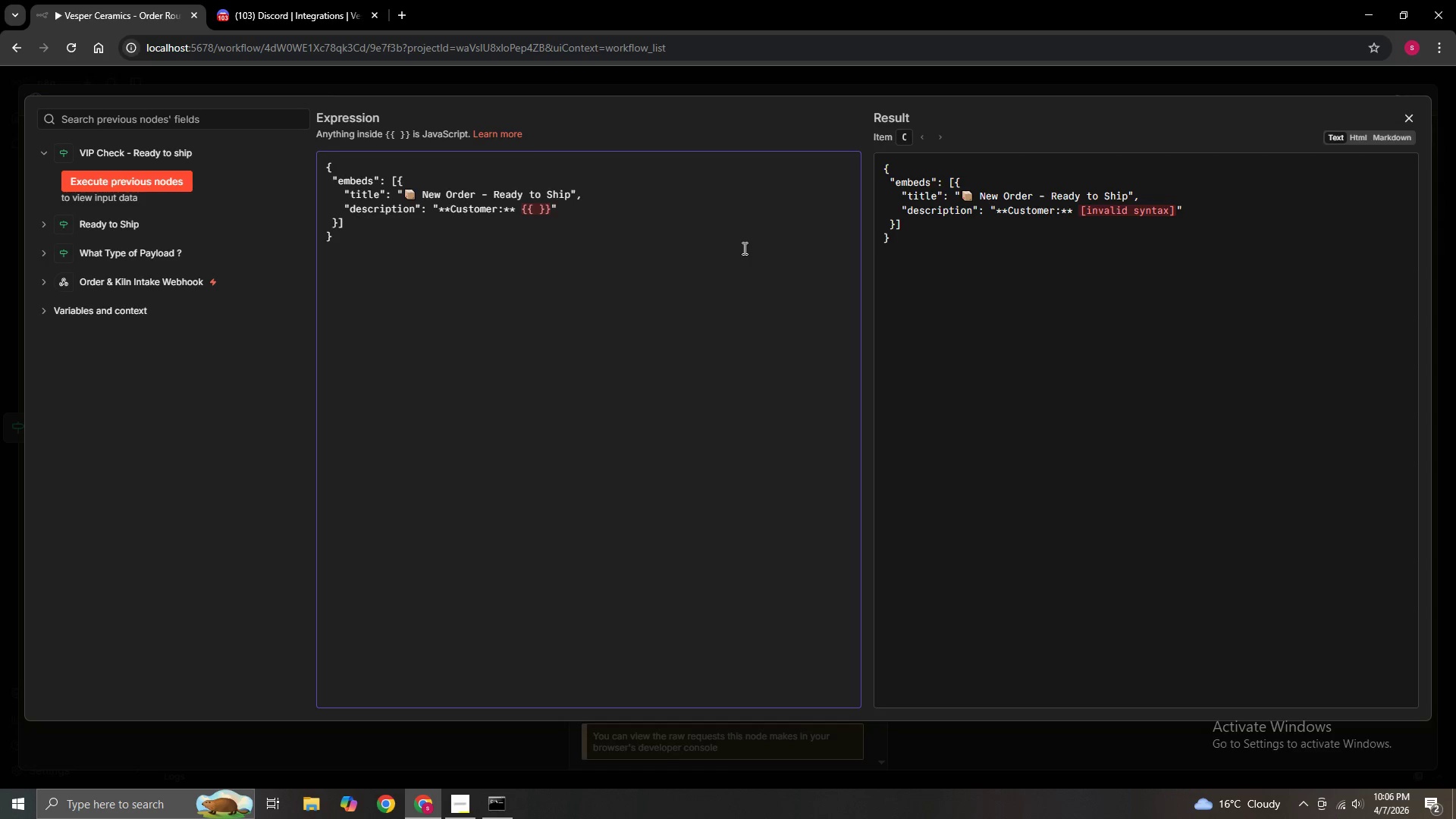 
key(Space)
 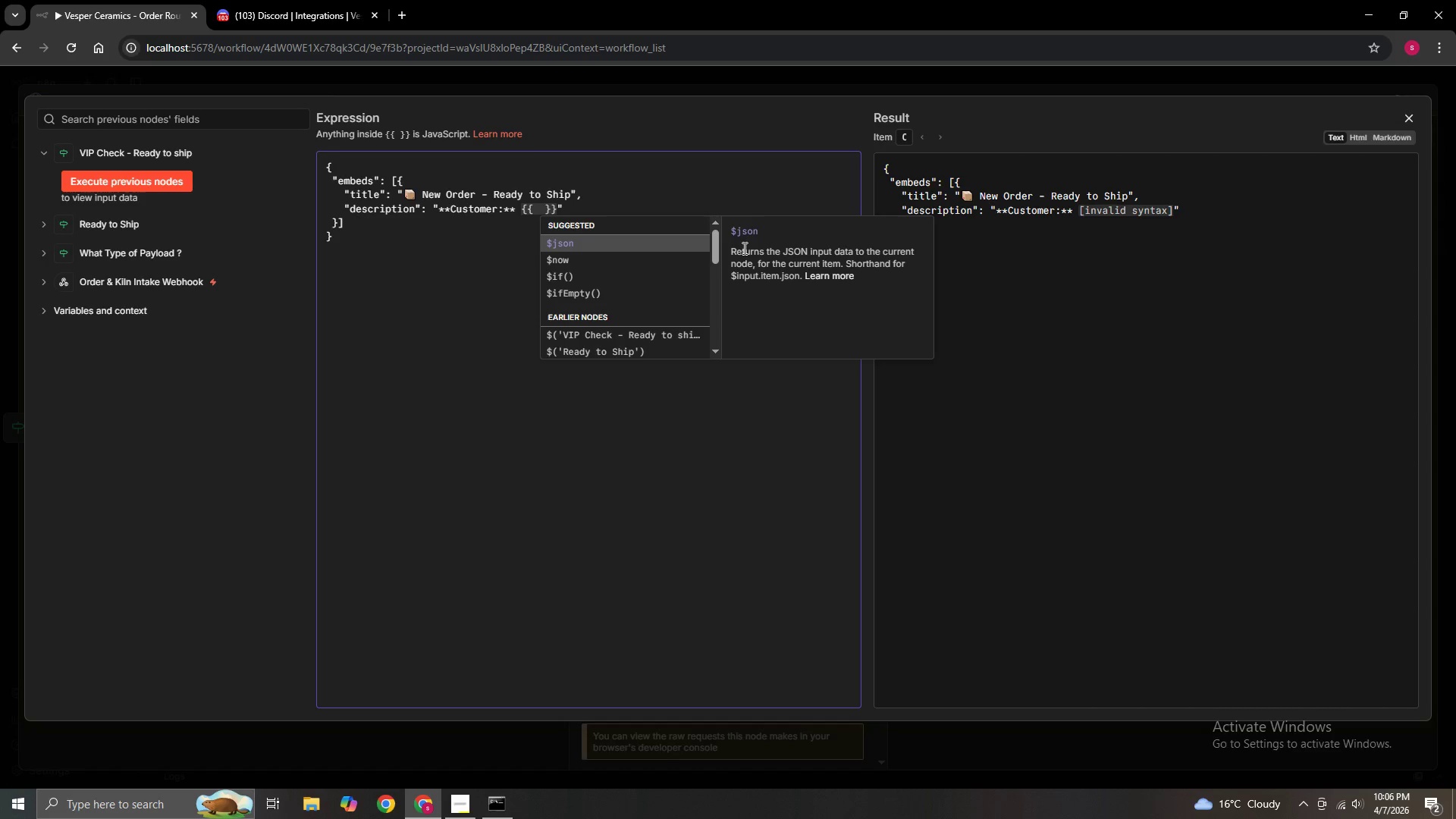 
key(Enter)
 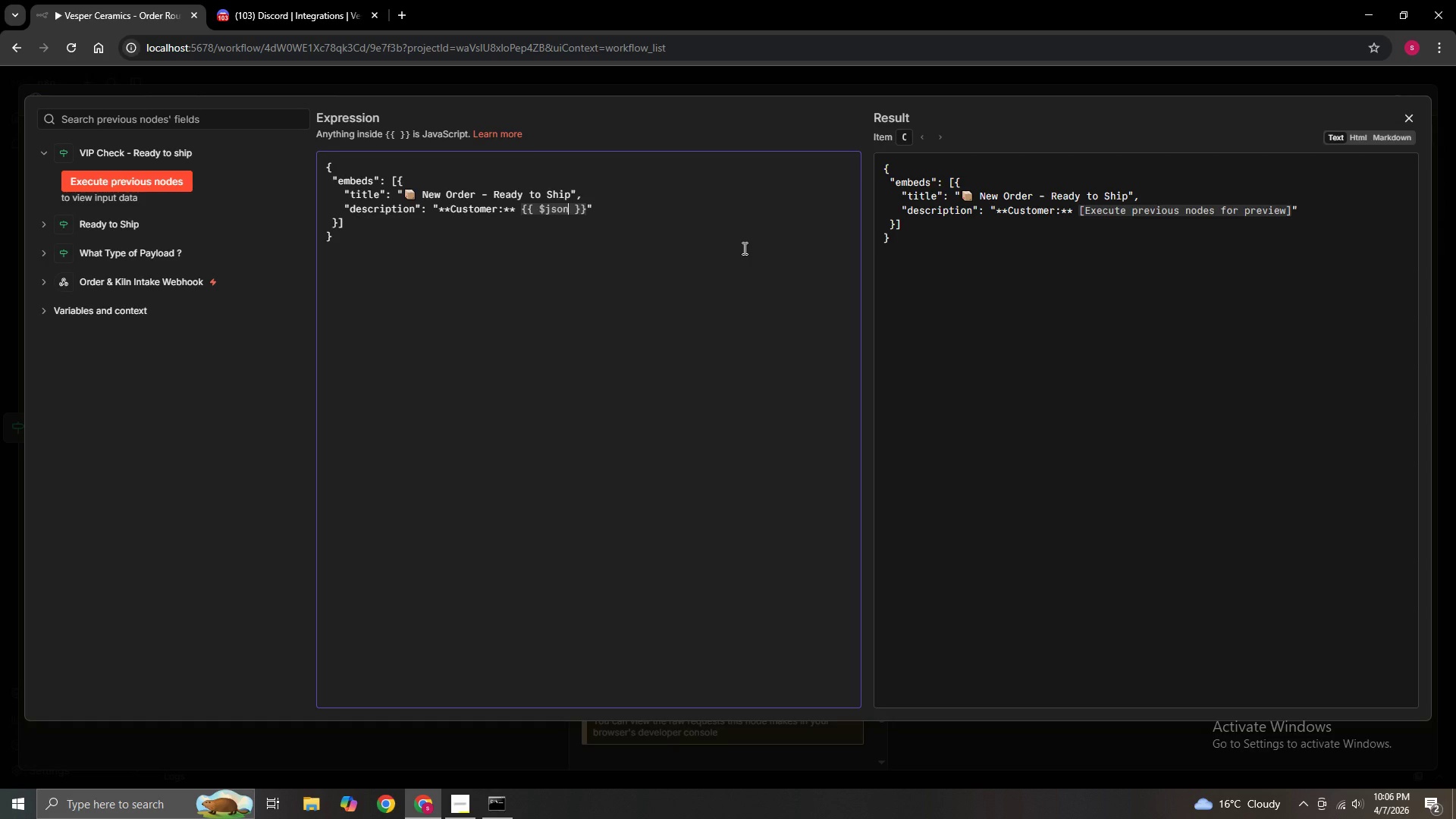 
type(.body.customer_name)
 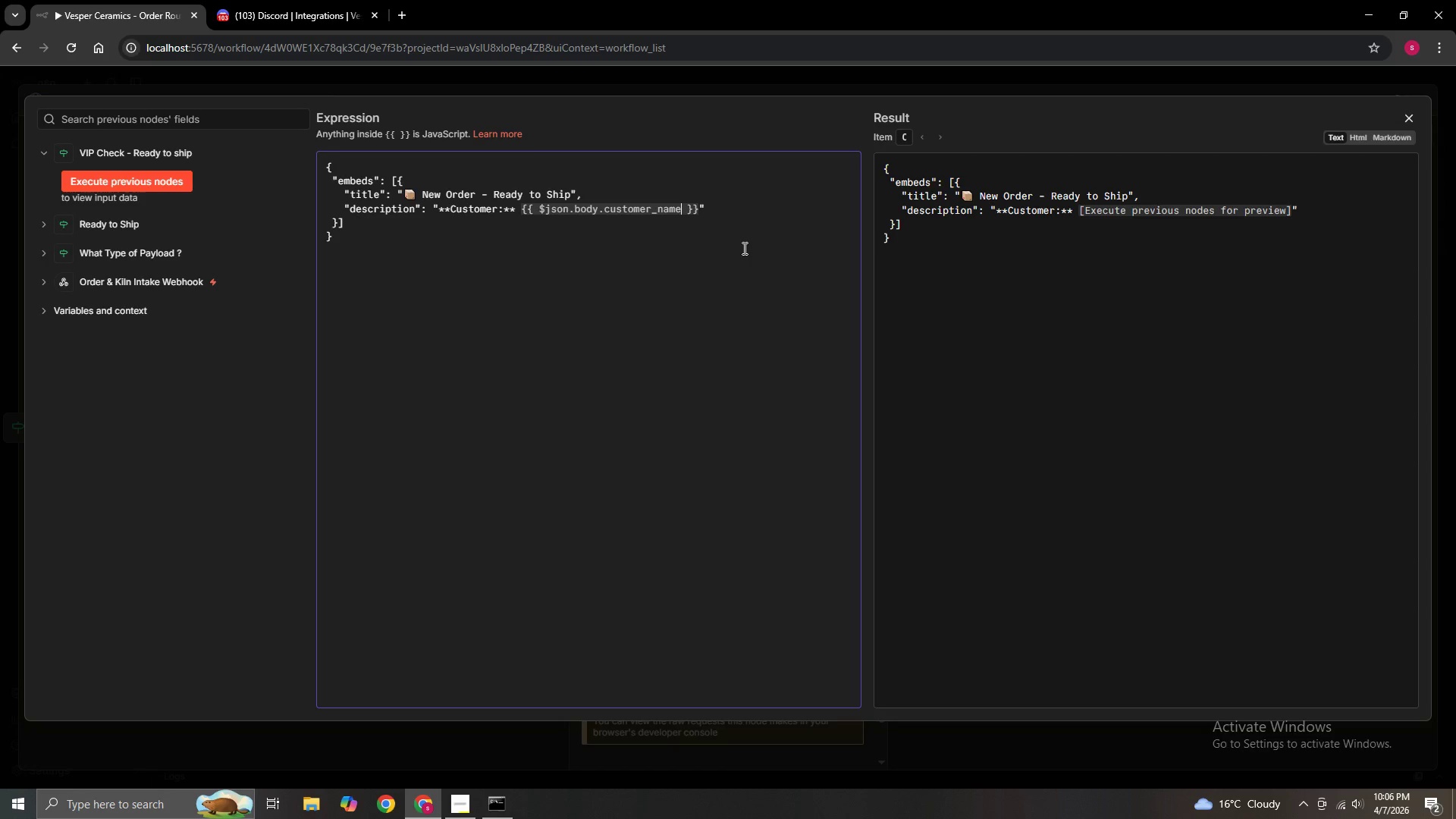 
key(ArrowRight)
 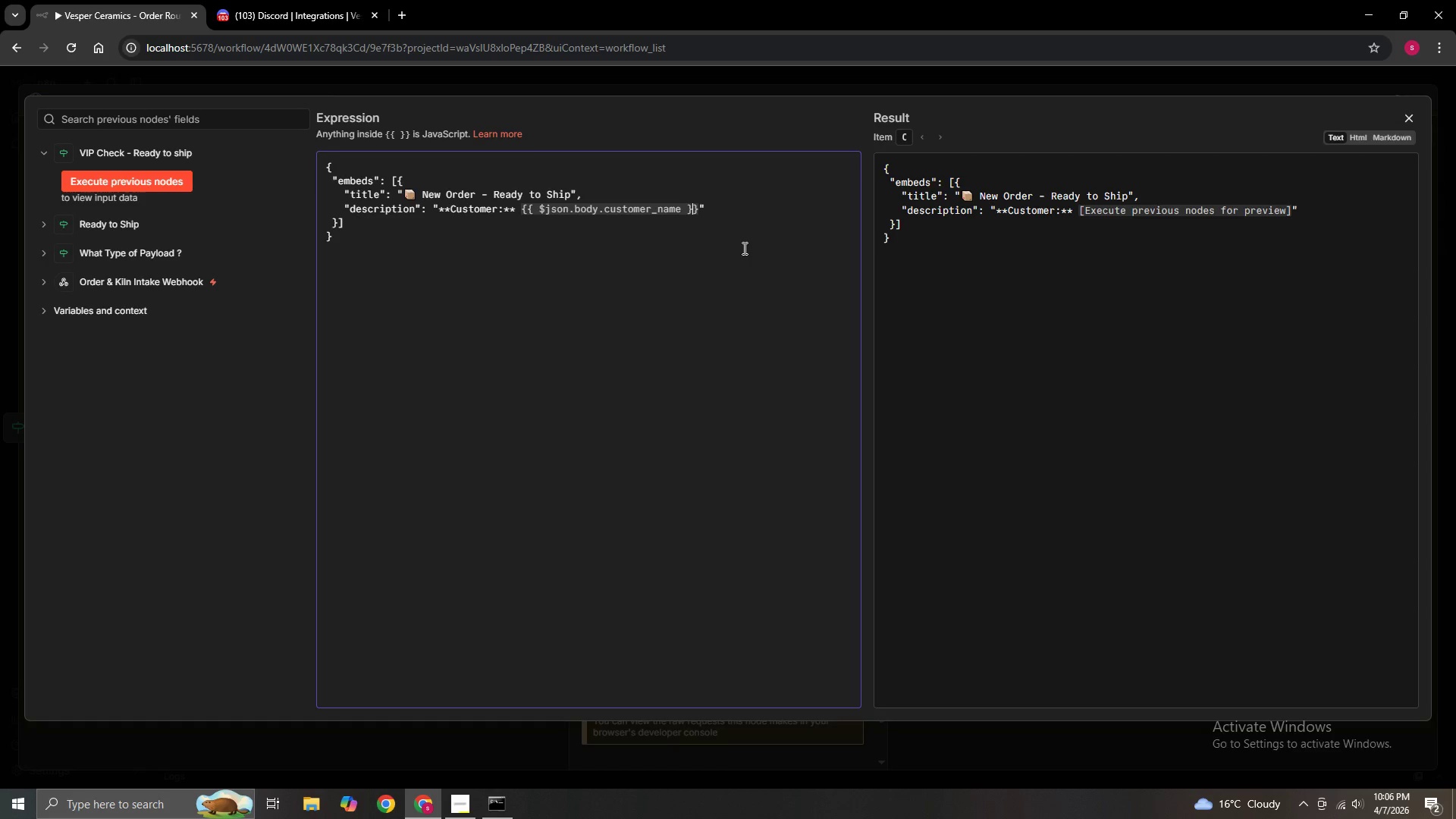 
key(ArrowRight)
 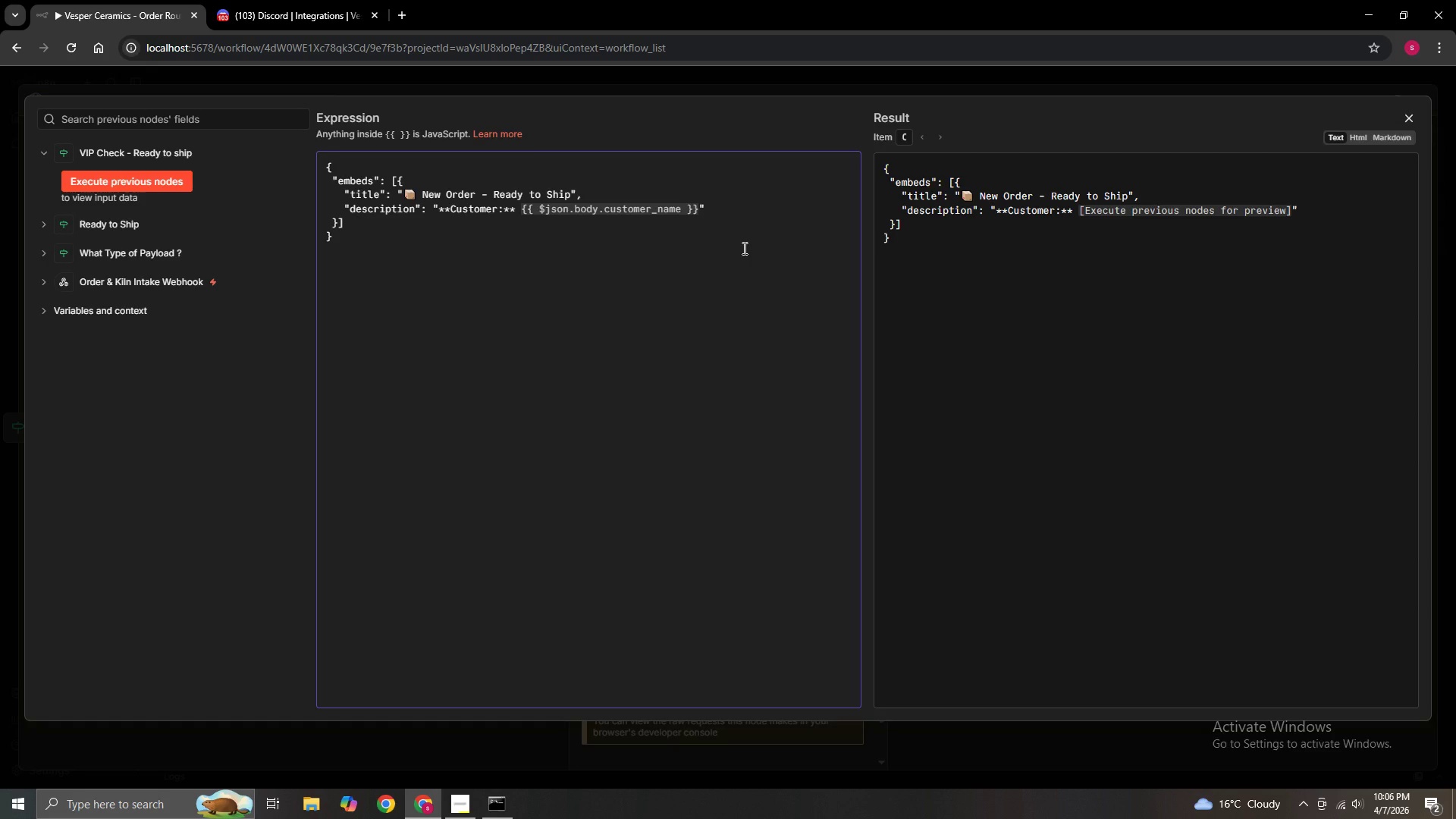 
key(ArrowRight)
 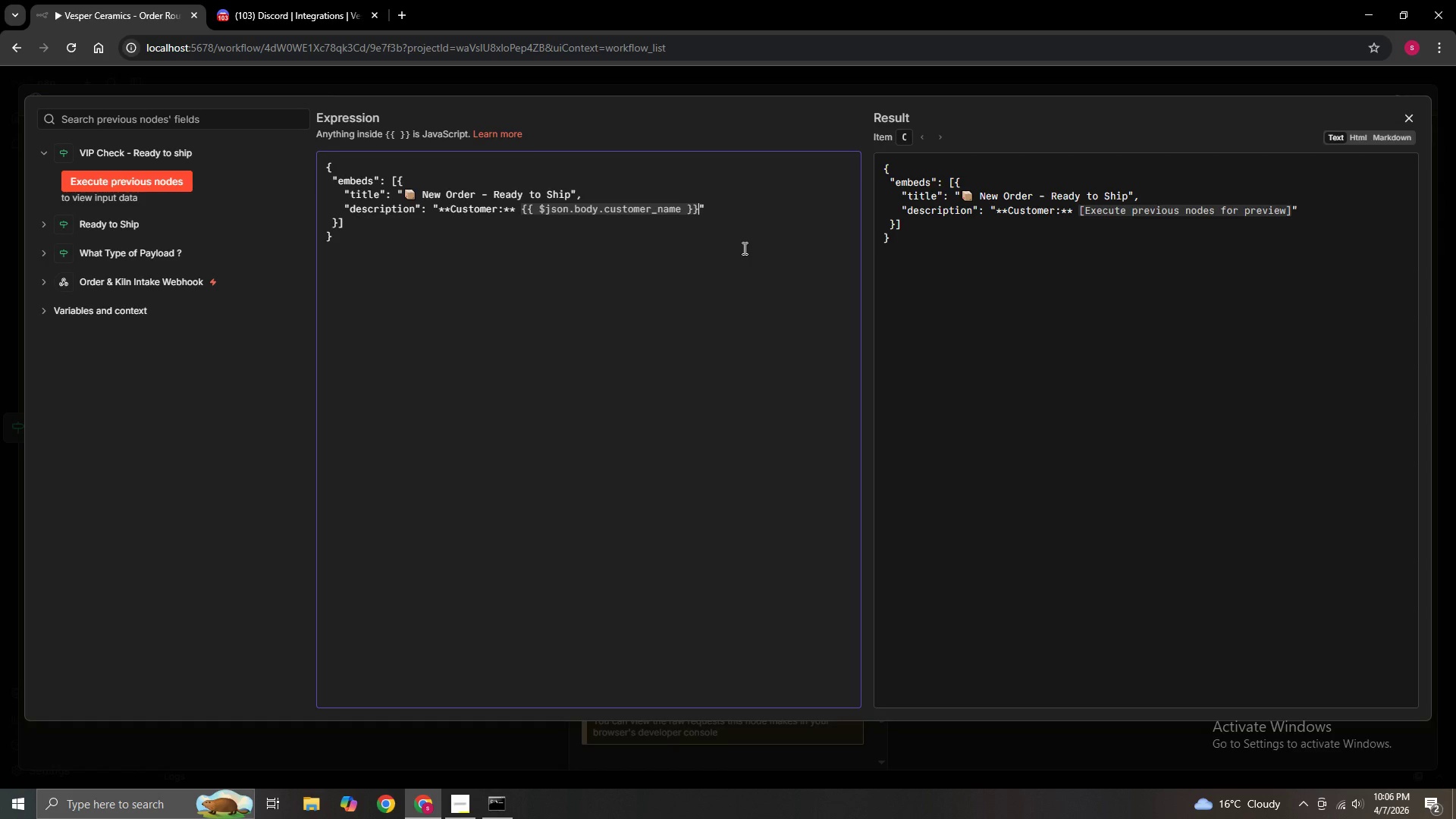 
type(\n**Amount:** ${{}})
 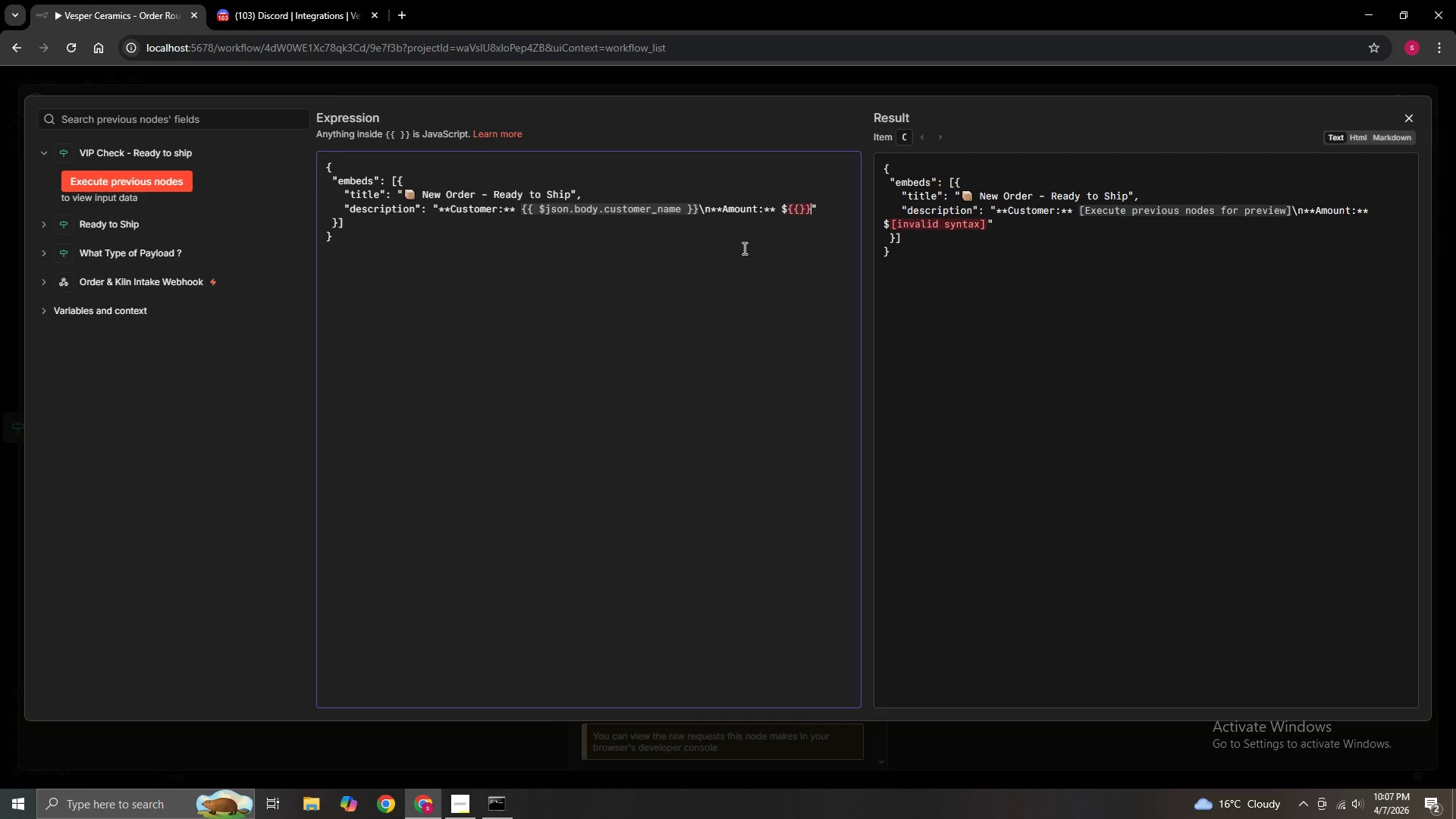 
key(ArrowDown)
 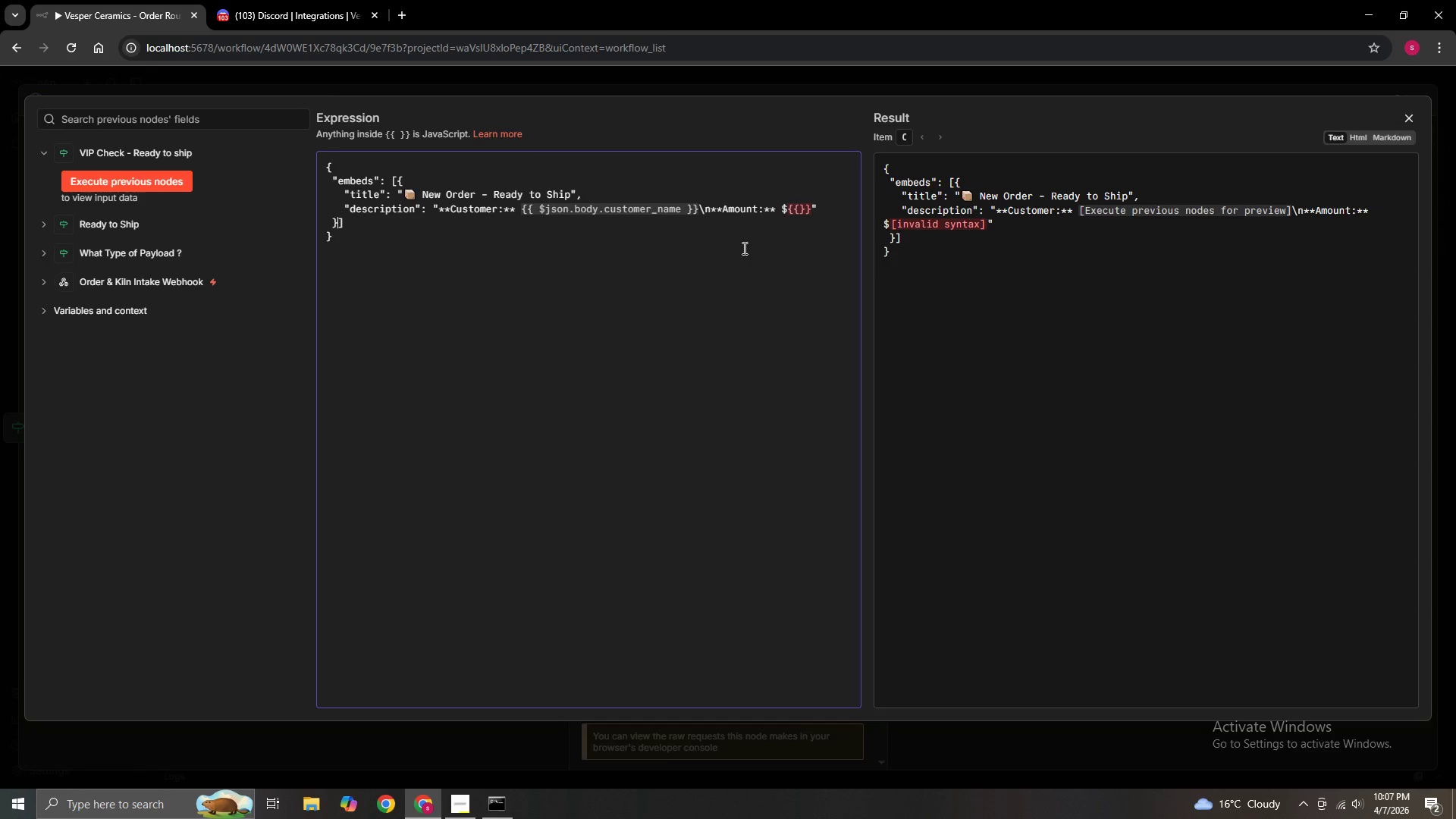 
key(ArrowLeft)
 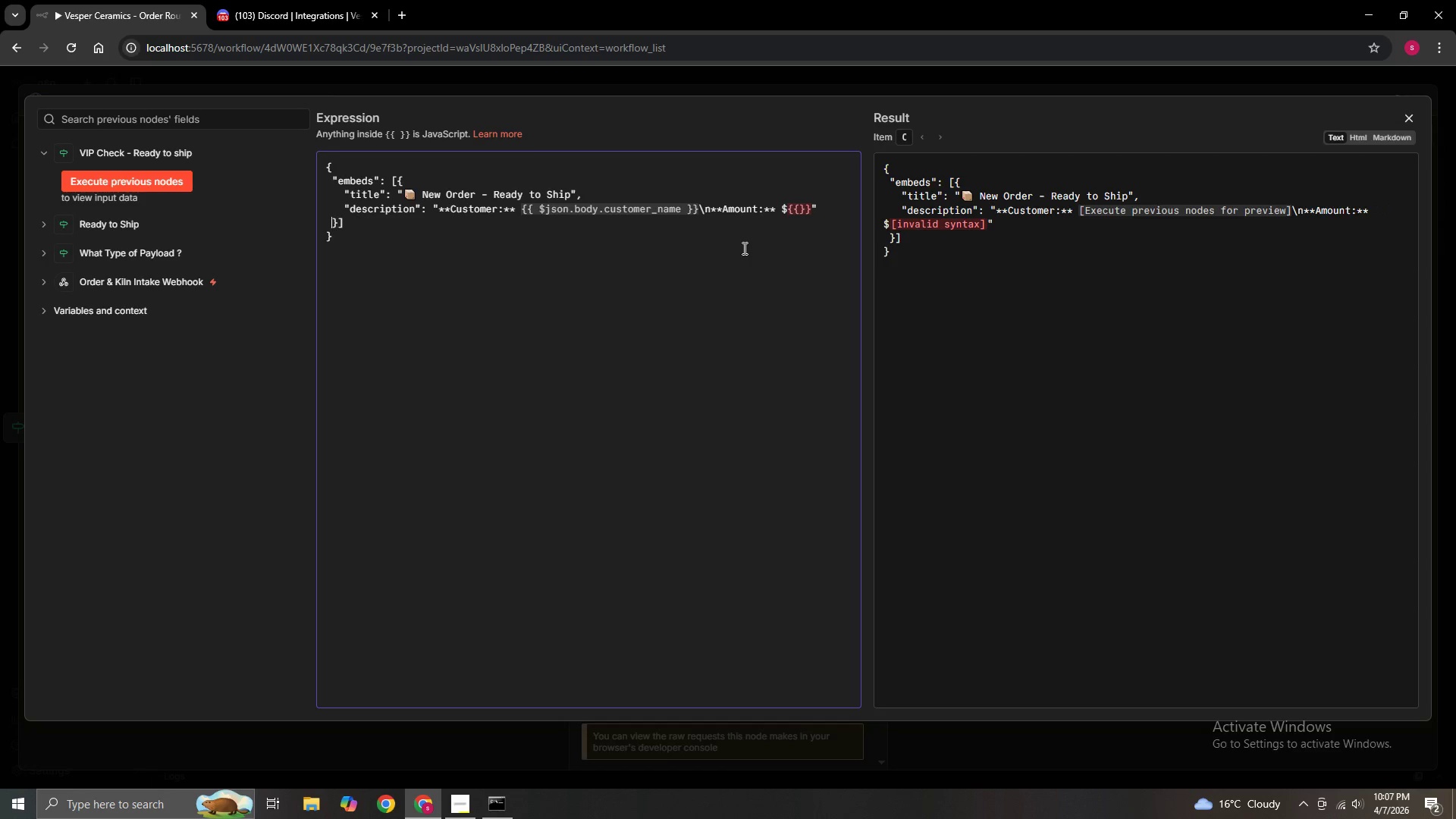 
key(ArrowLeft)
 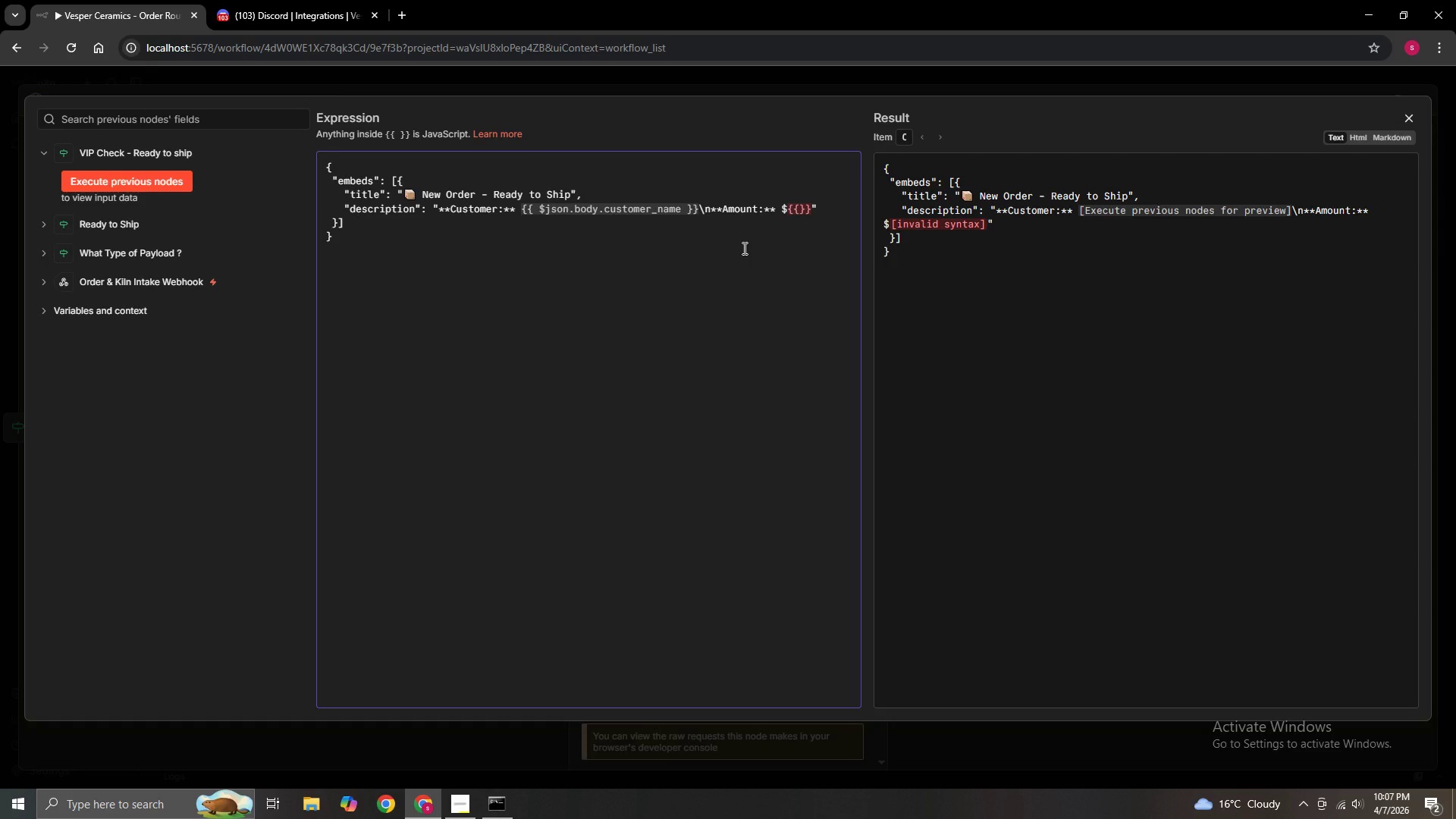 
key(ArrowLeft)
 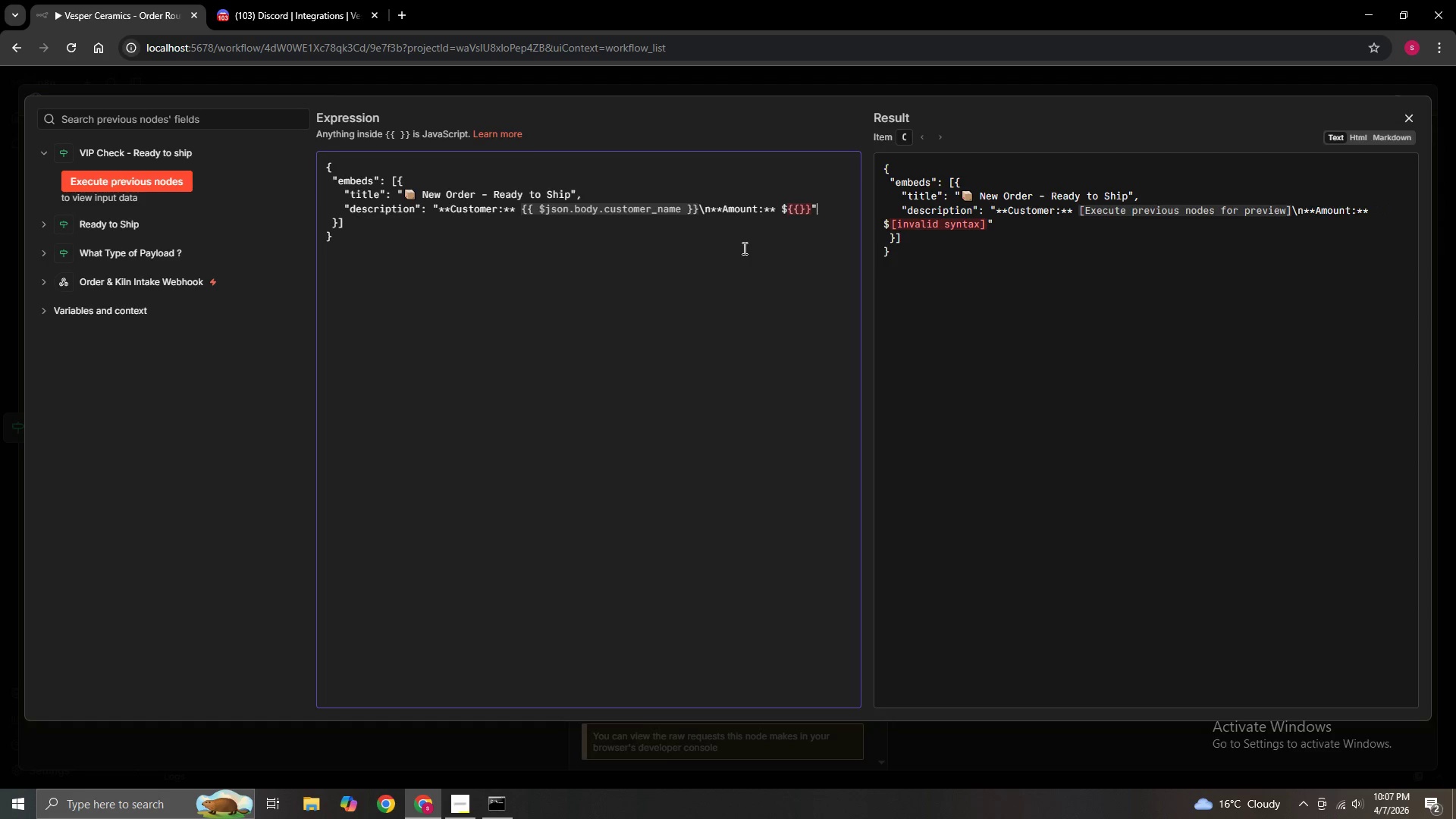 
key(ArrowLeft)
 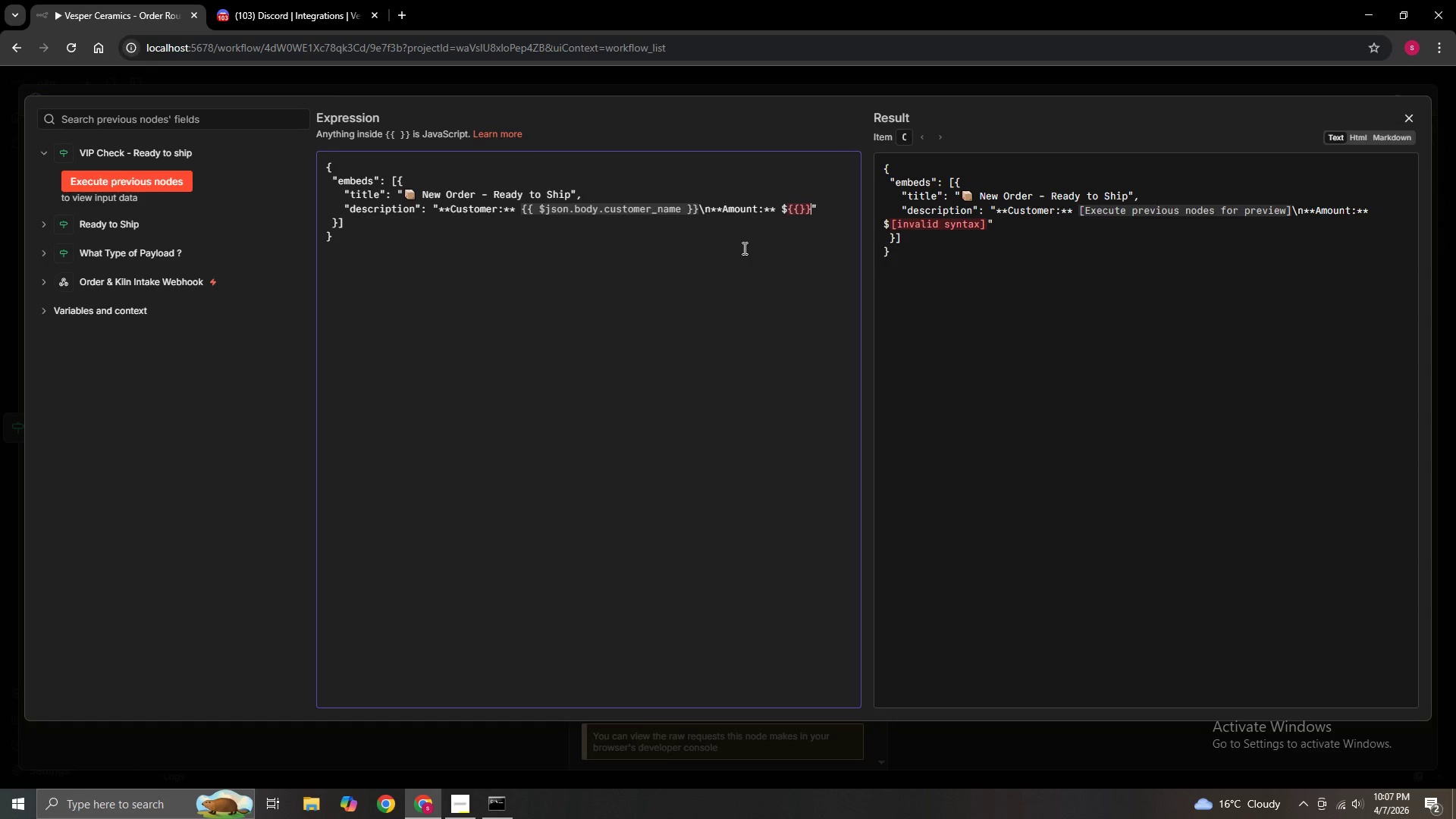 
key(ArrowLeft)
 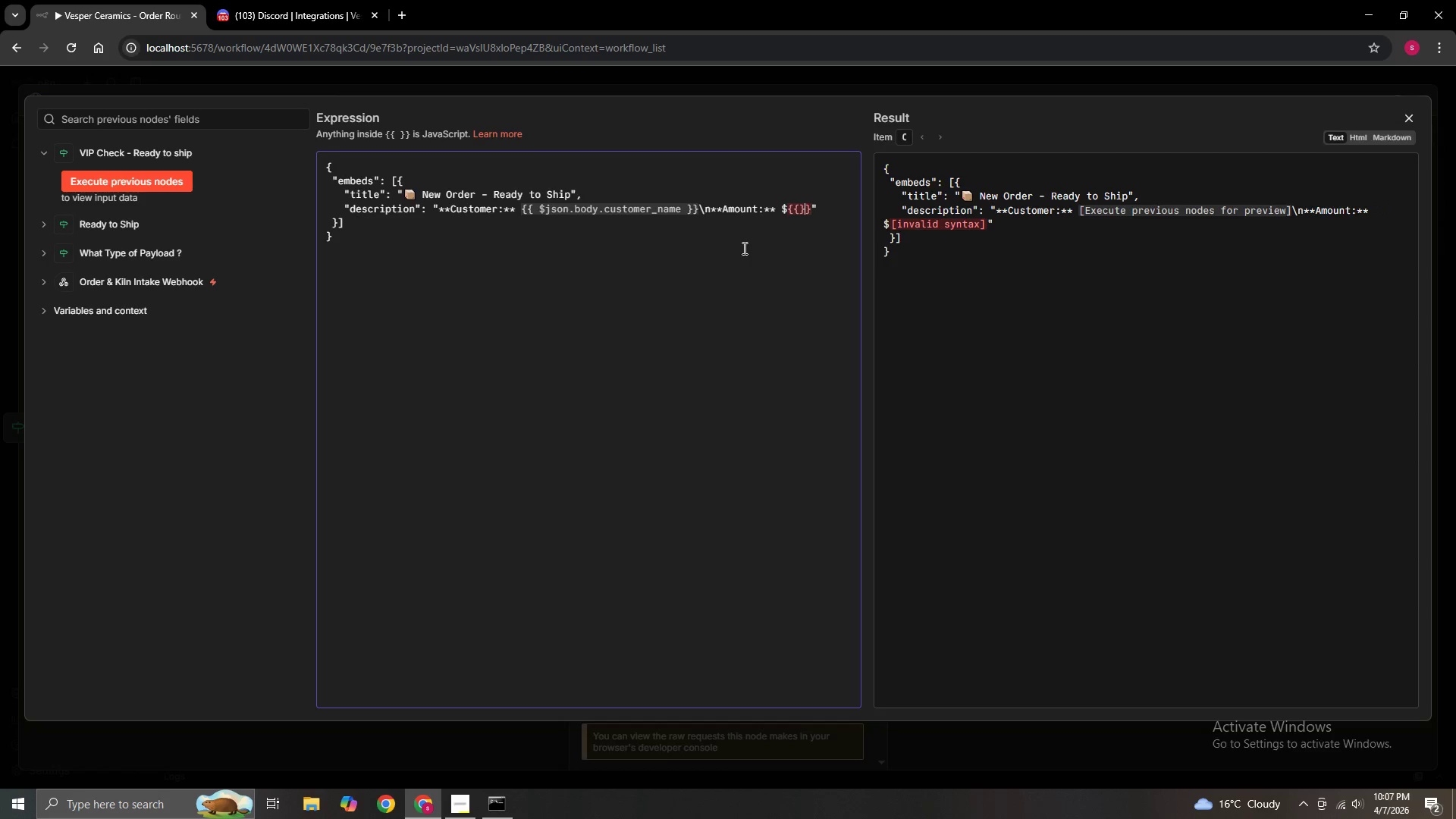 
key(ArrowLeft)
 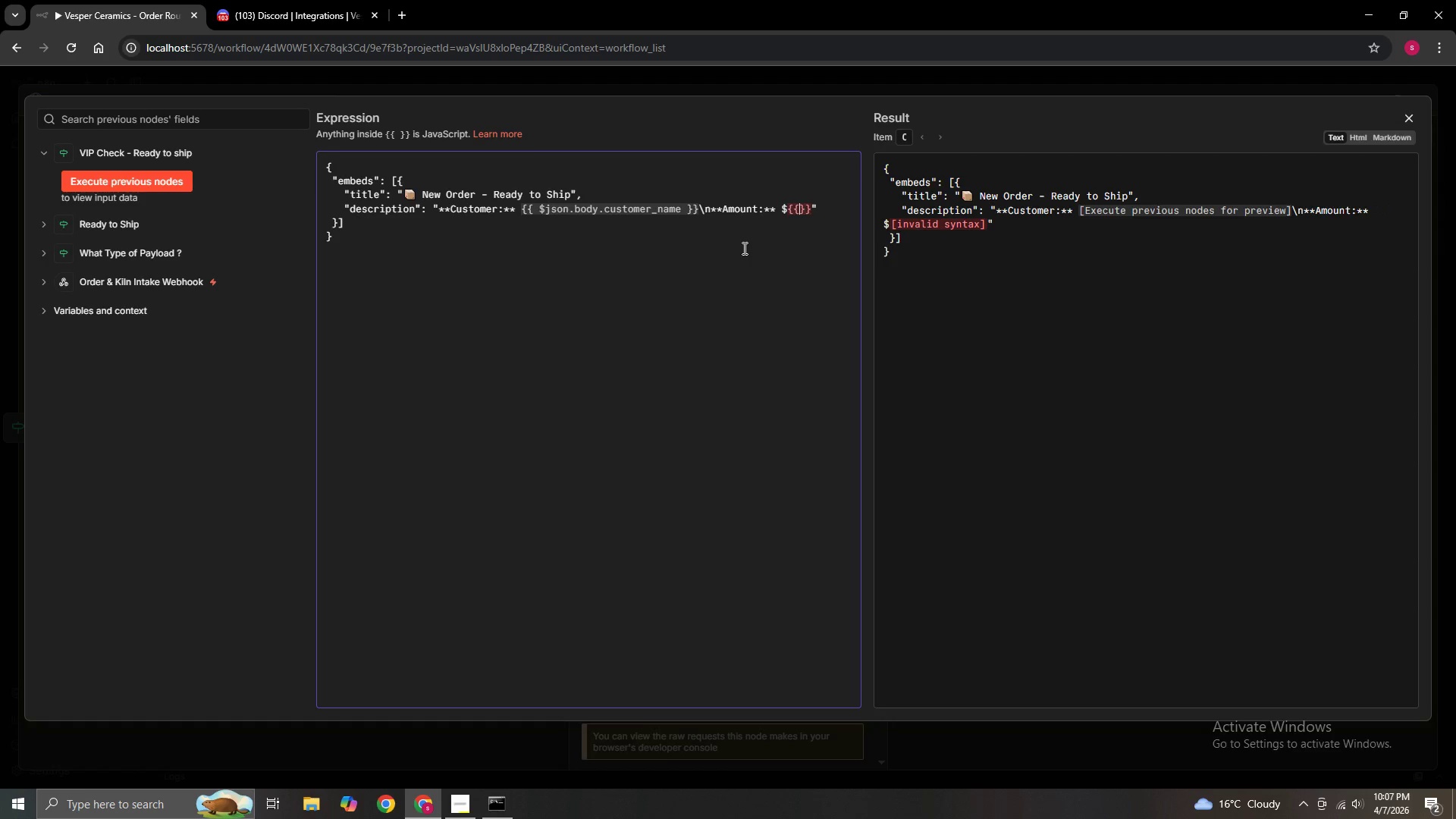 
key(ArrowLeft)
 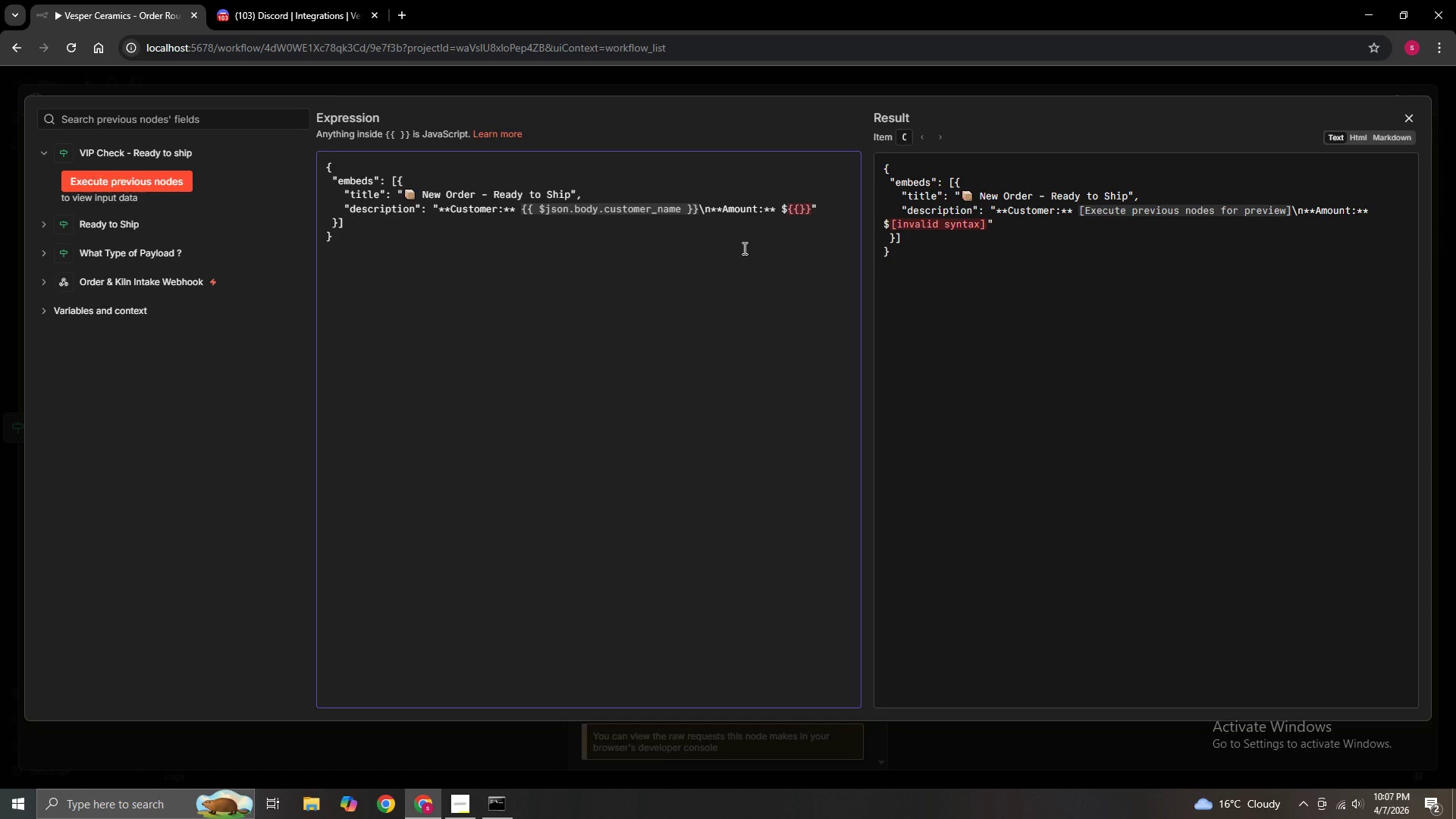 
key(Space)
 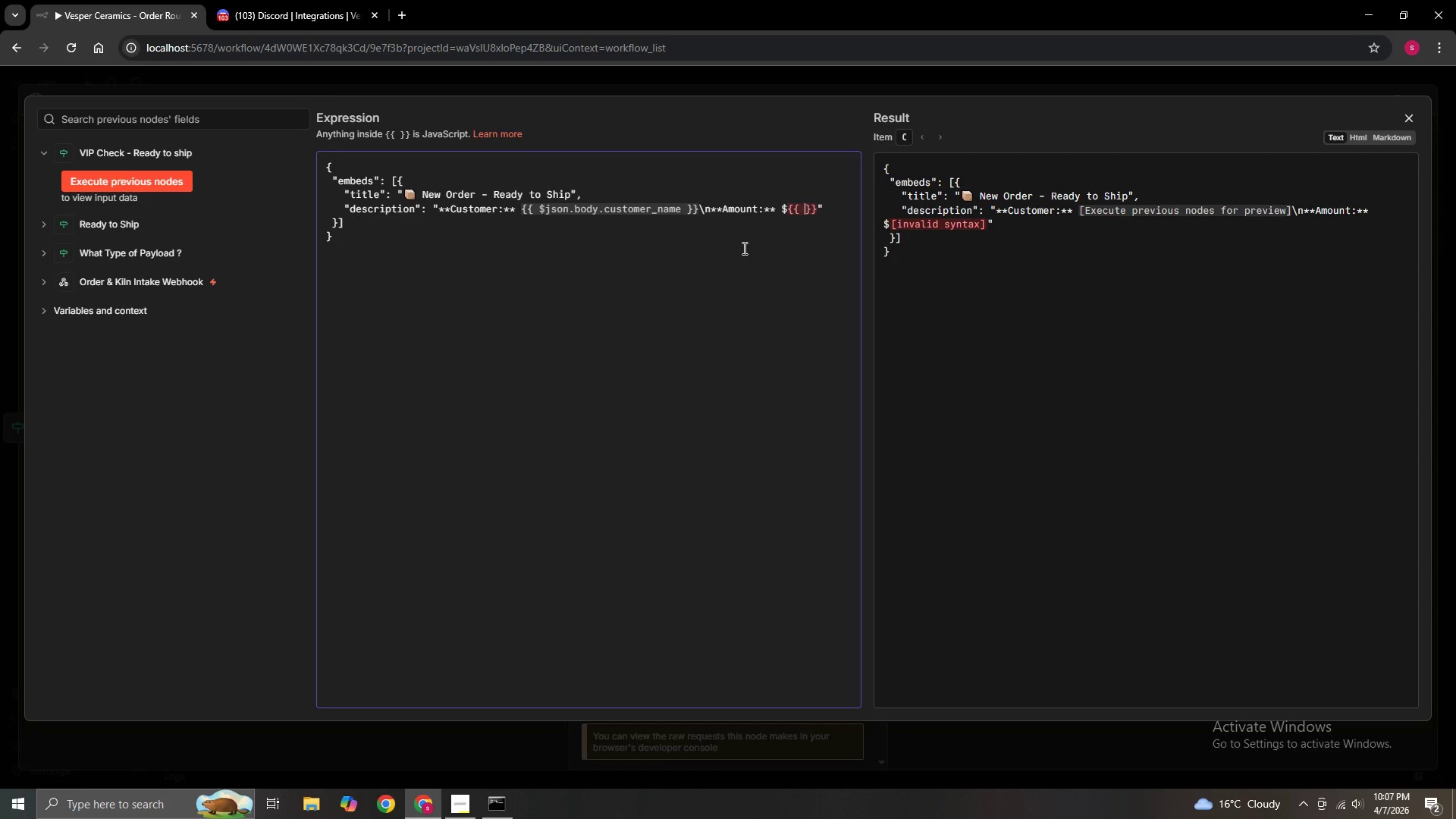 
key(ArrowLeft)
 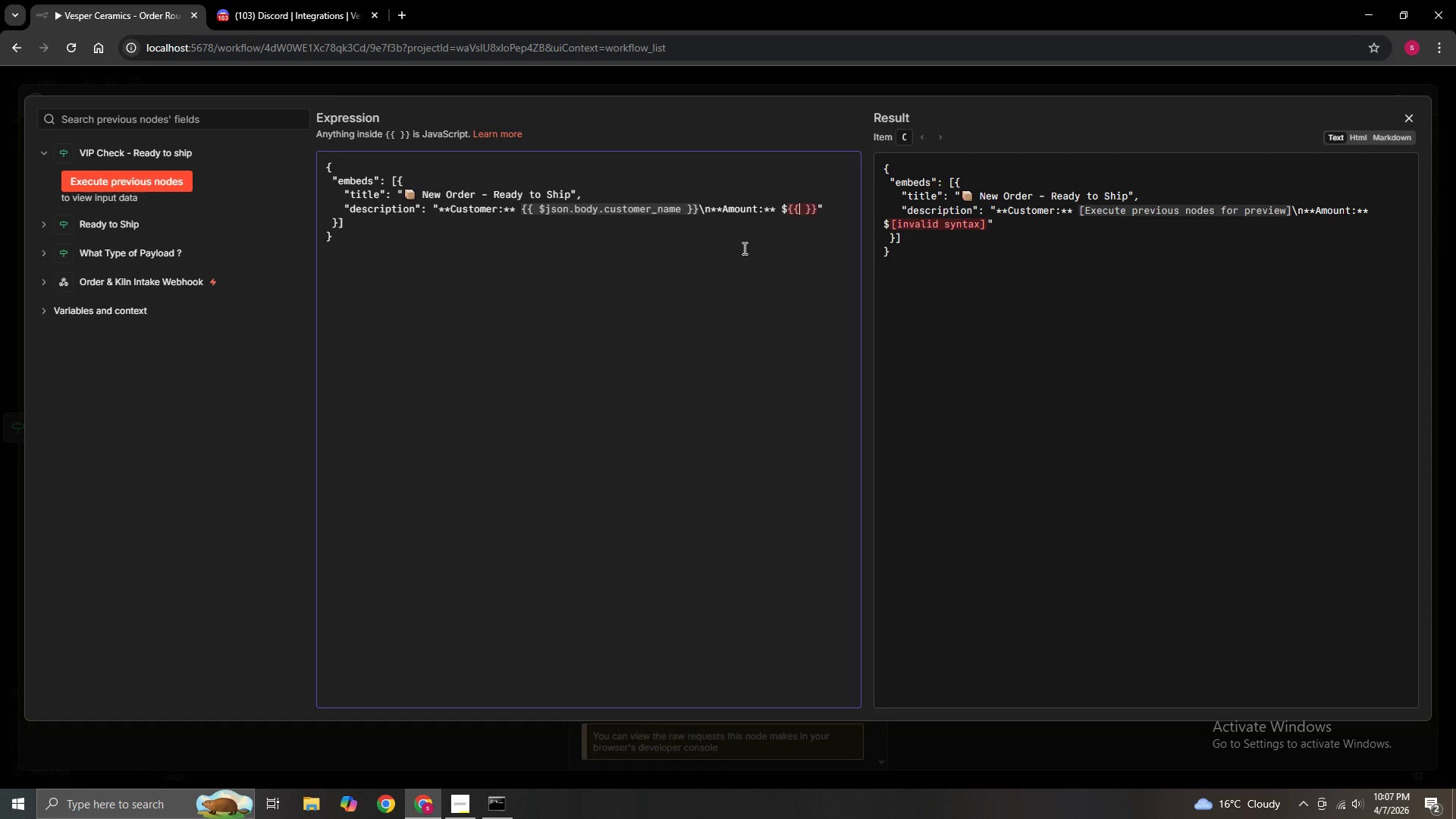 
key(ArrowRight)
 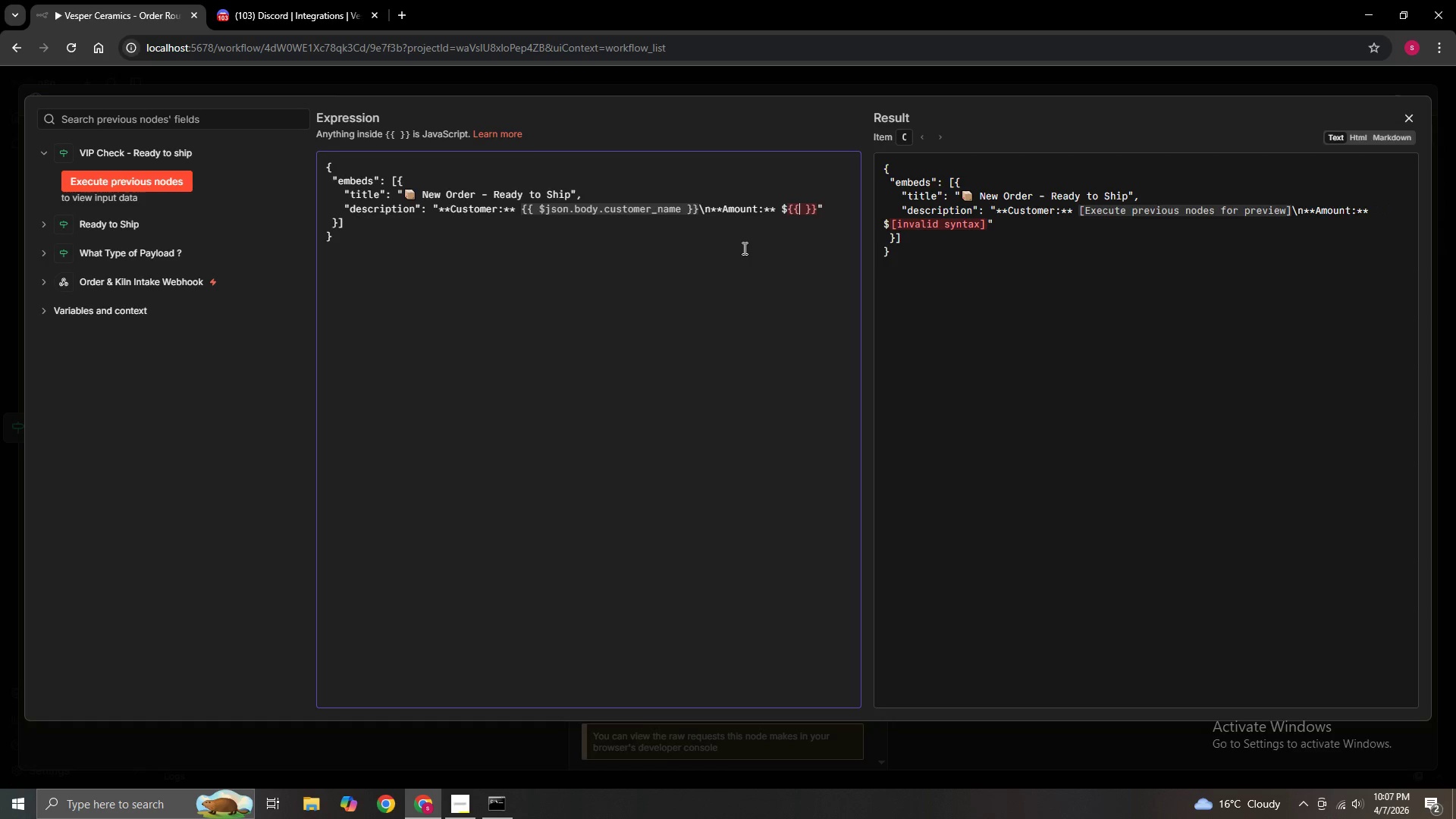 
key(ArrowLeft)
 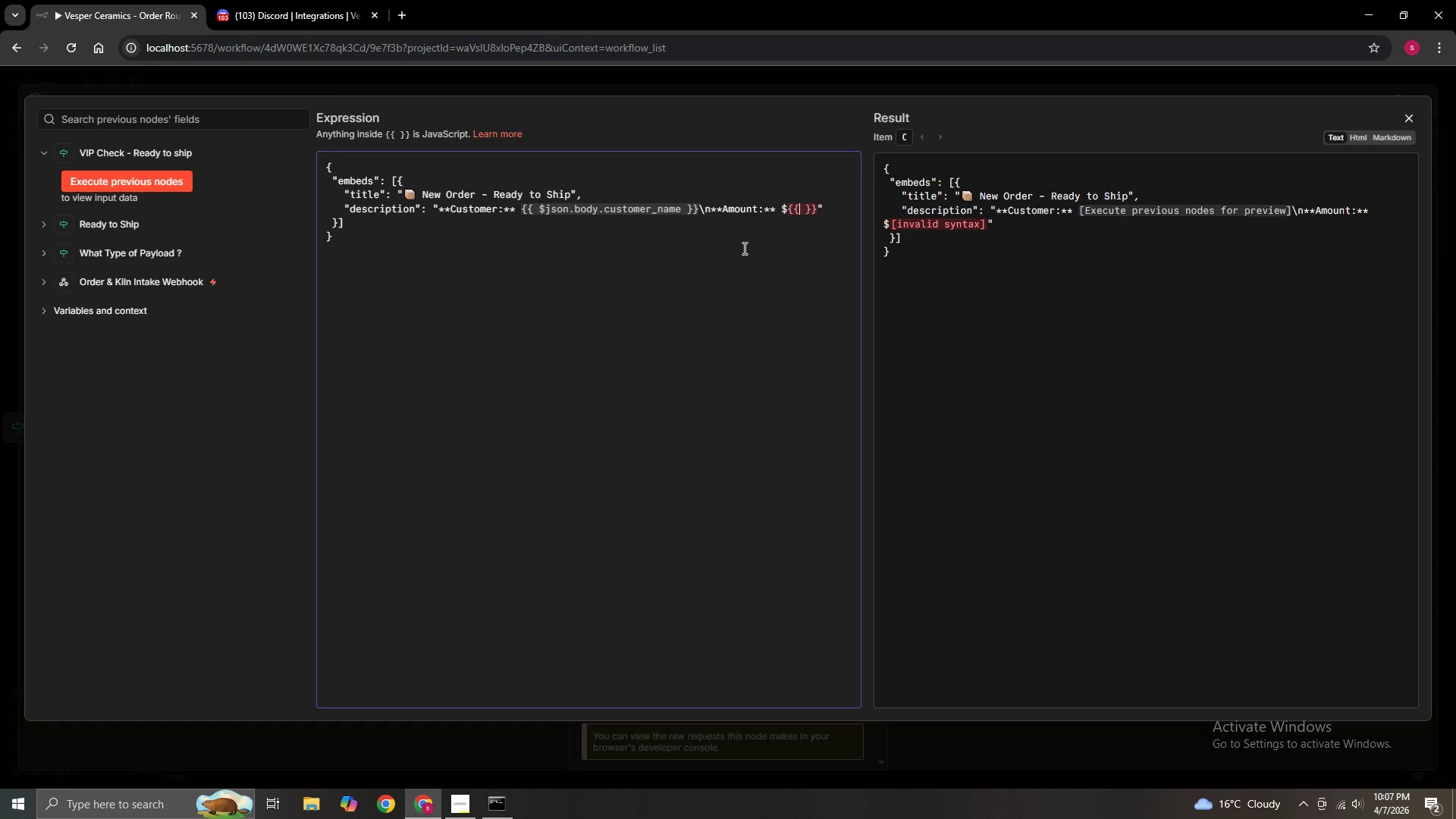 
key(ArrowRight)
 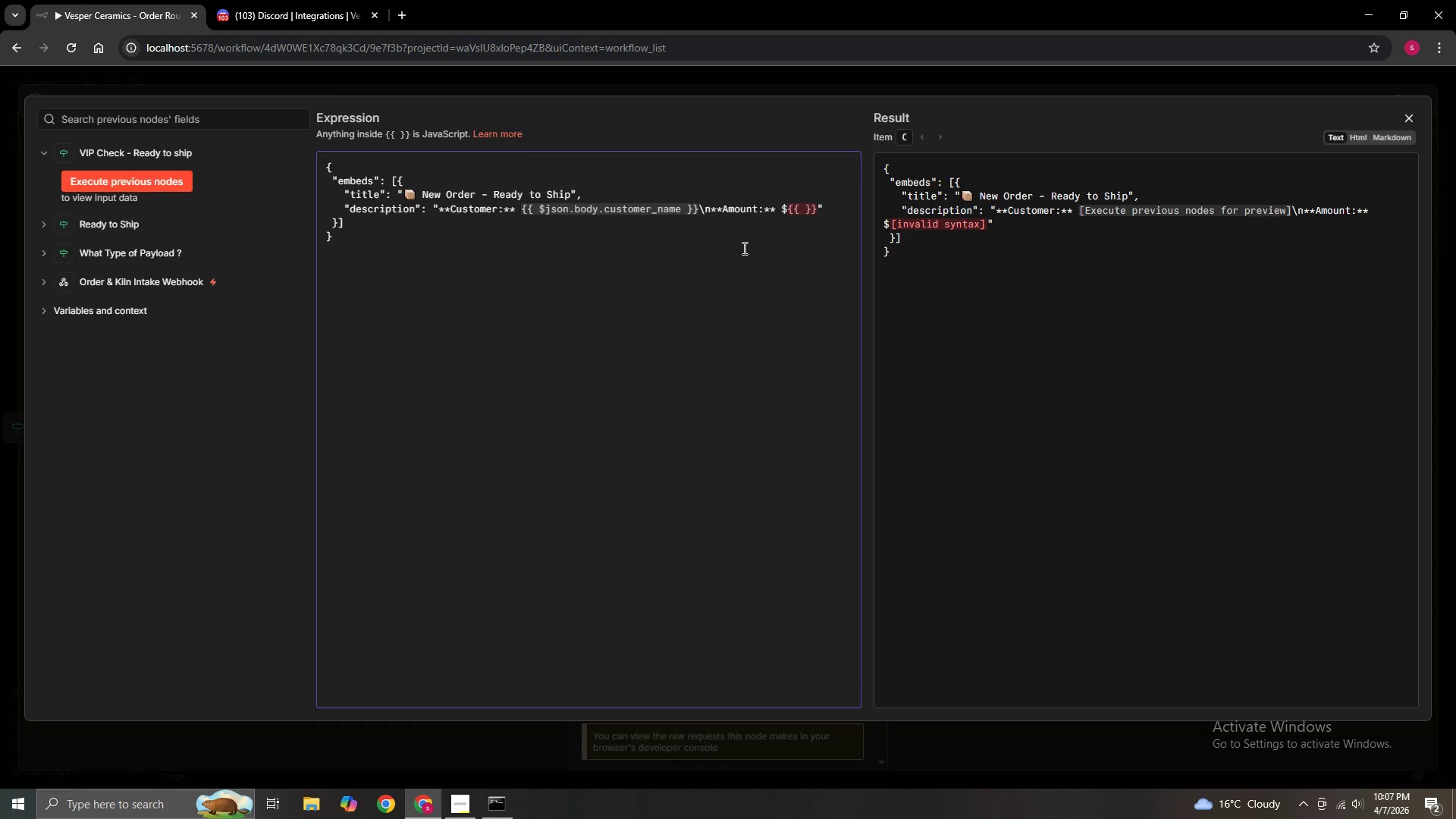 
key(Backspace)
 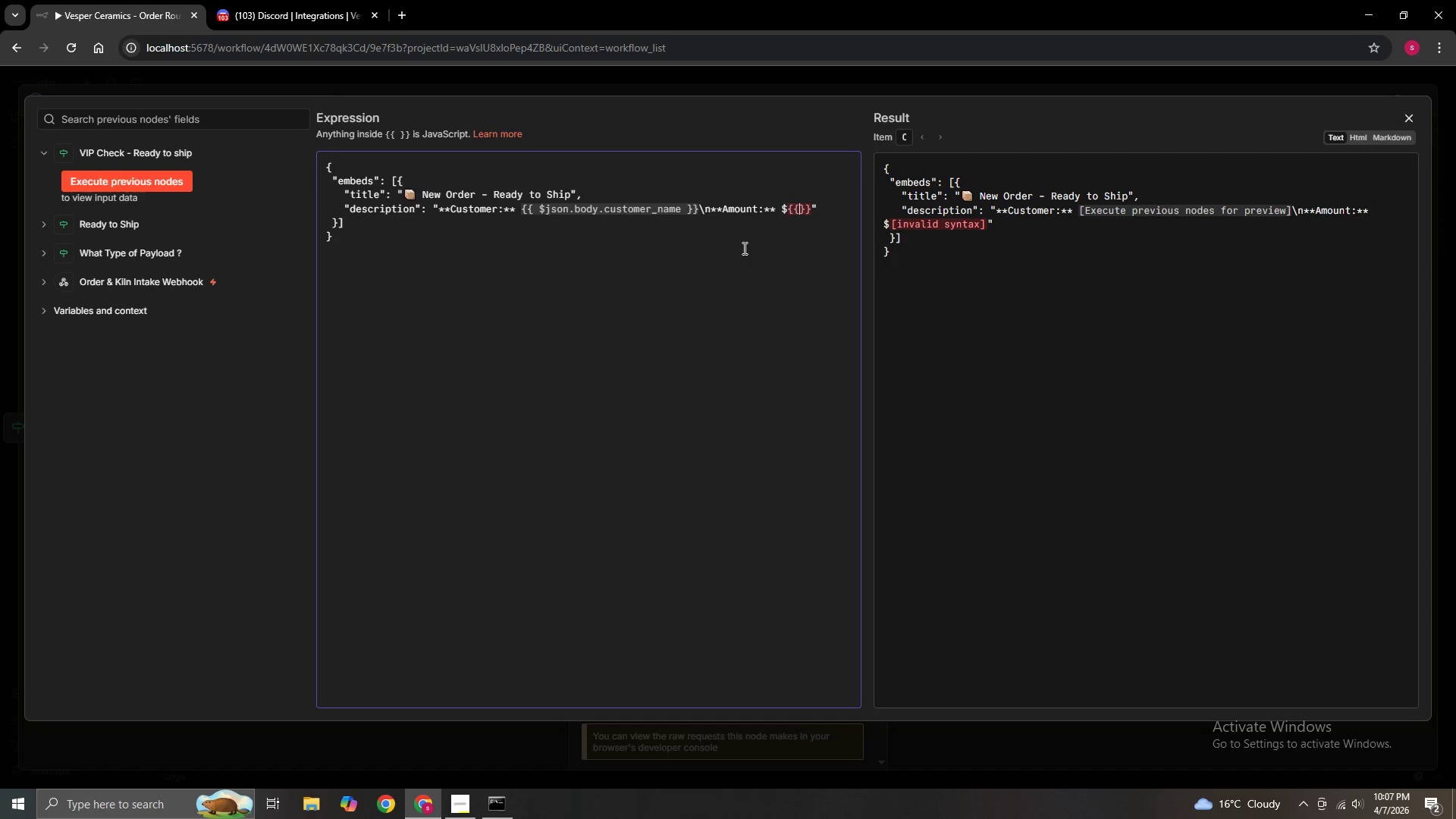 
key(Shift+4)
 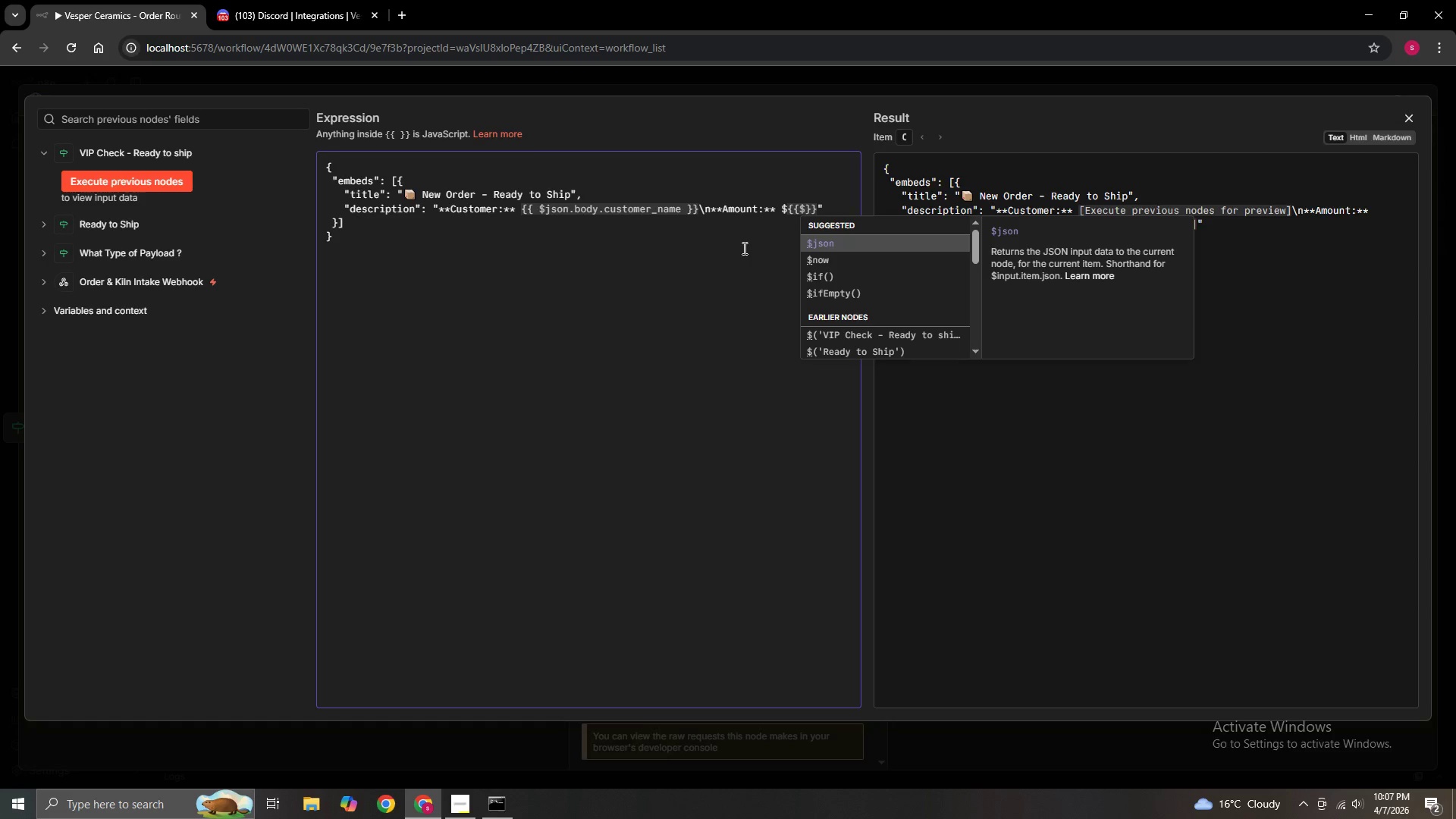 
key(Enter)
 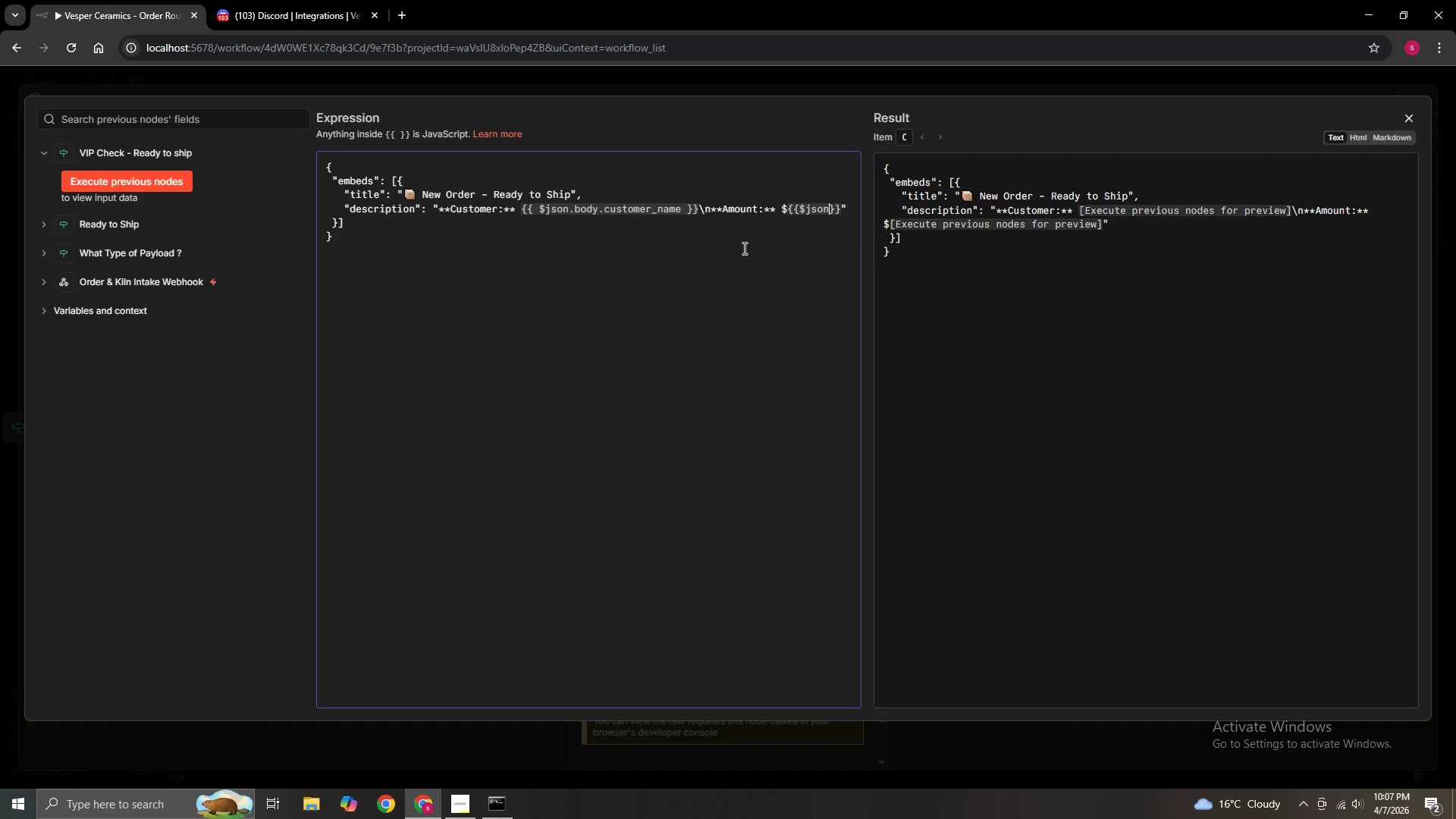 
key(ArrowLeft)
 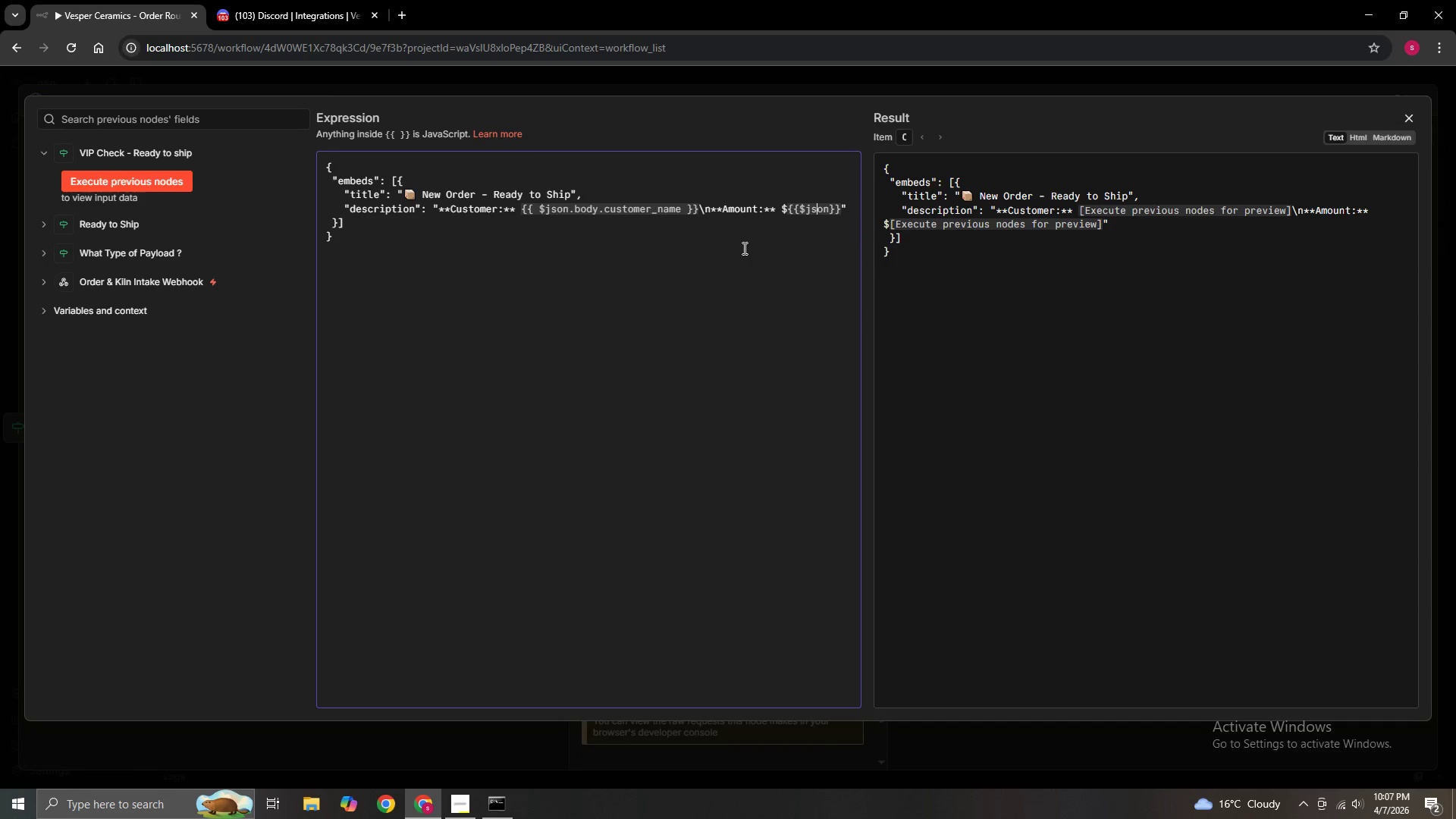 
key(ArrowLeft)
 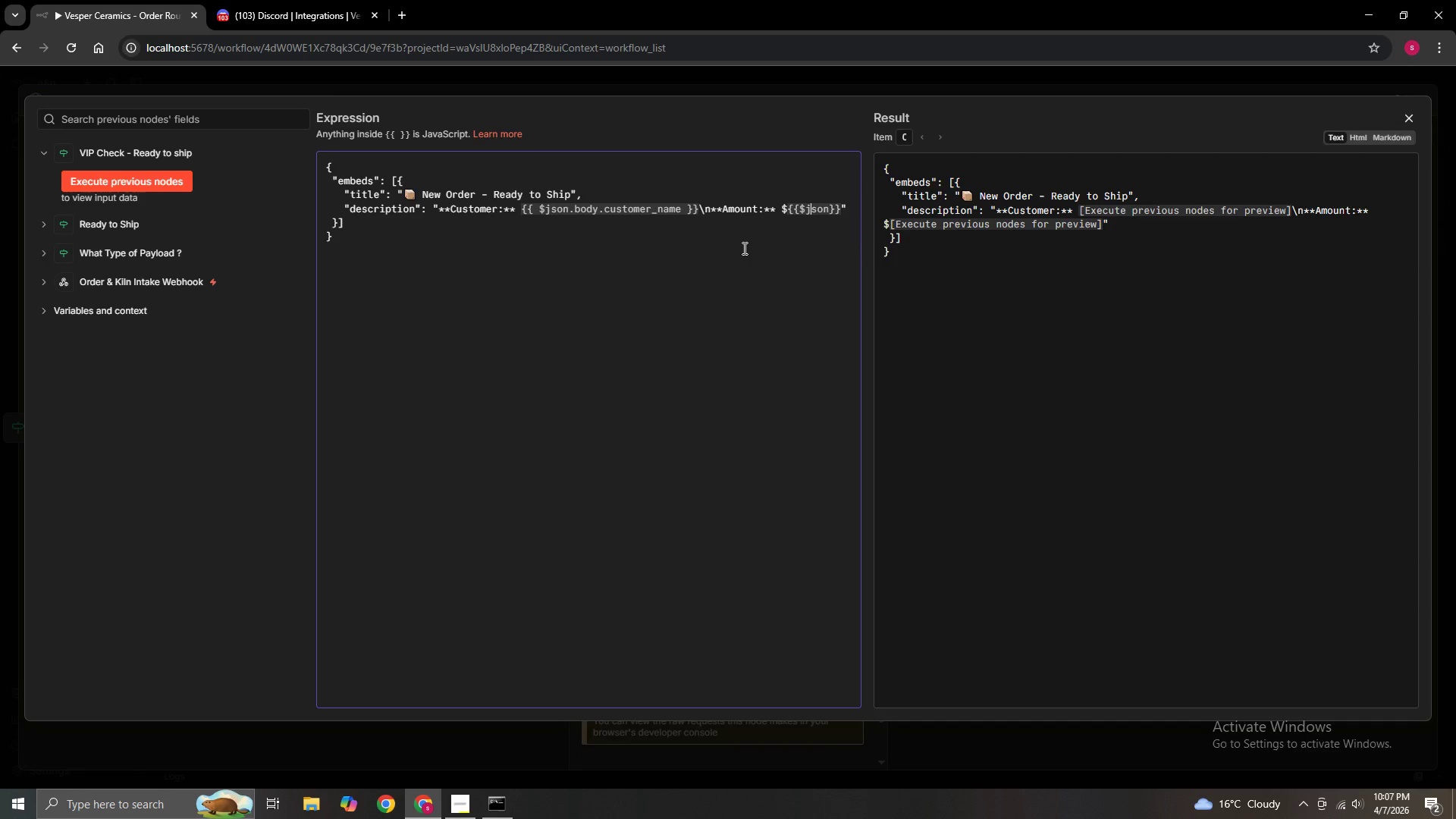 
key(ArrowLeft)
 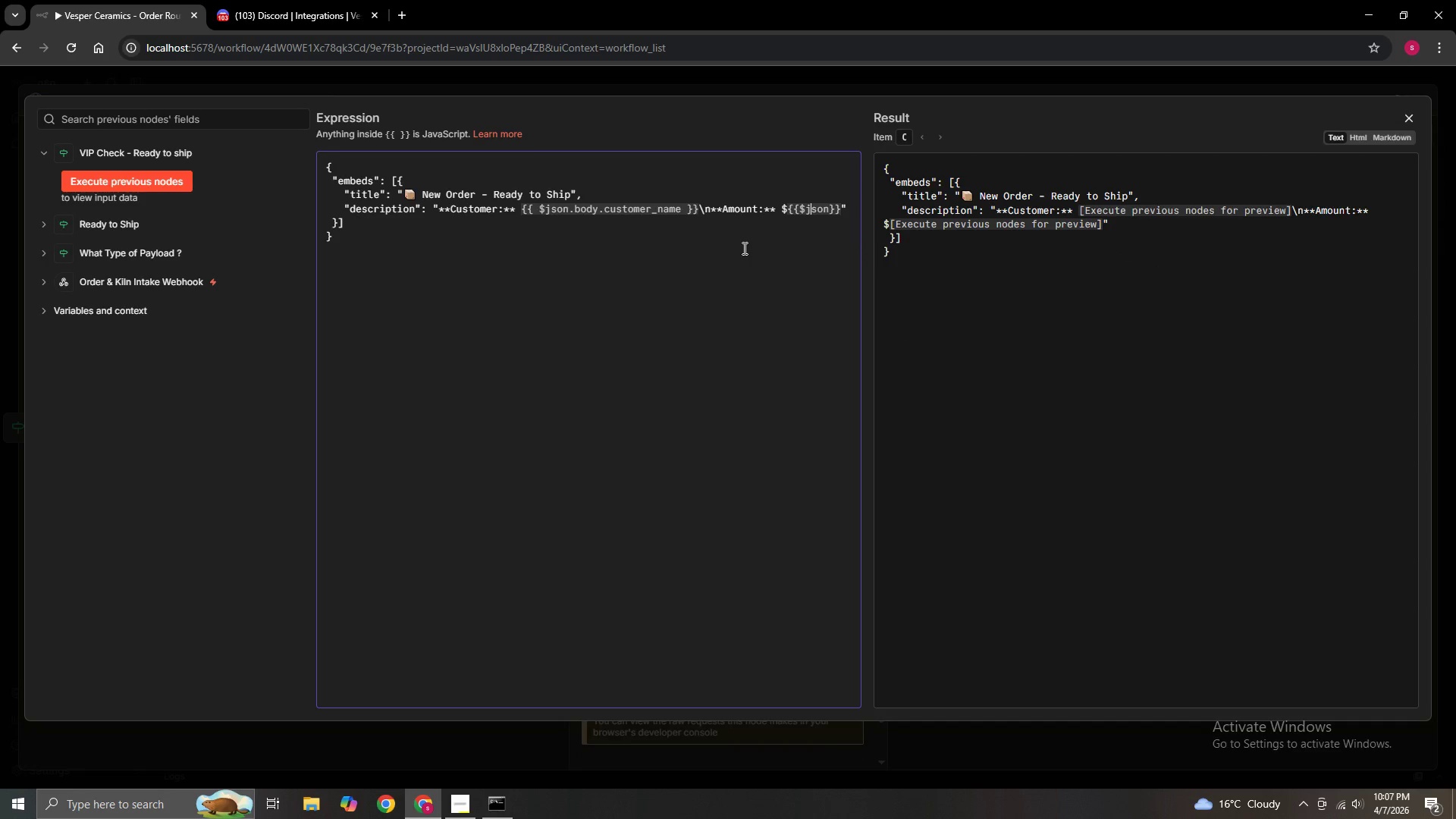 
key(ArrowLeft)
 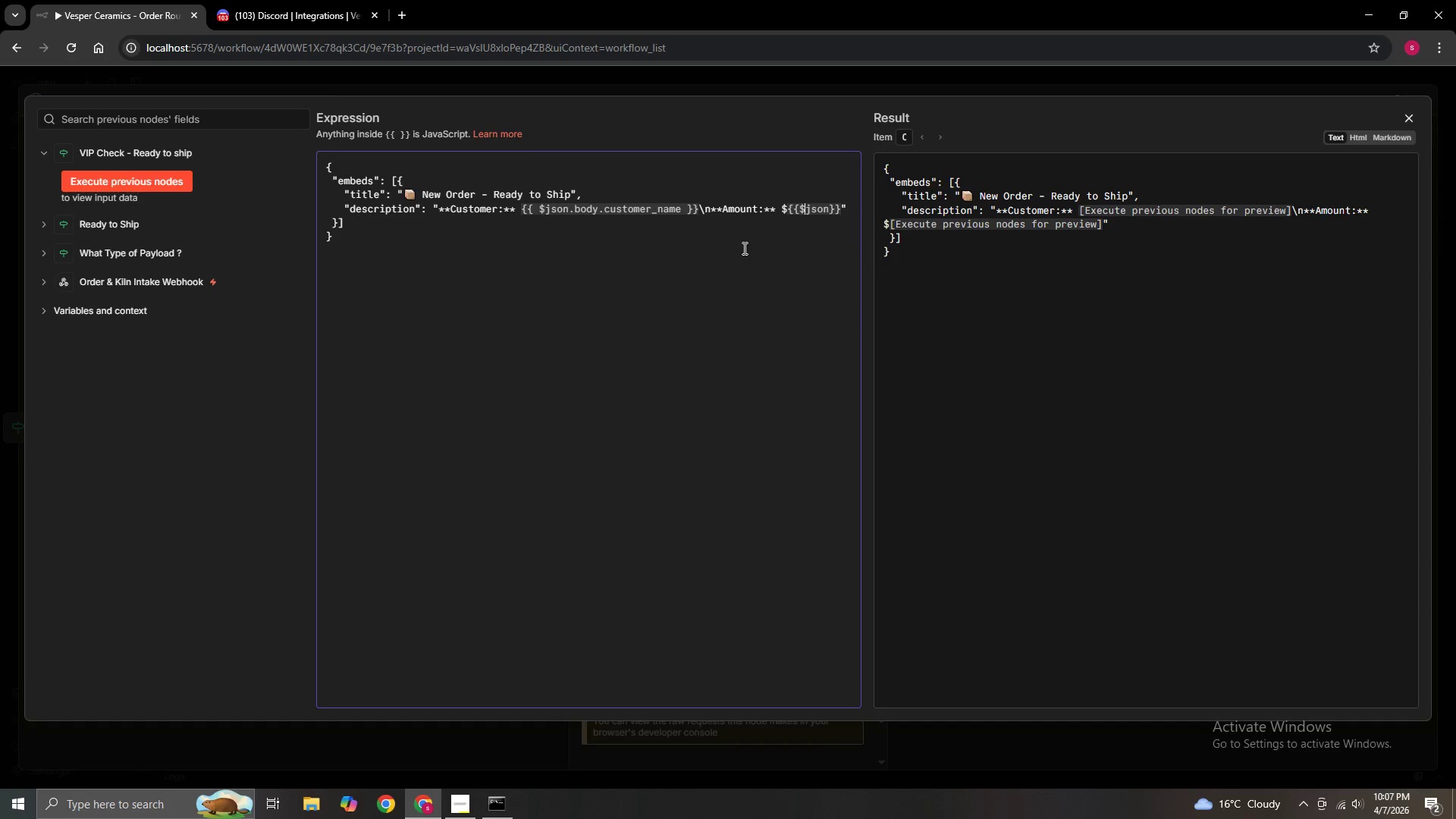 
key(ArrowLeft)
 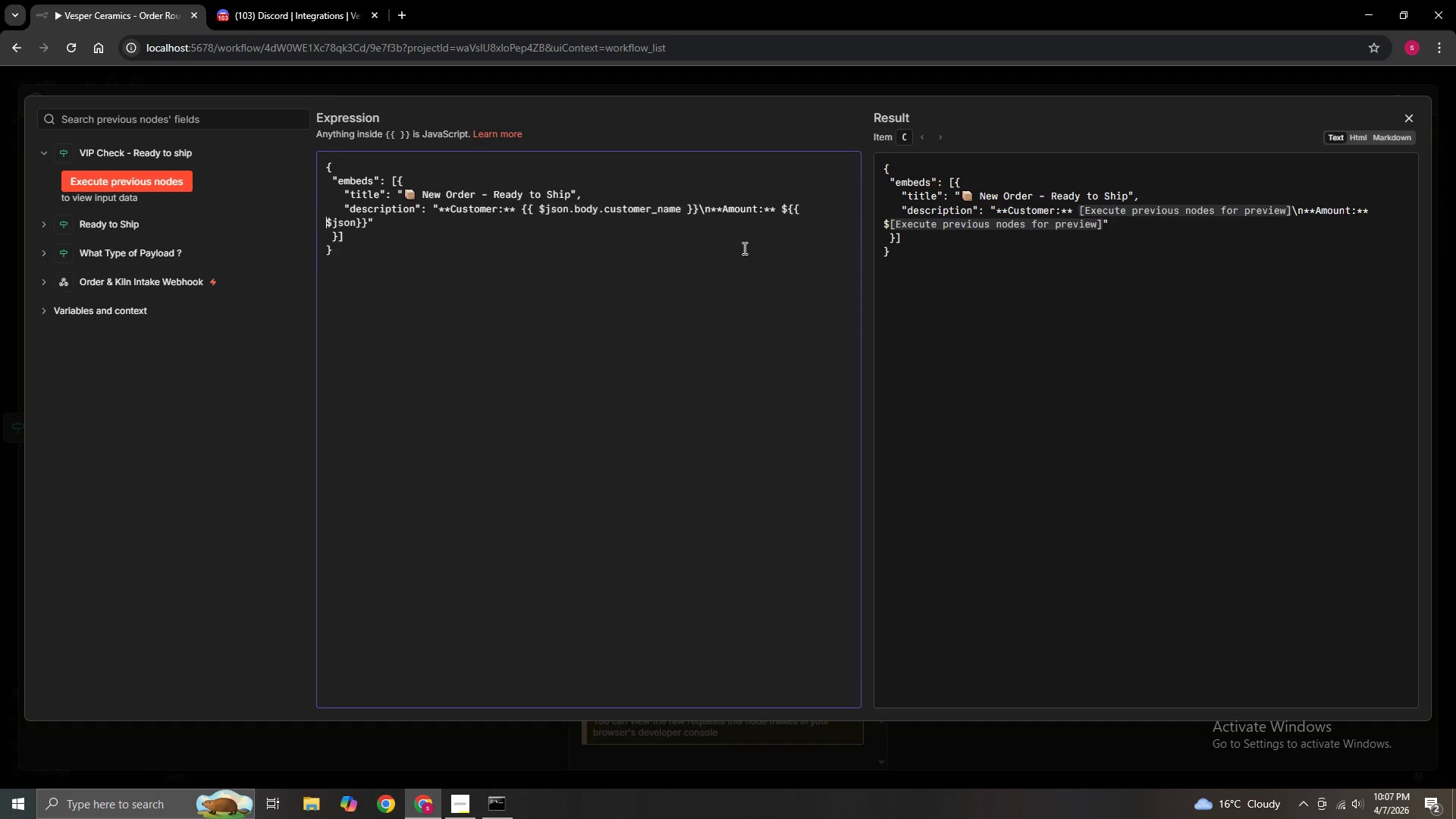 
key(Space)
 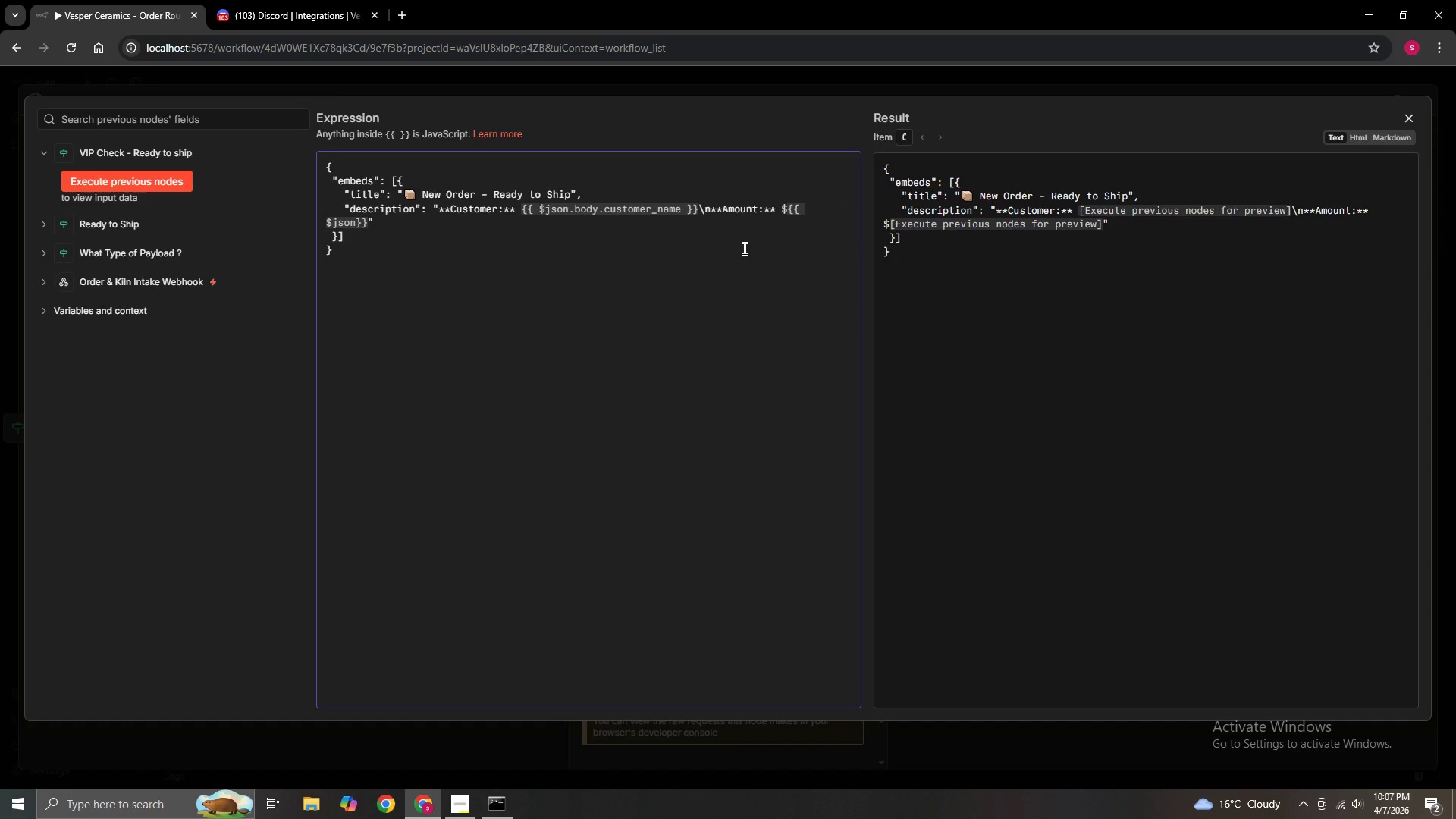 
key(ArrowRight)
 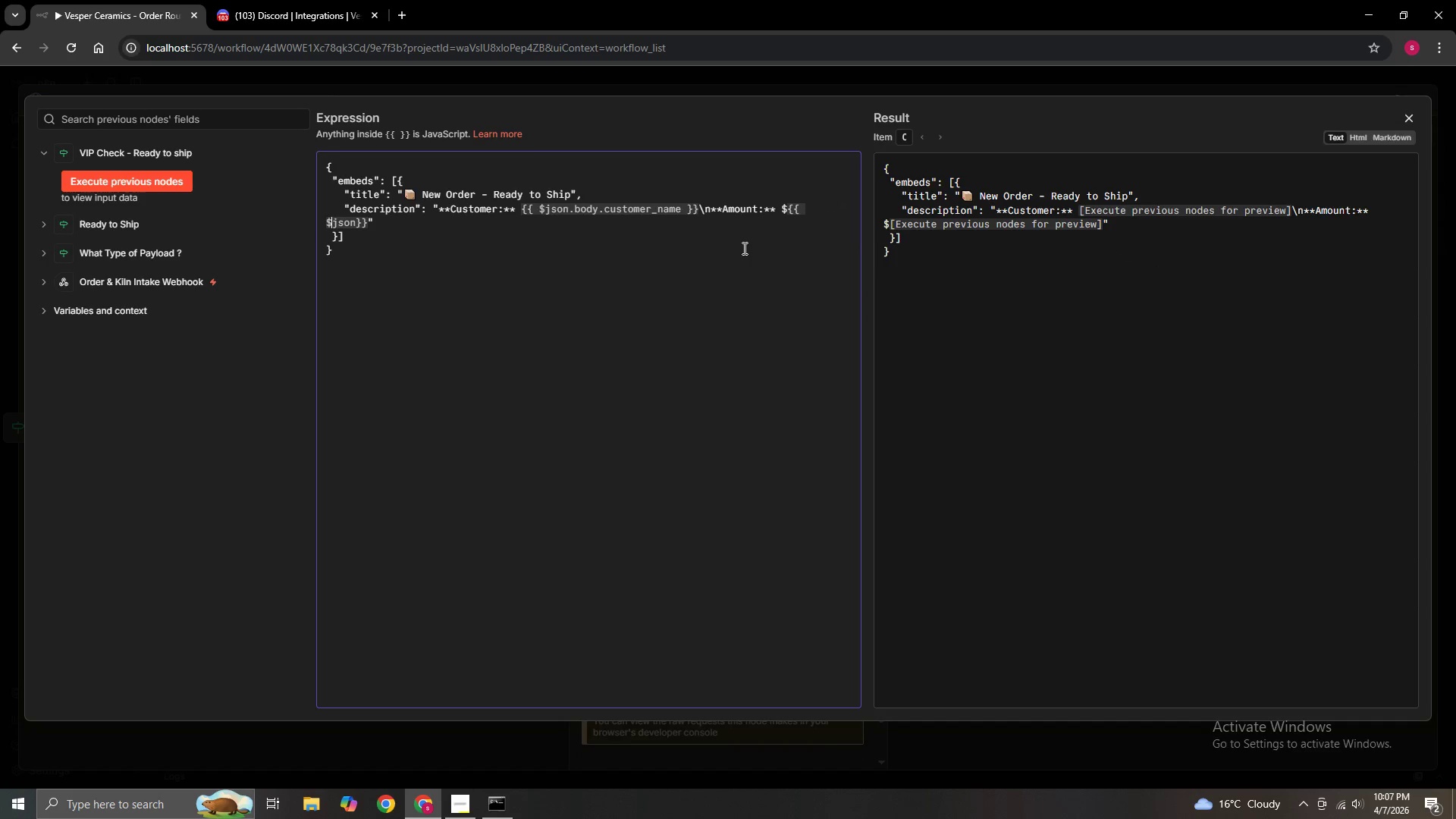 
key(ArrowRight)
 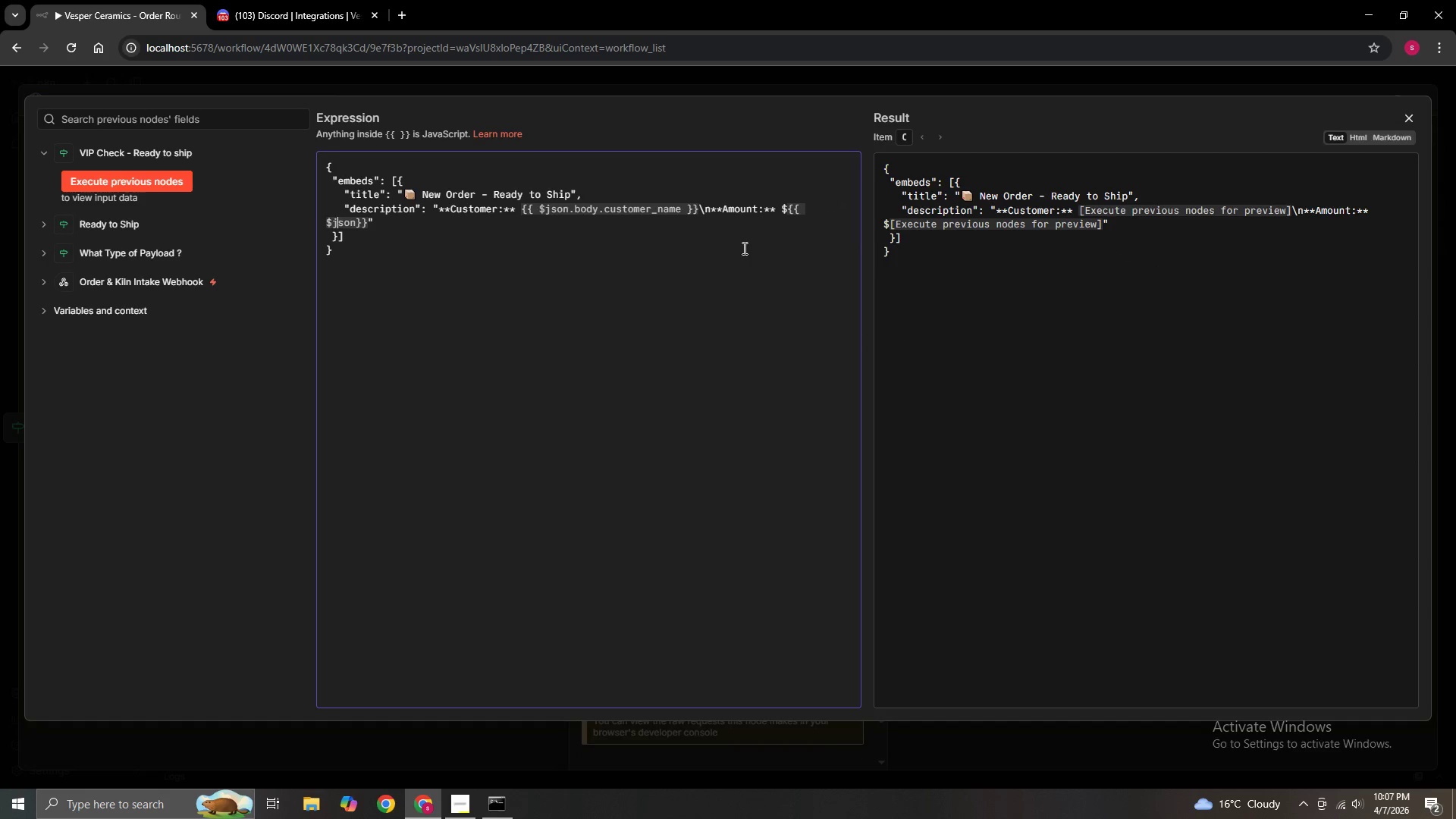 
key(ArrowRight)
 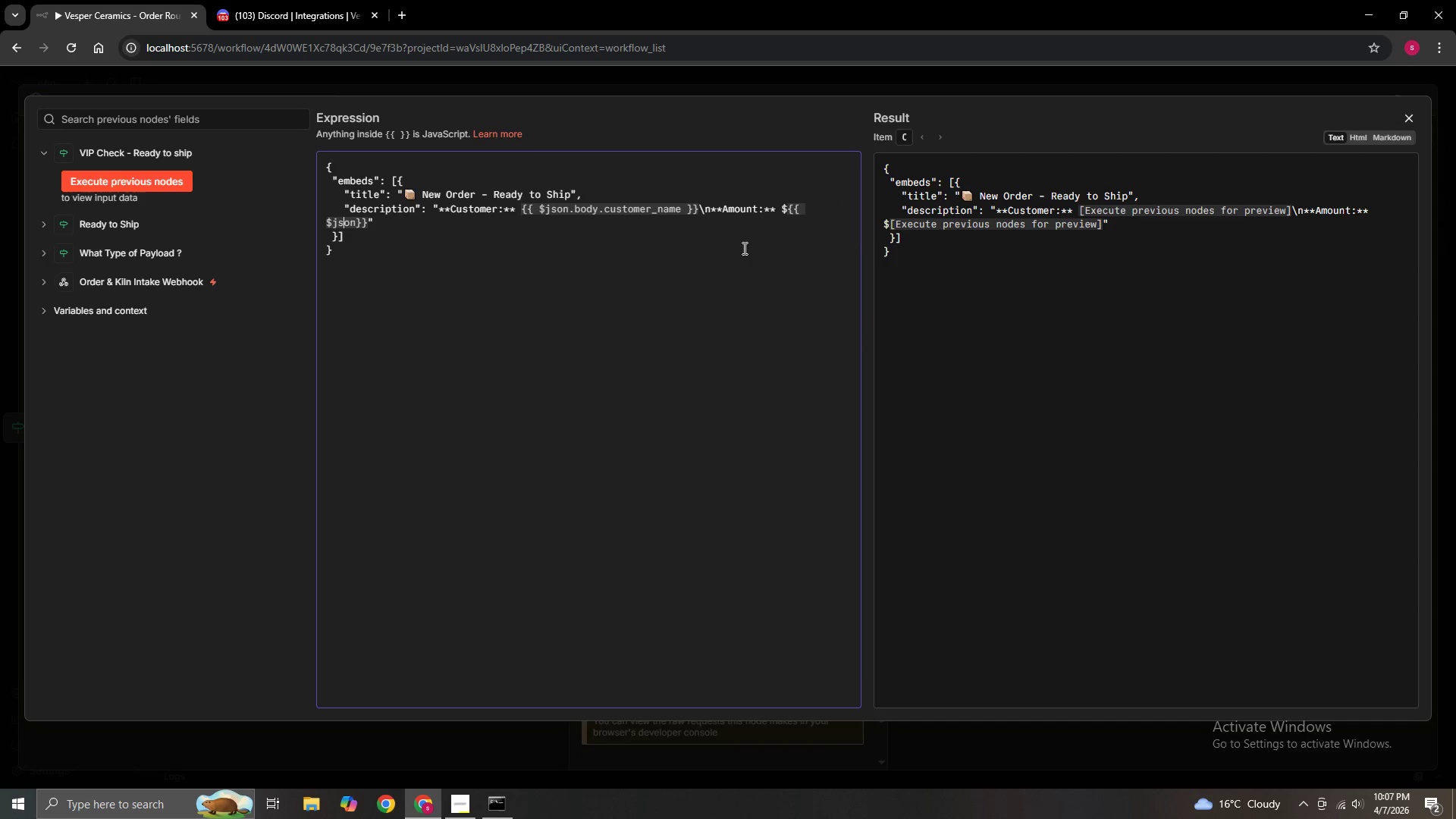 
key(ArrowRight)
 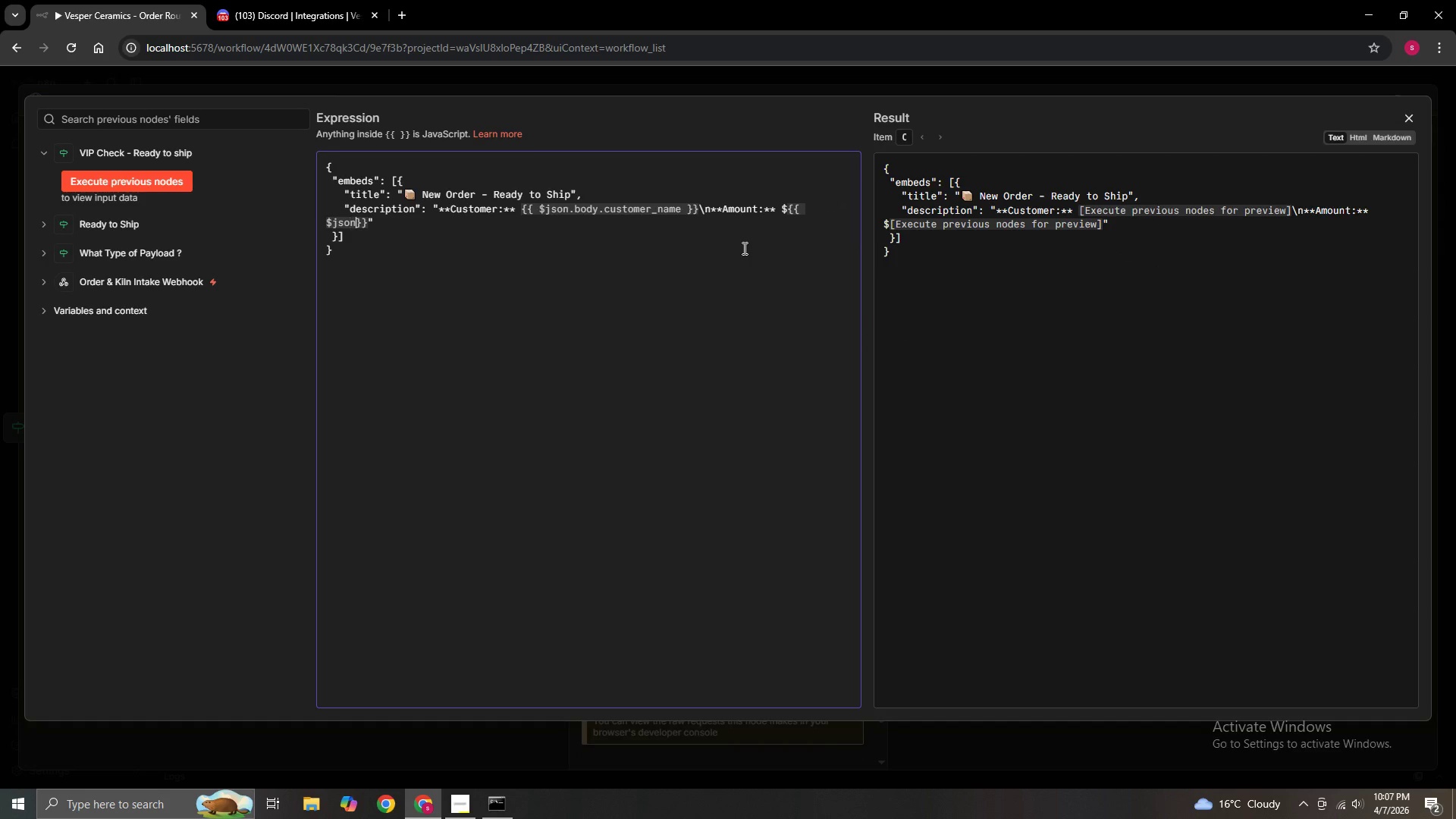 
key(ArrowRight)
 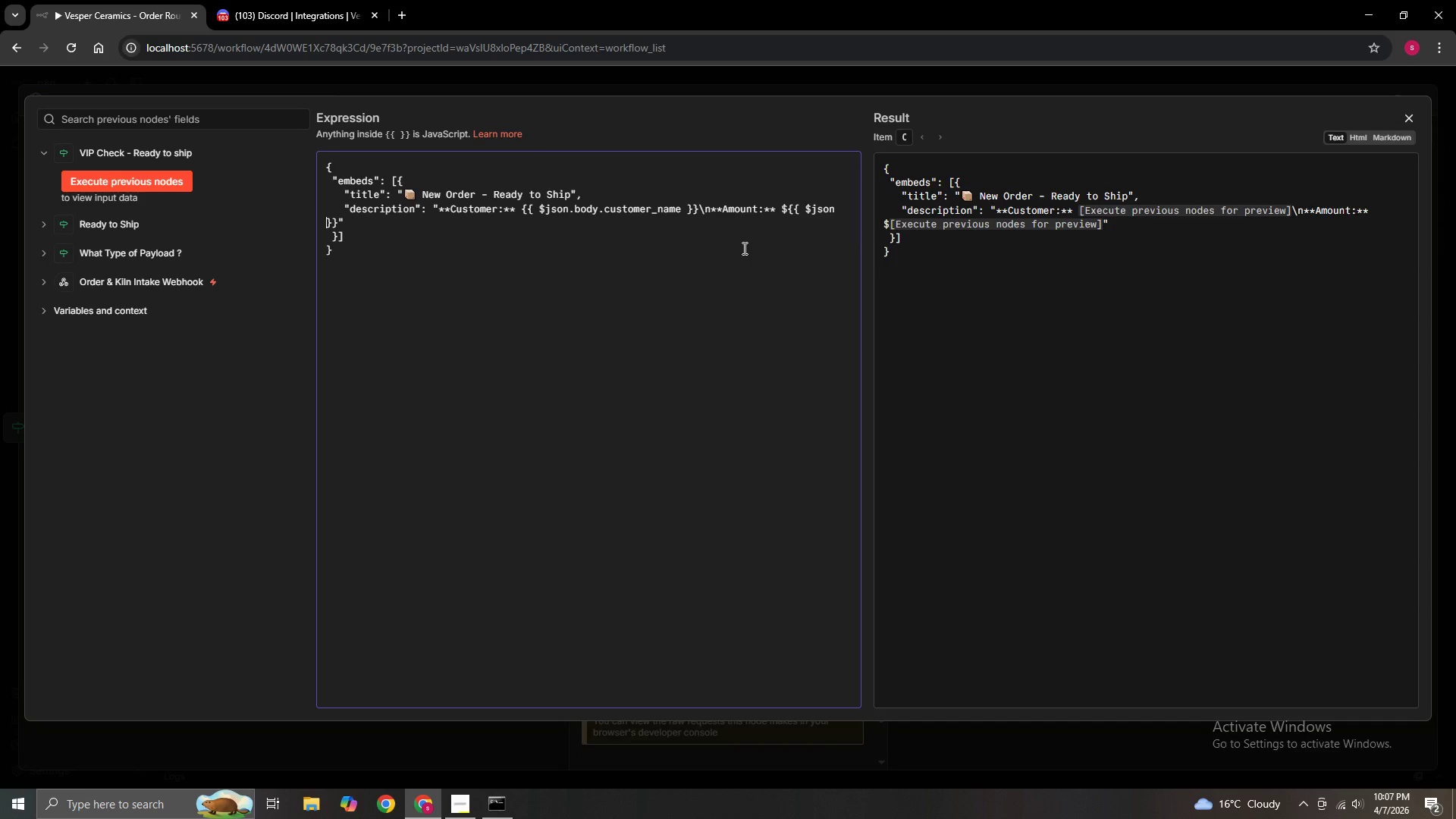 
key(Space)
 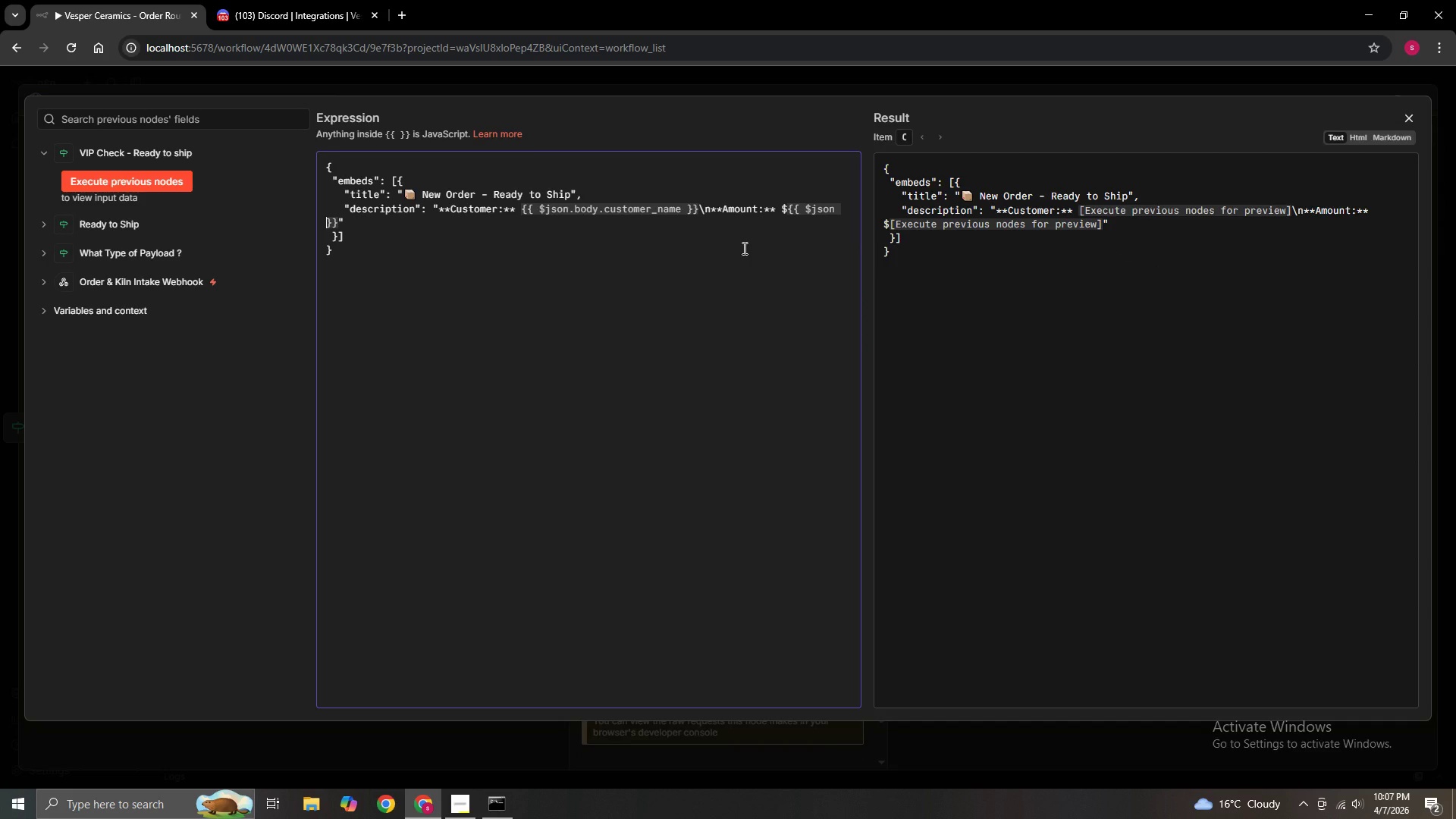 
key(ArrowLeft)
 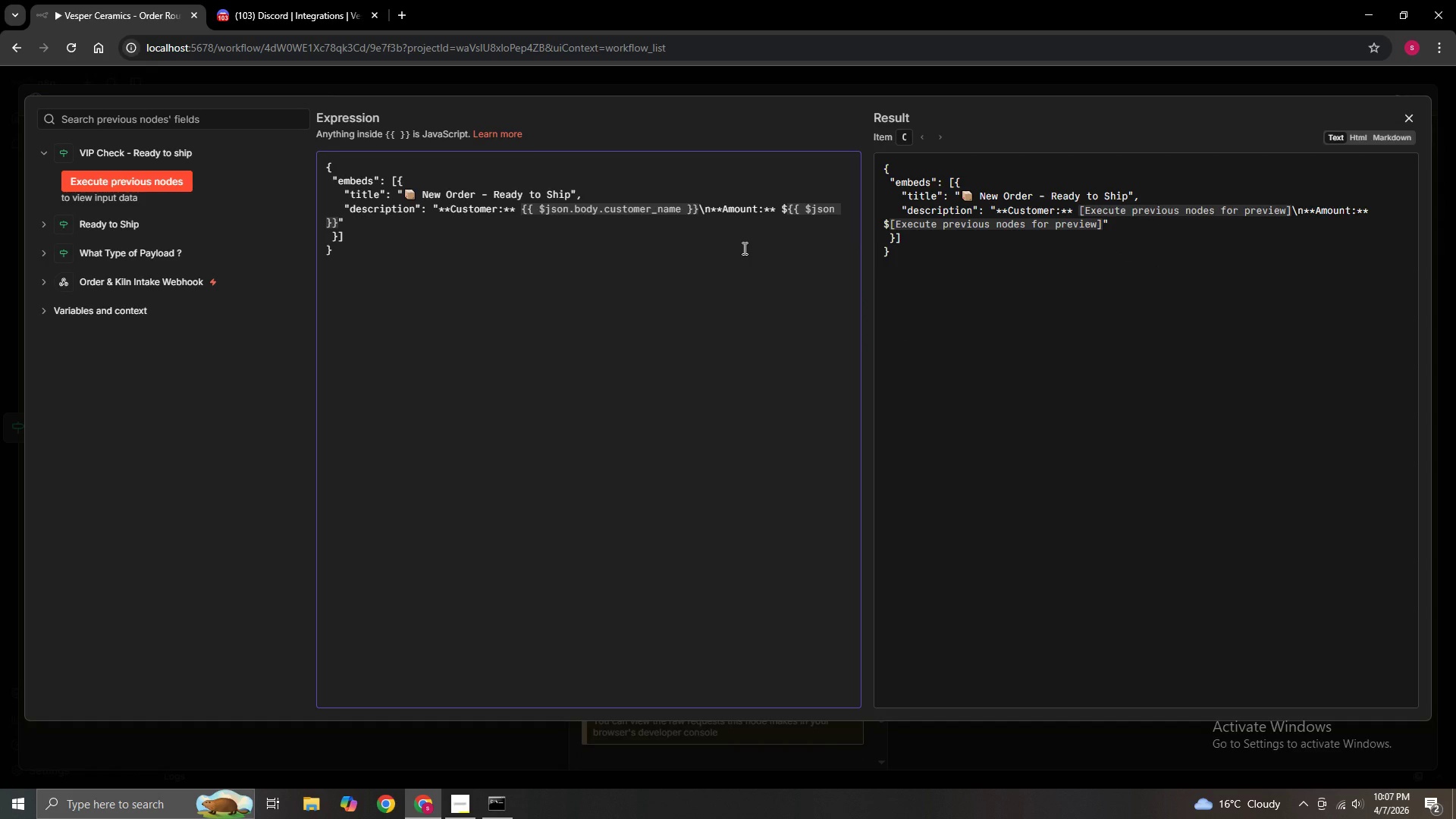 
type(.body.amount)
 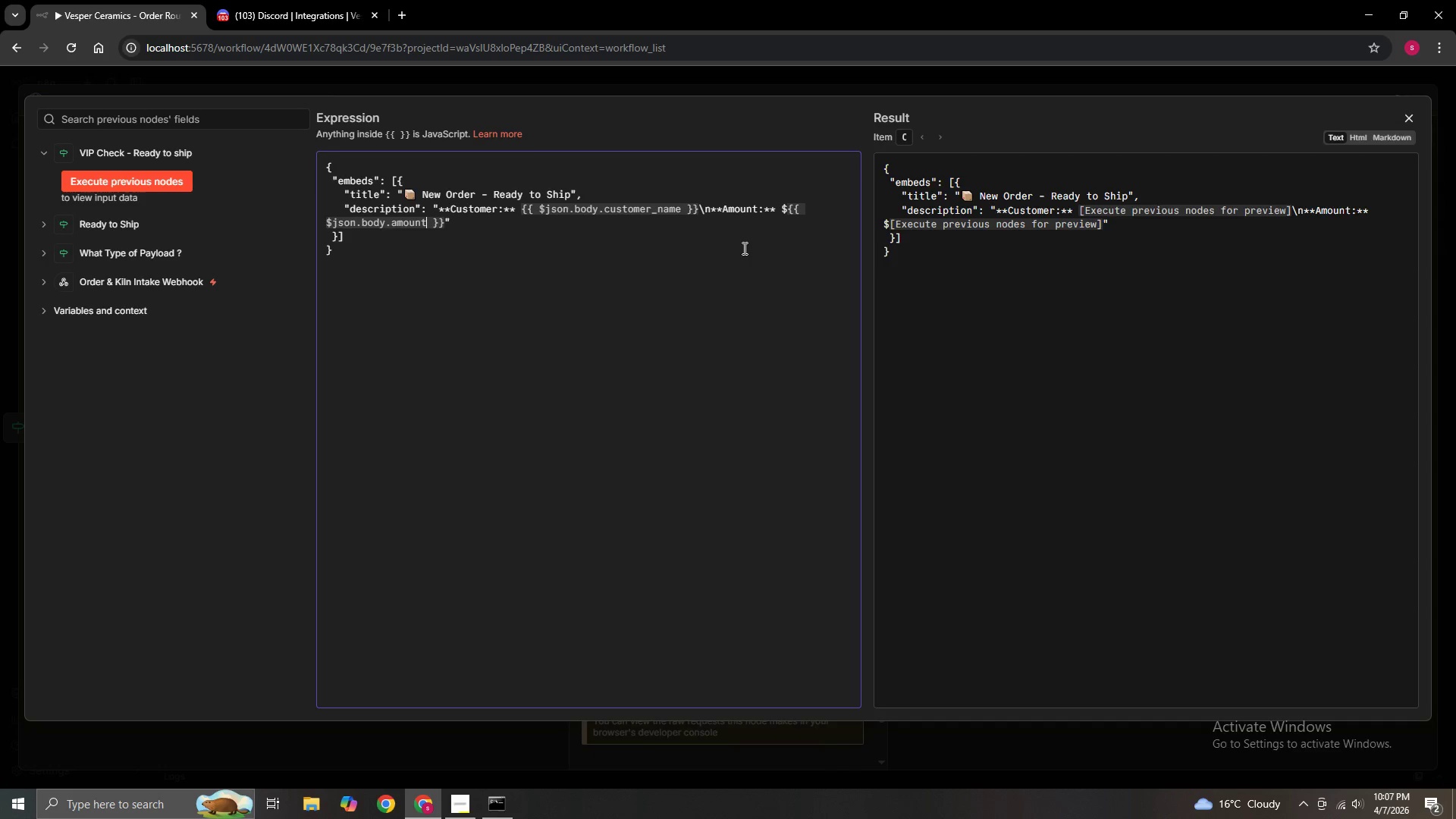 
key(ArrowRight)
 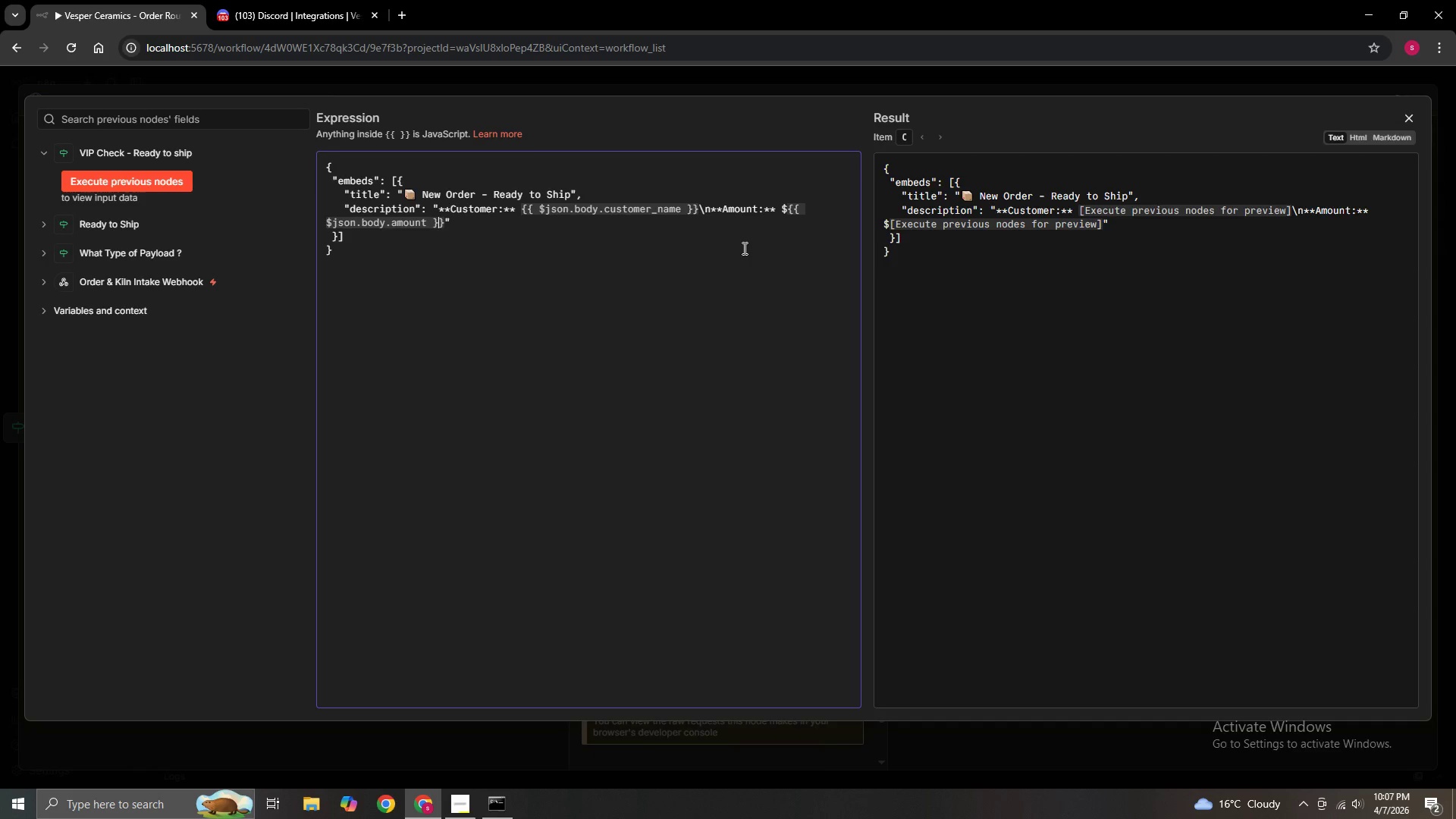 
key(ArrowRight)
 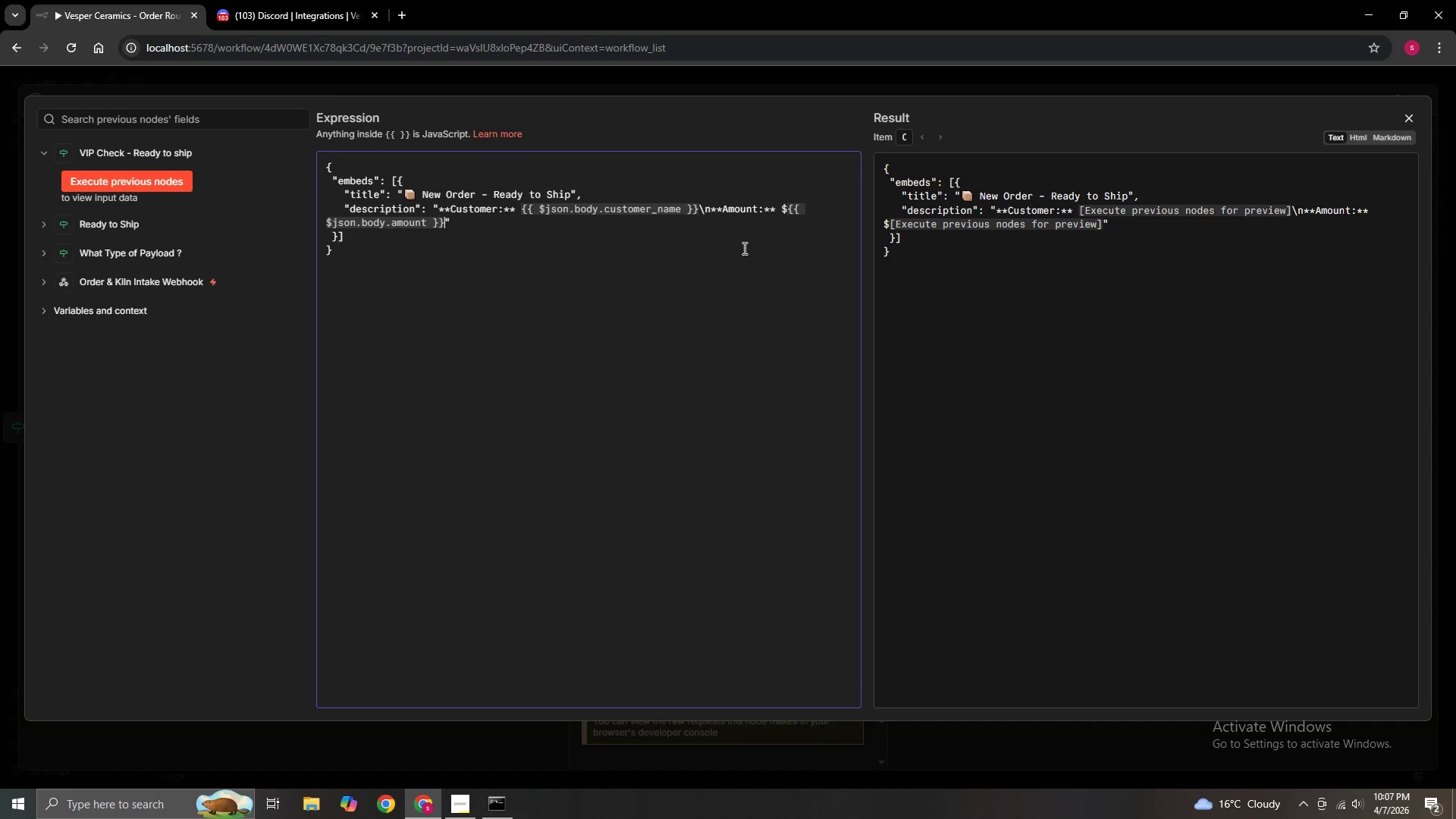 
key(ArrowRight)
 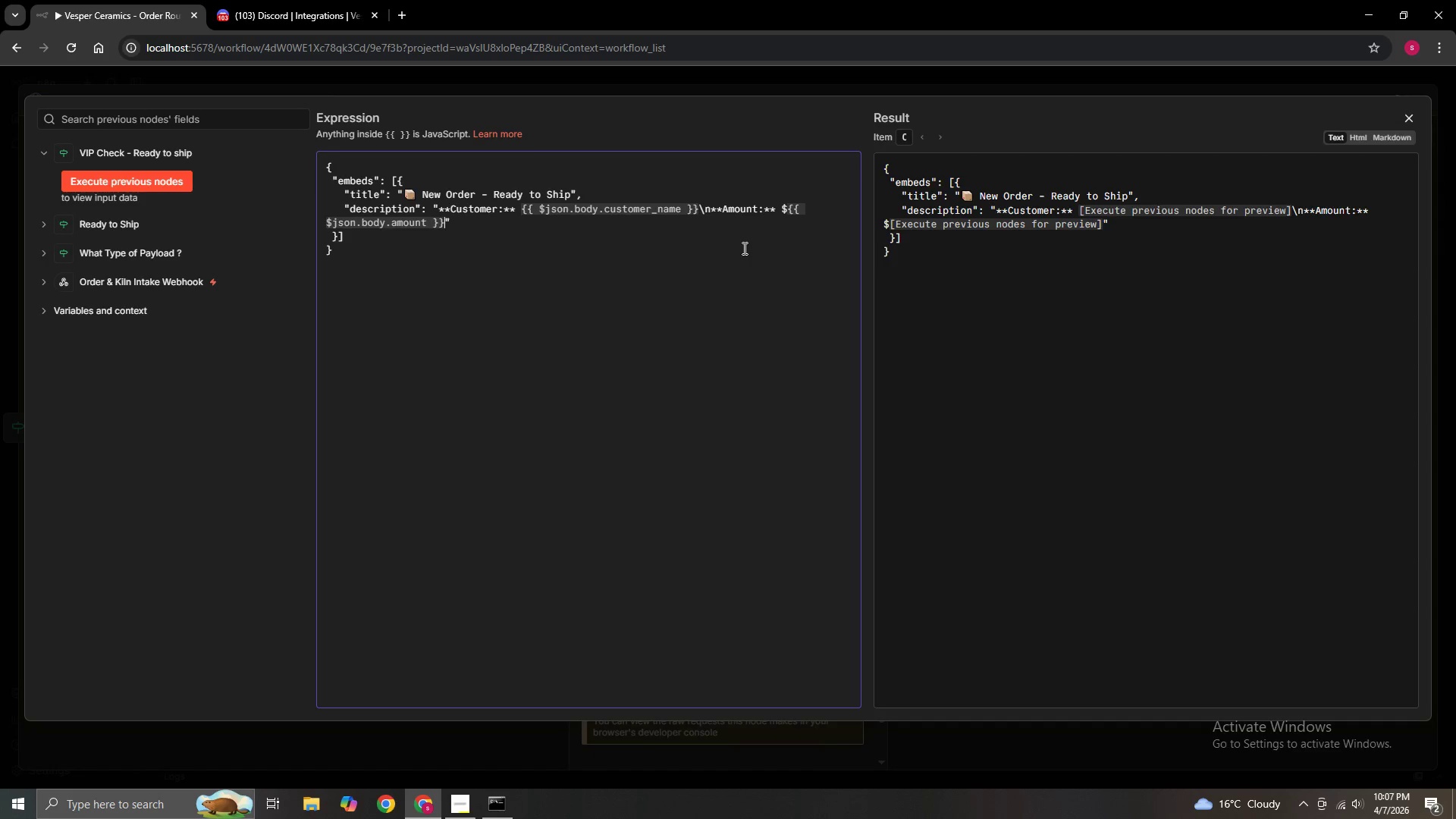 
key(ArrowRight)
 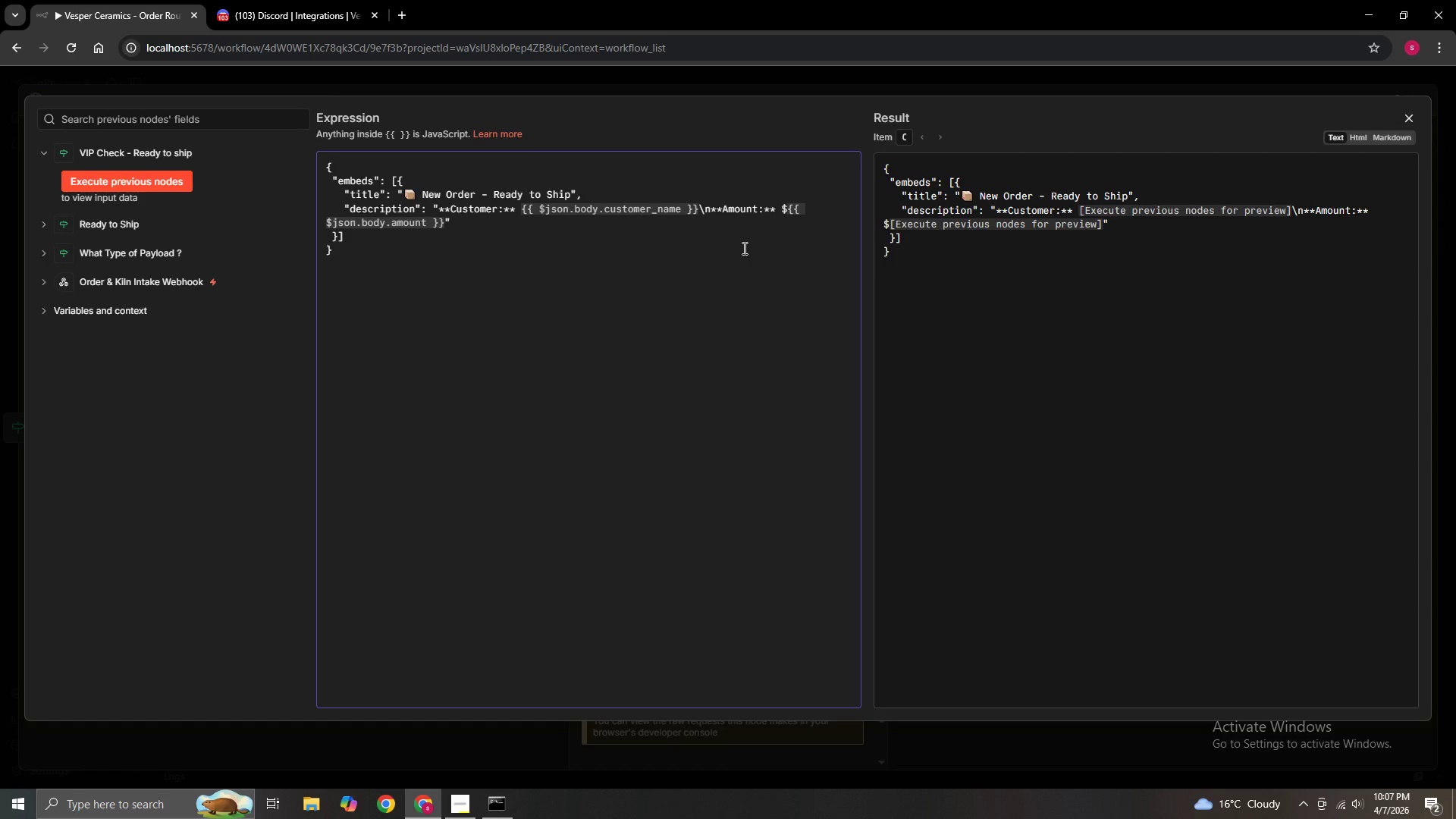 
key(ArrowLeft)
 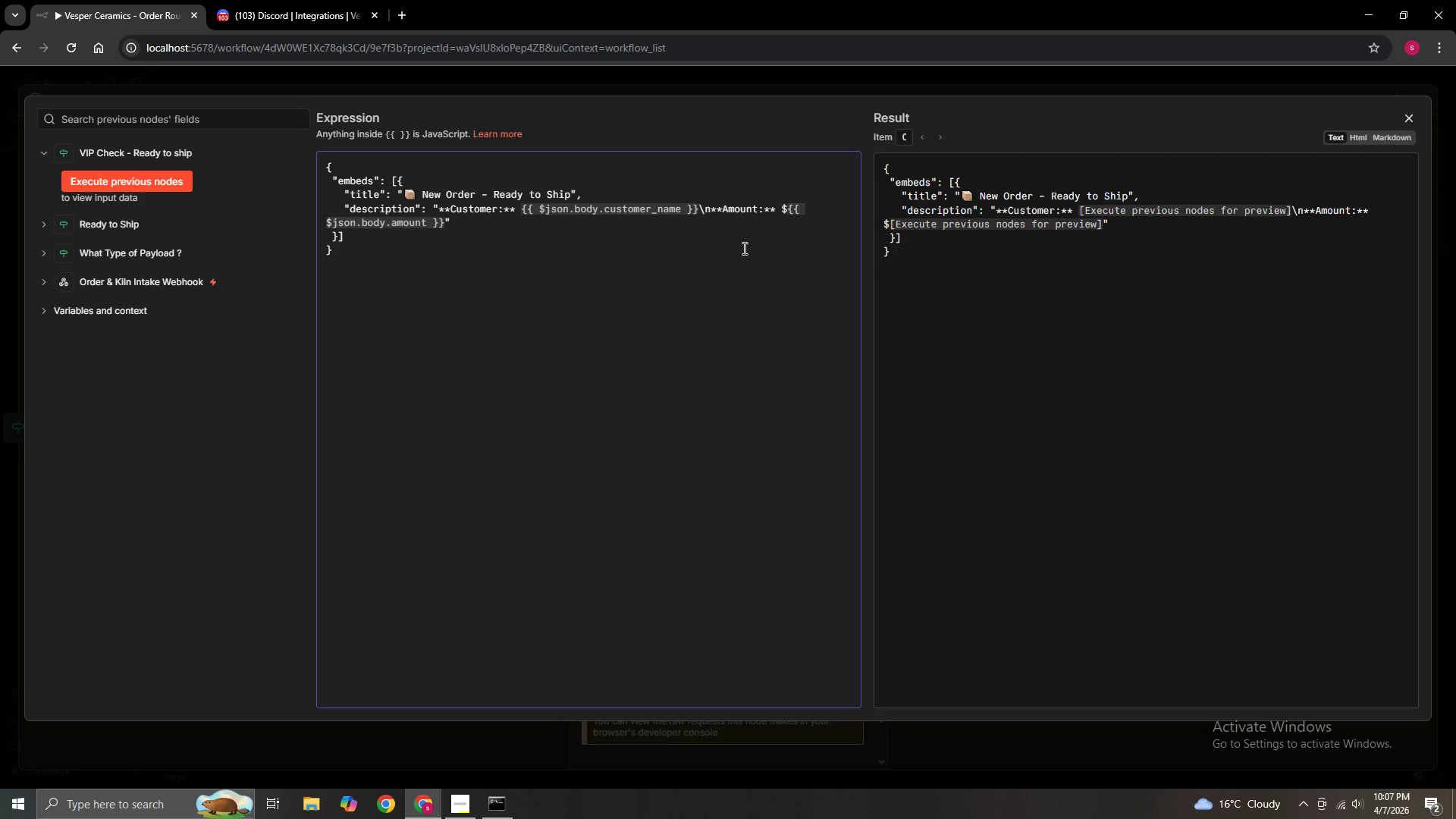 
key(Backslash)
 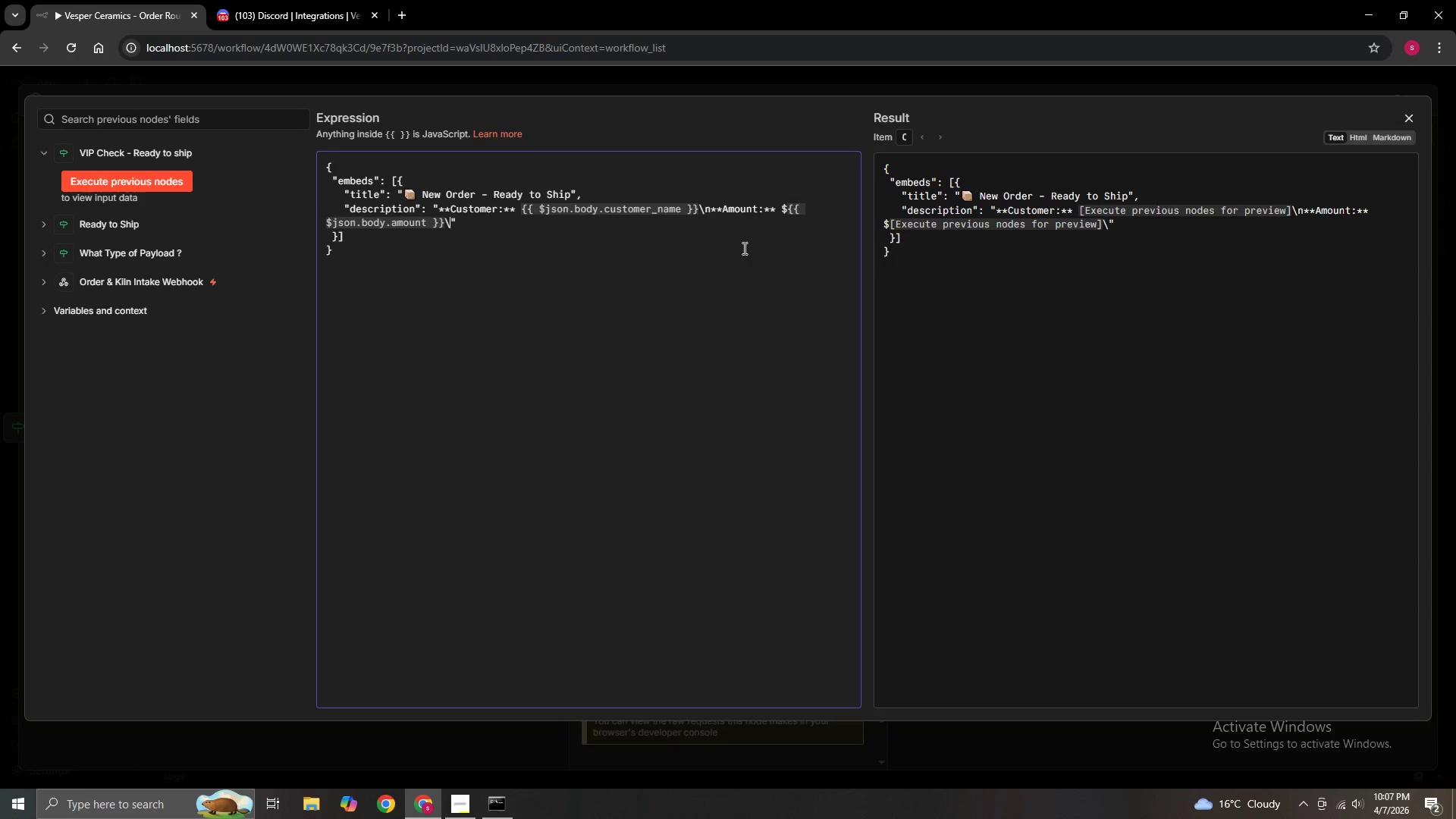 
key(N)
 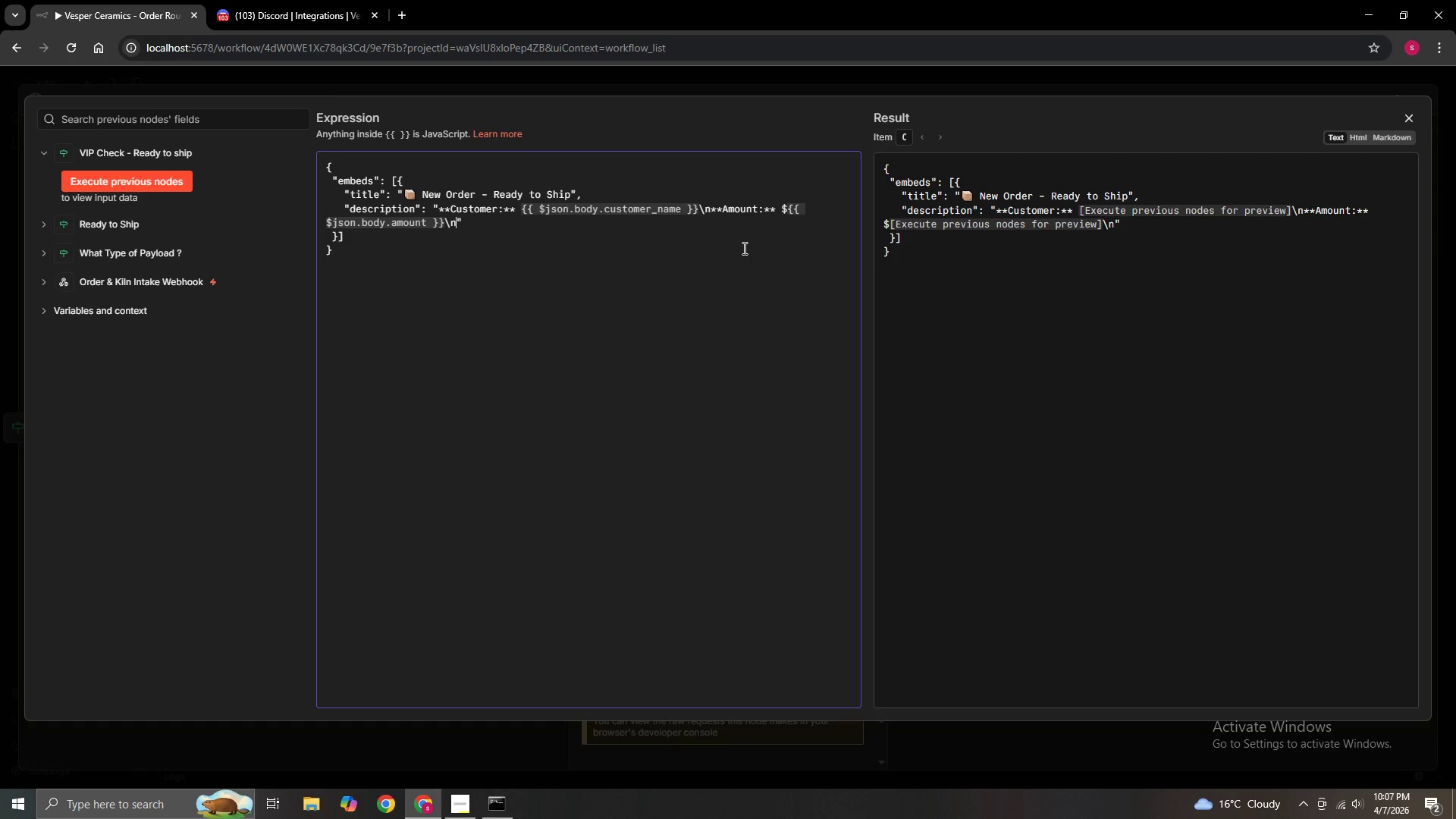 
type( **Order ID:** {{}})
 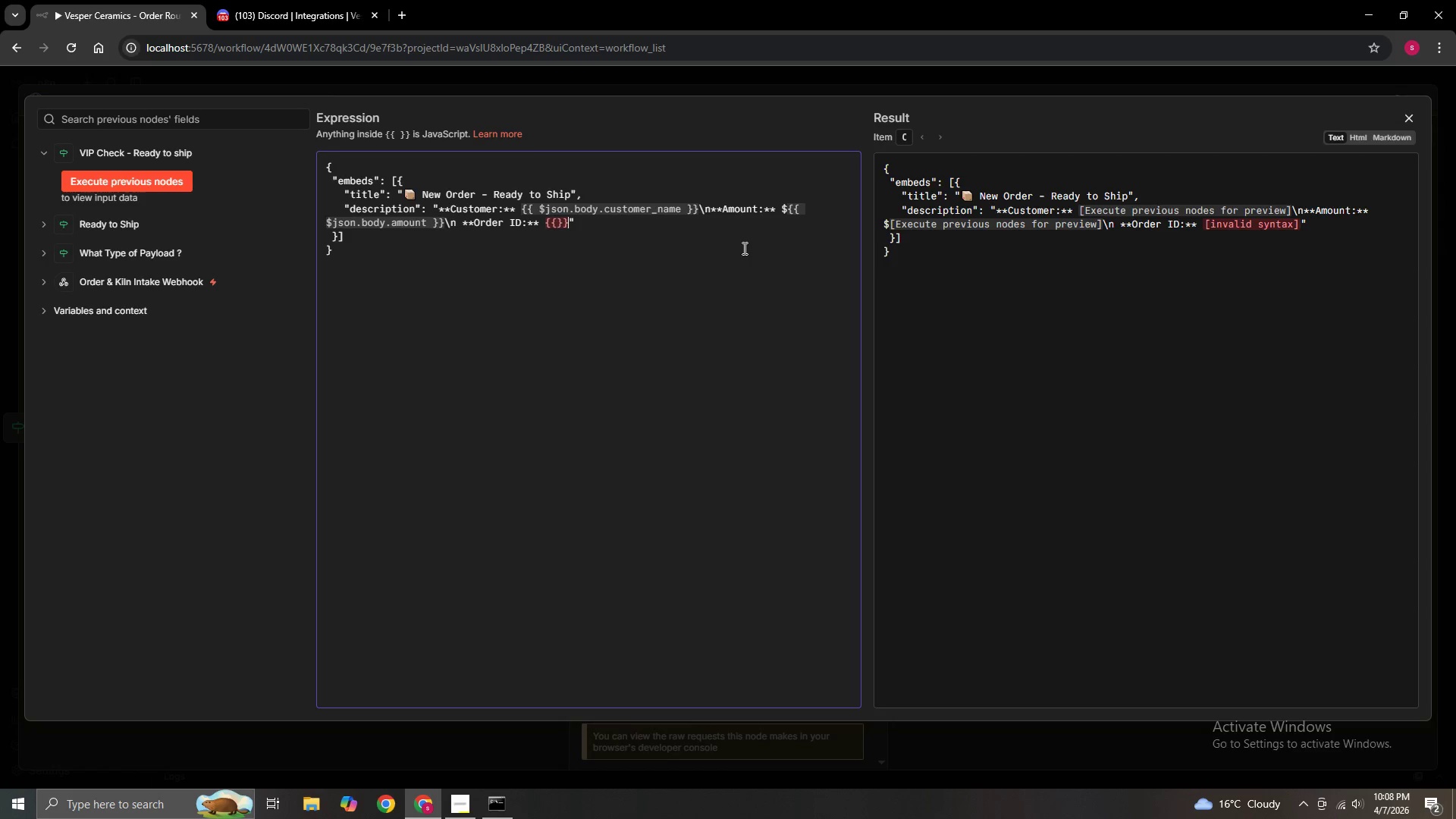 
key(ArrowLeft)
 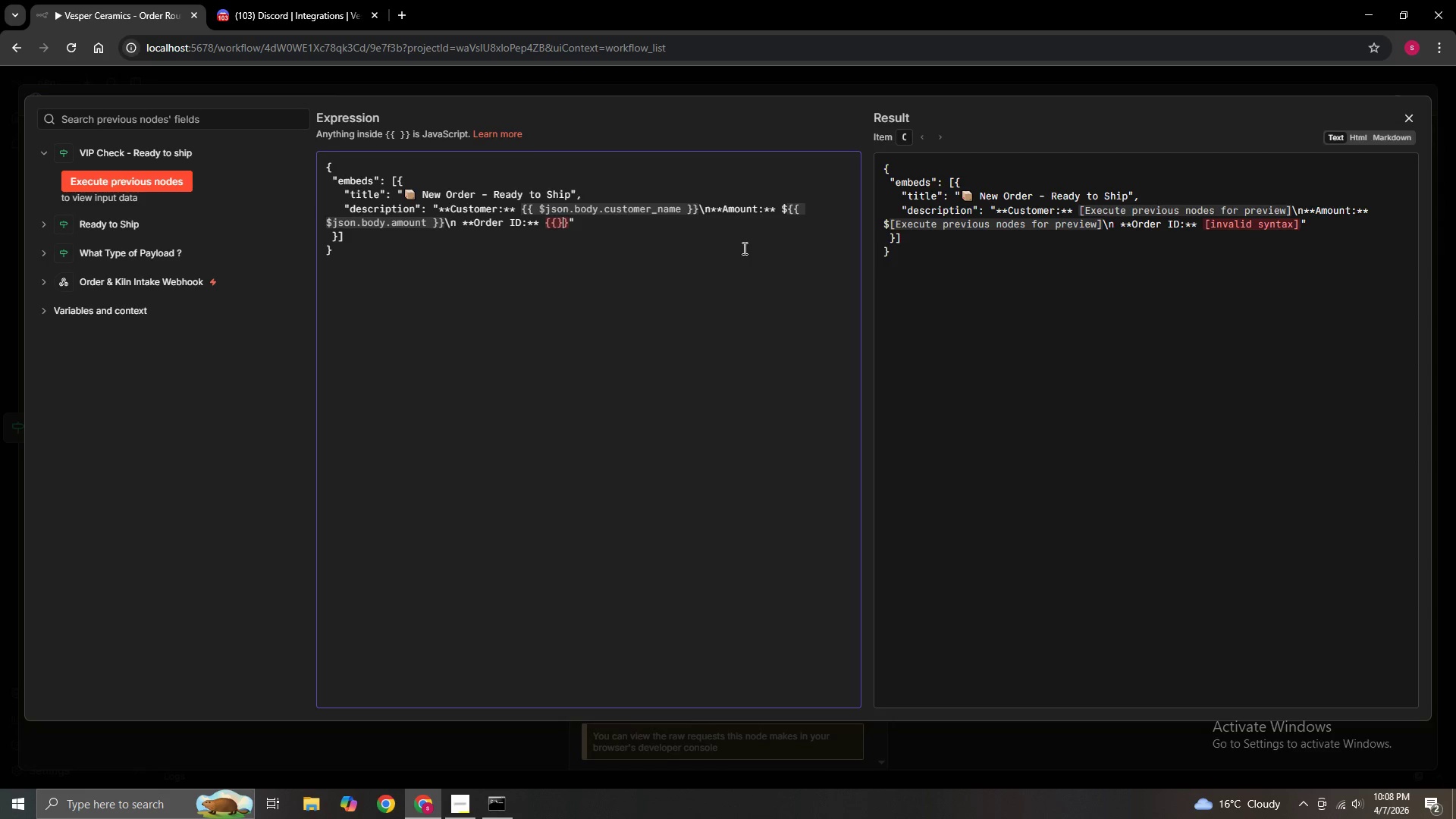 
key(ArrowLeft)
 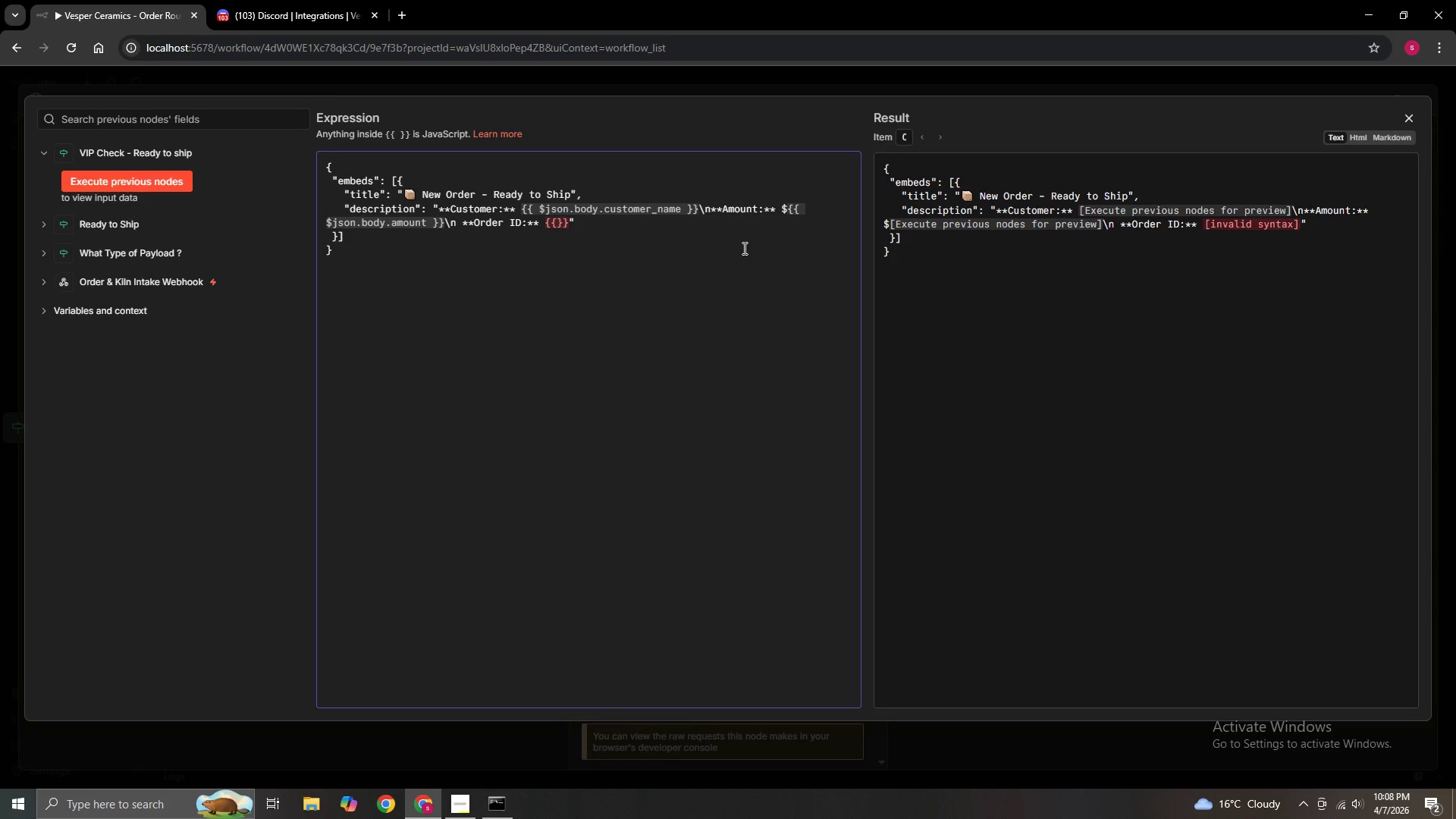 
key(Space)
 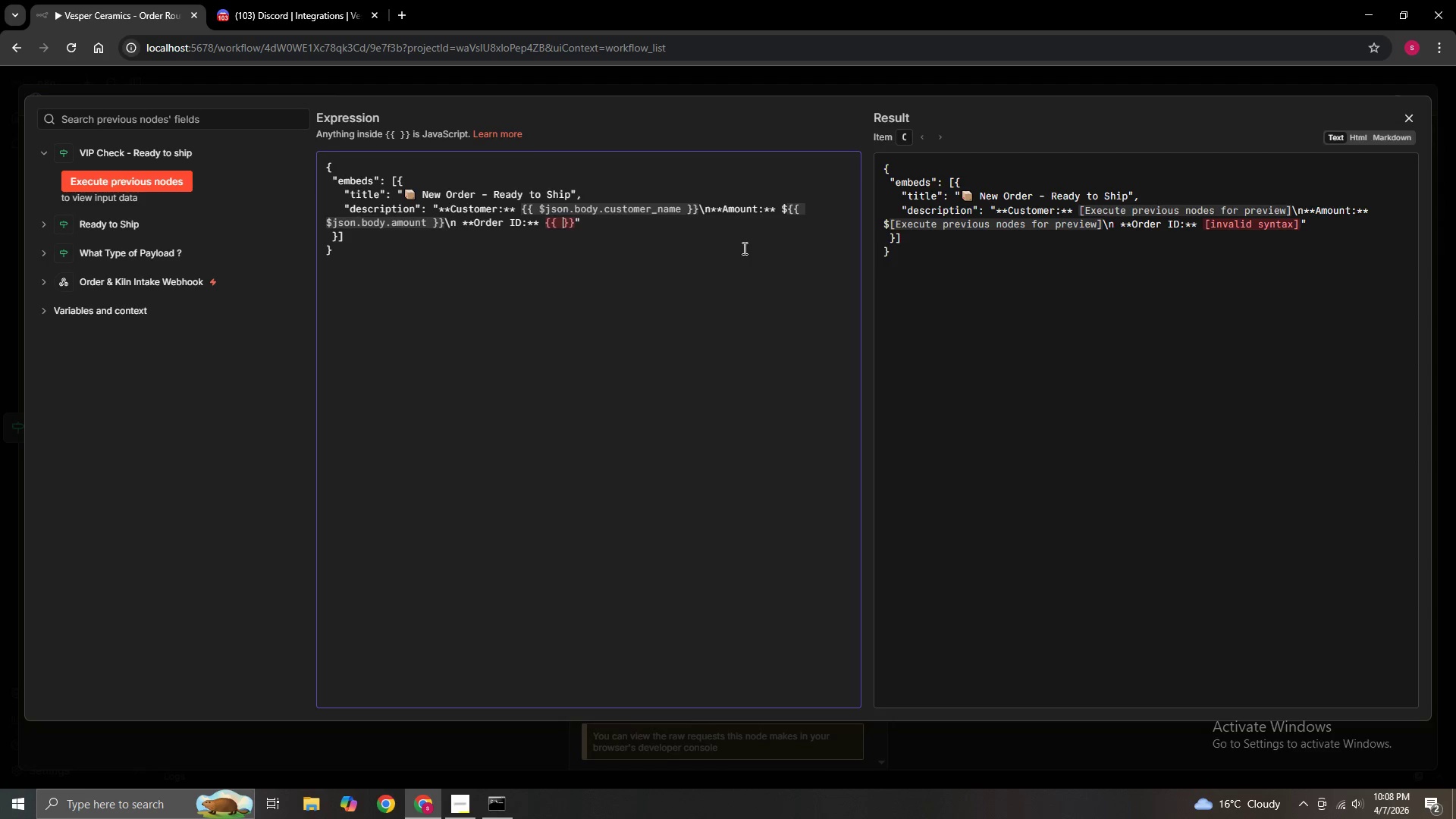 
key(Space)
 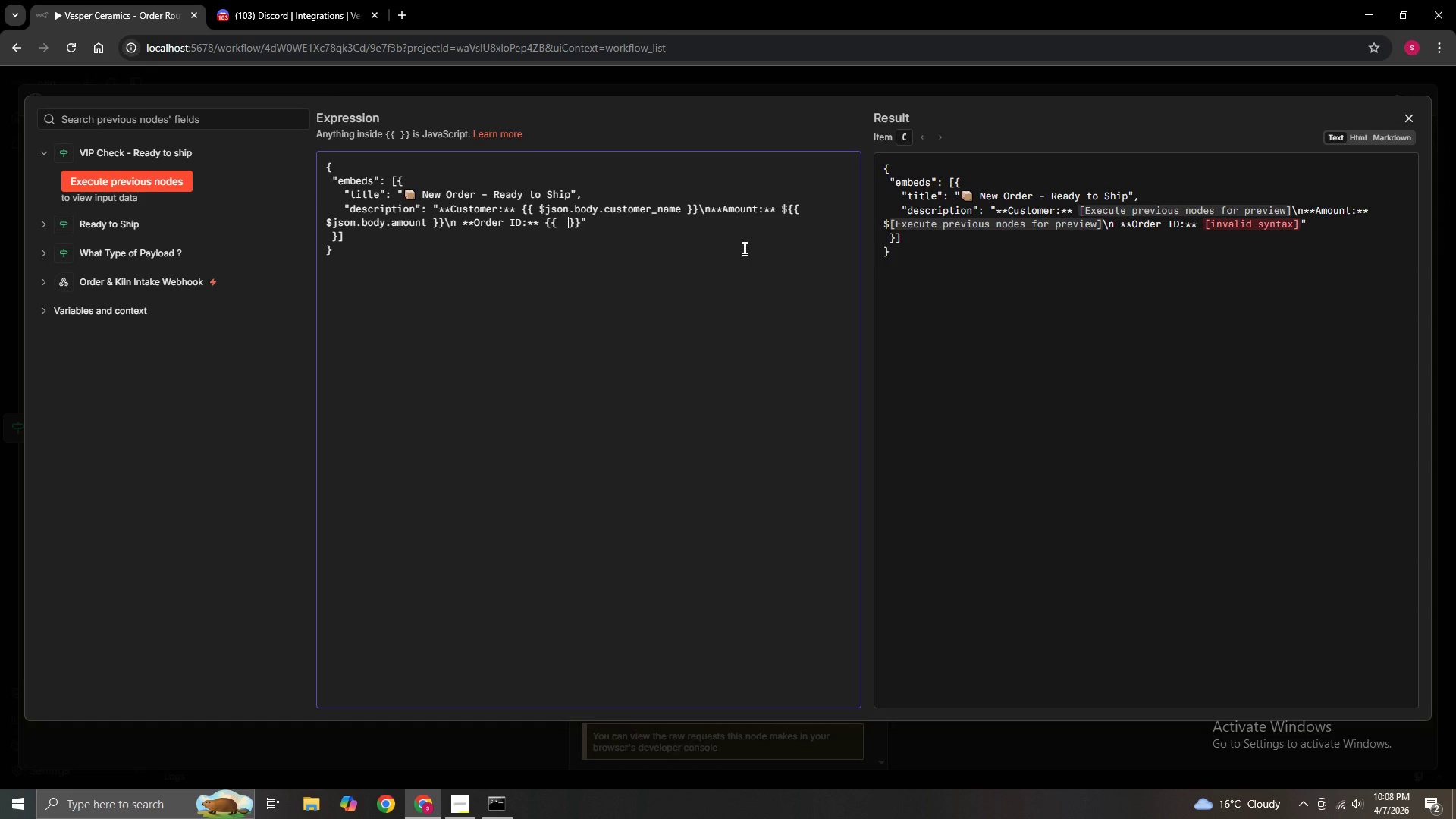 
key(ArrowLeft)
 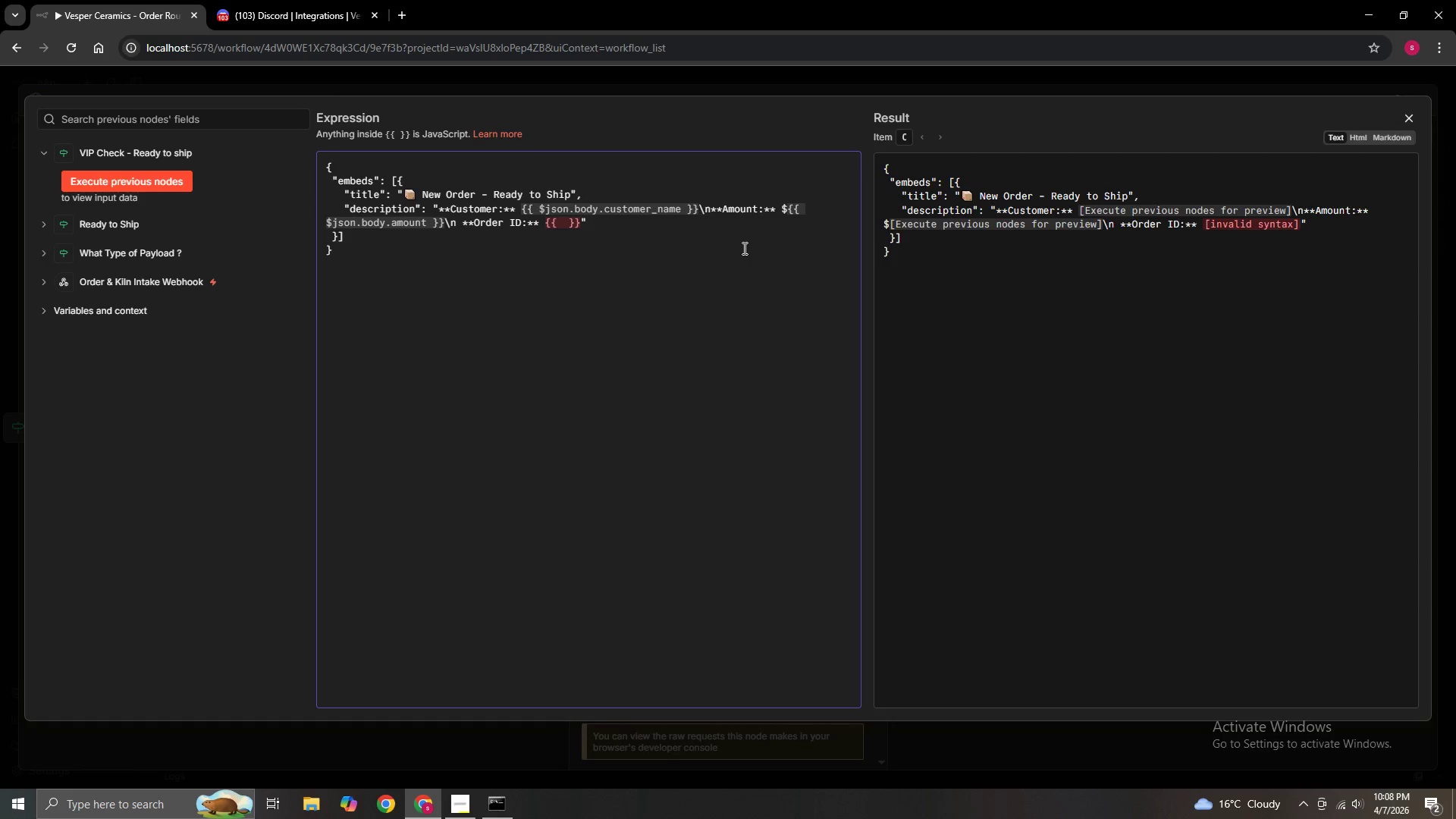 
type($json.body.order_id)
 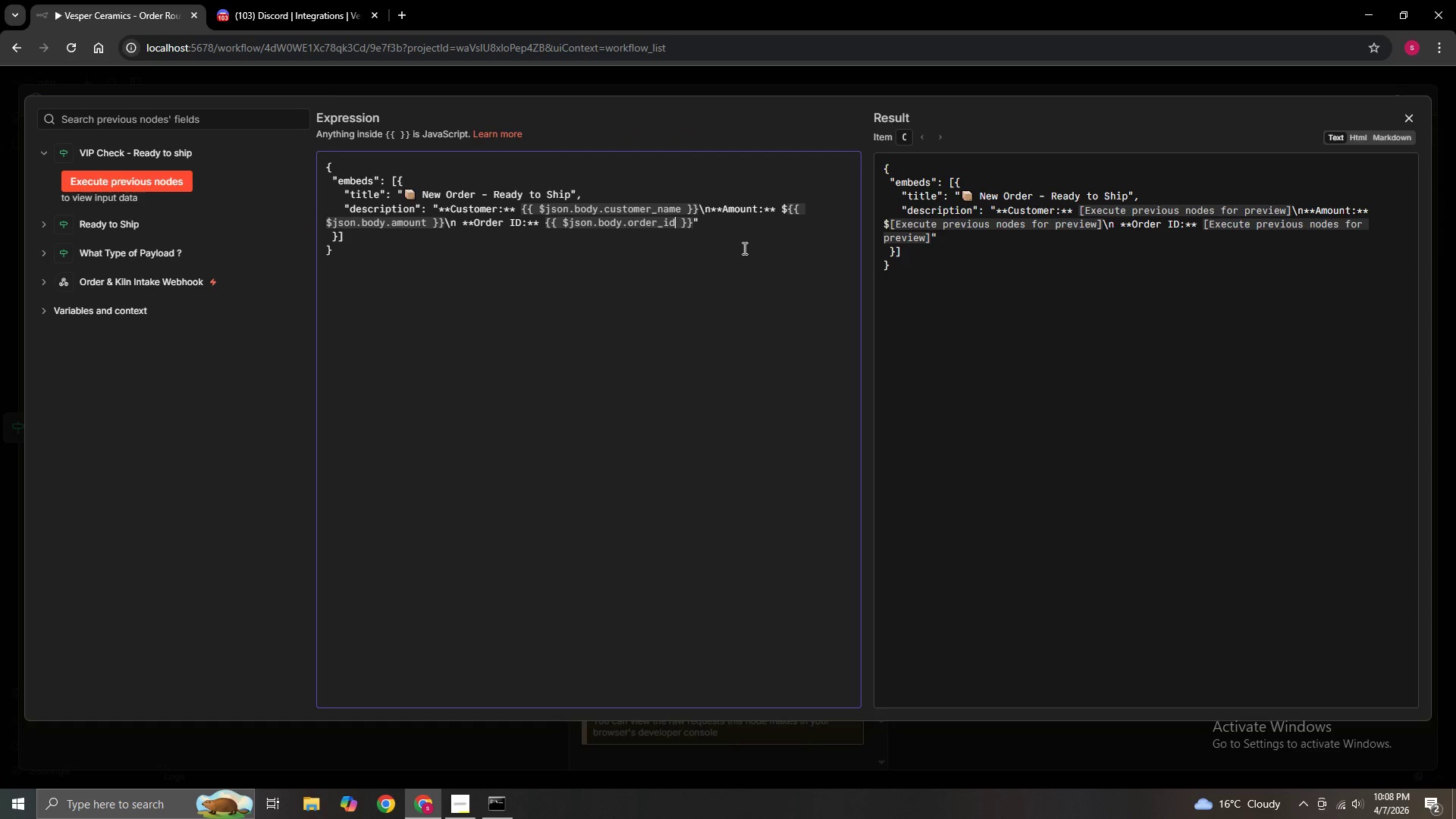 
key(ArrowRight)
 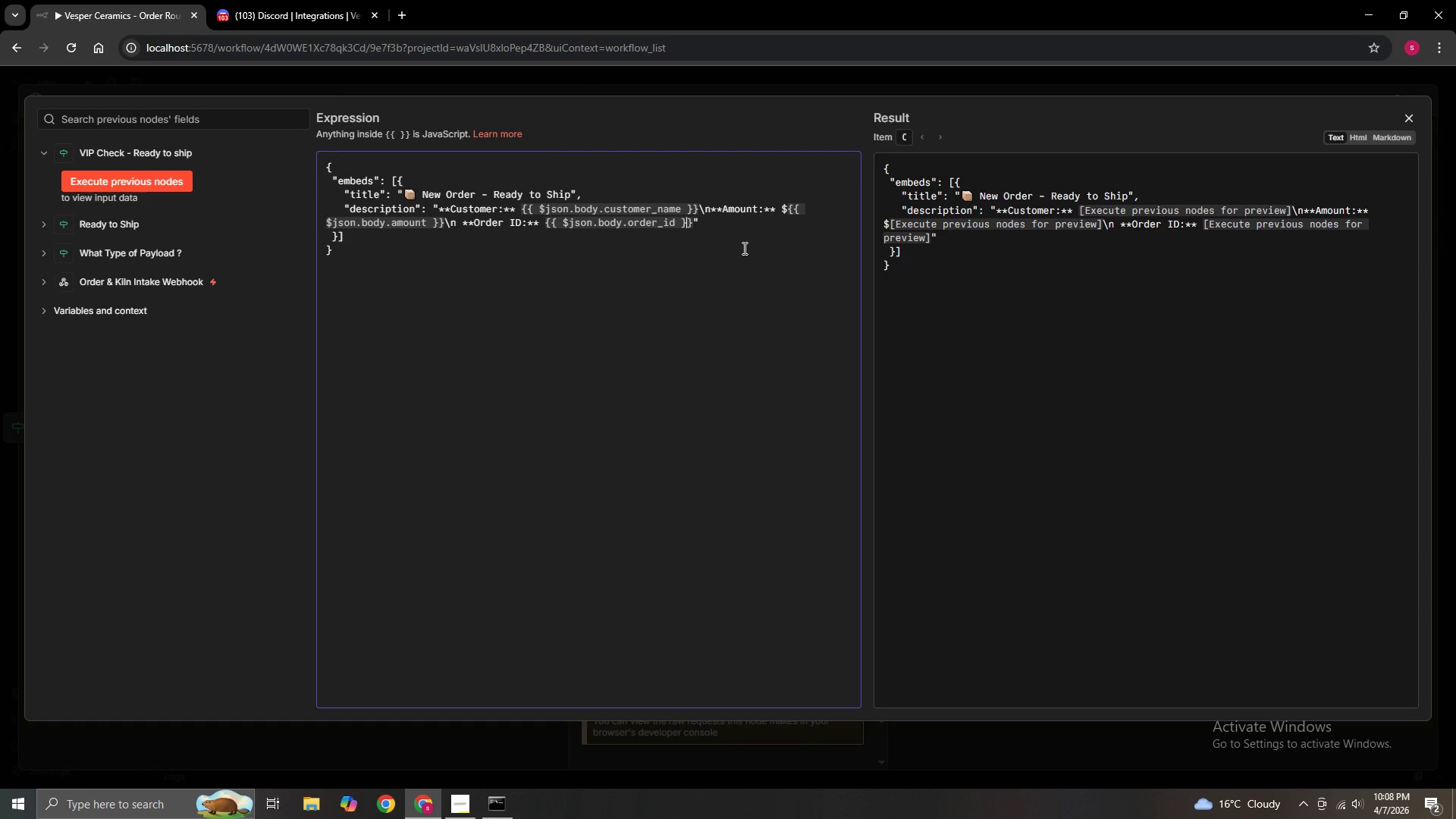 
key(ArrowRight)
 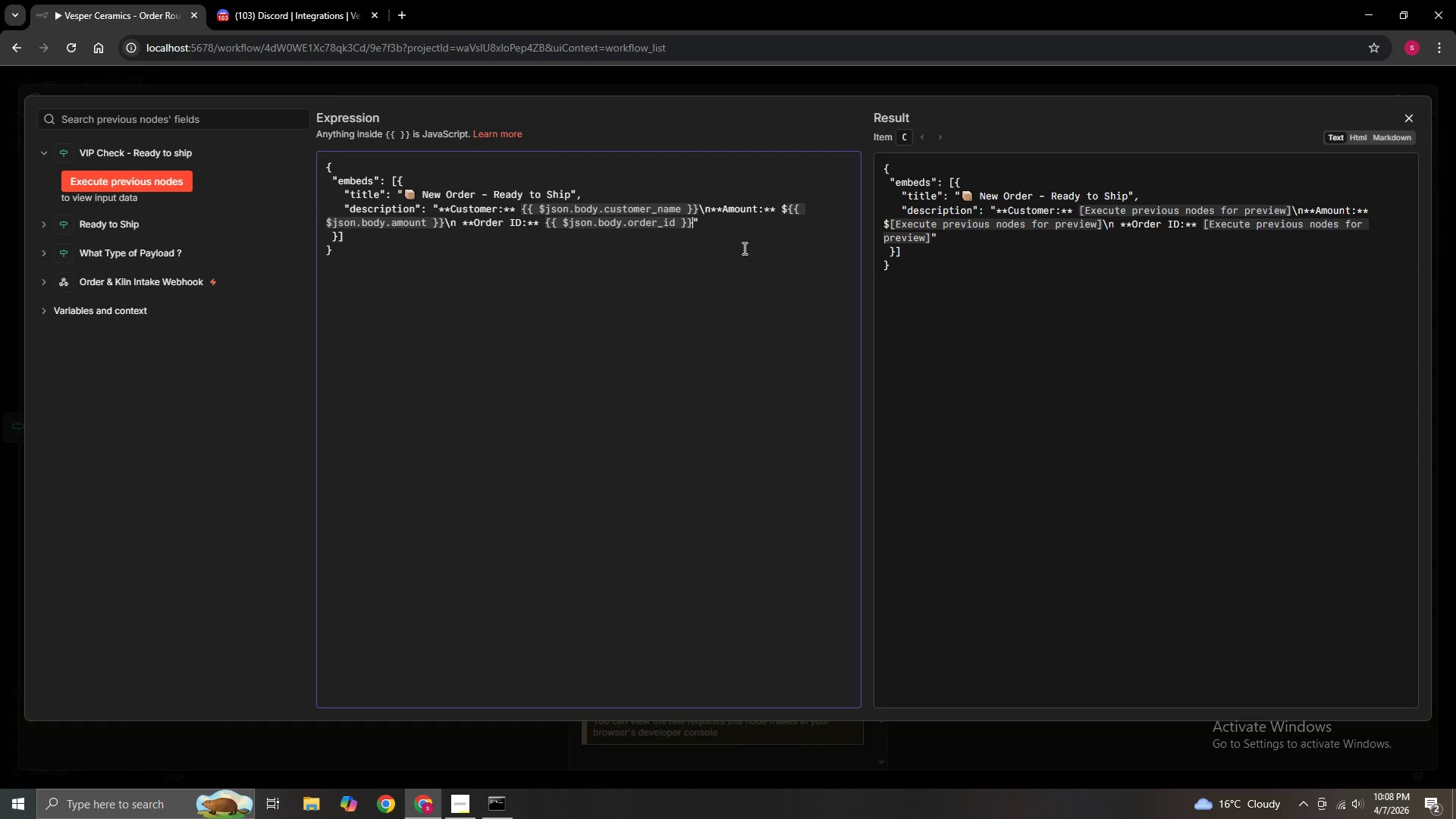 
key(ArrowRight)
 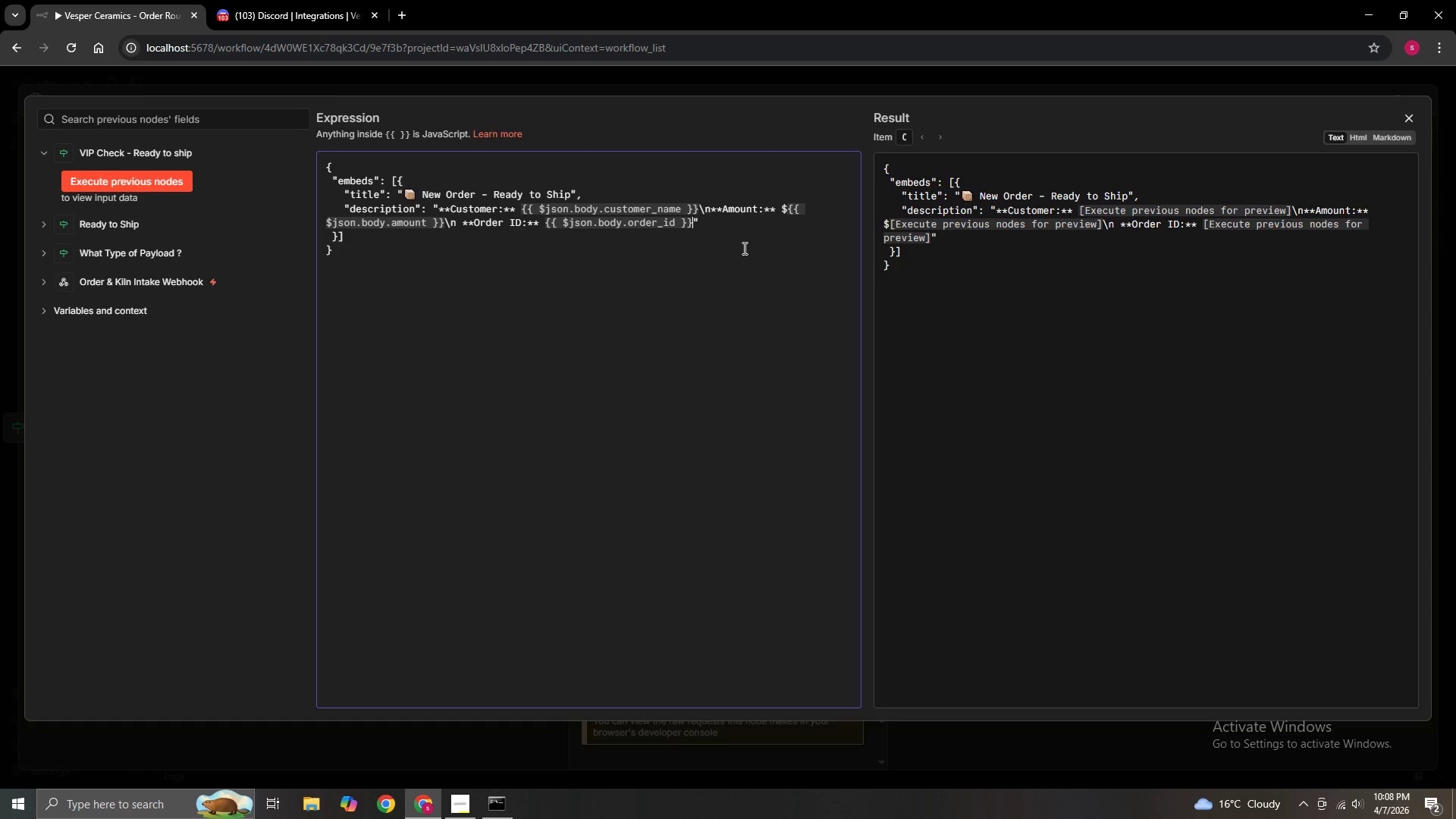 
key(ArrowRight)
 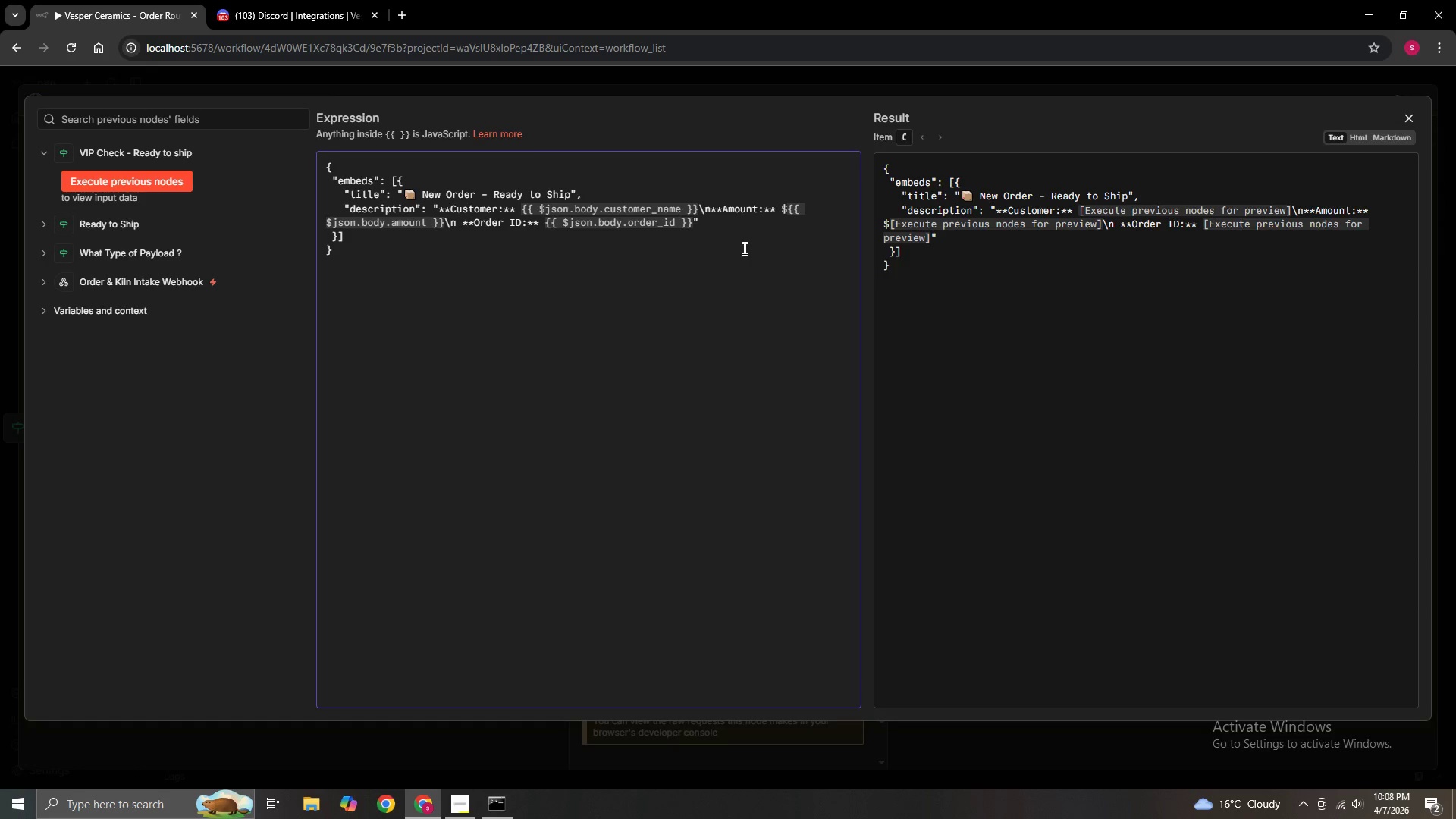 
key(Comma)
 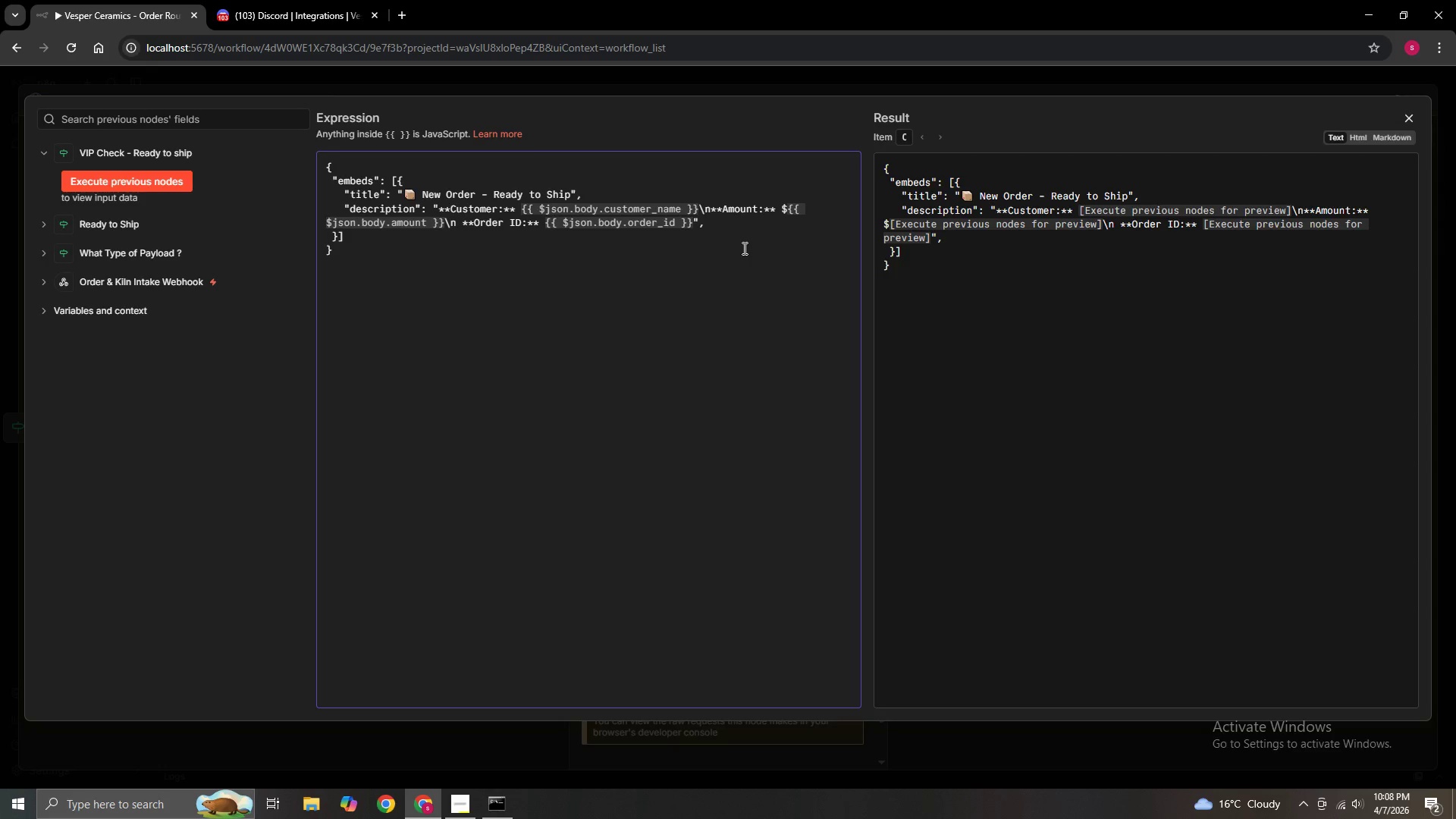 
key(Enter)
 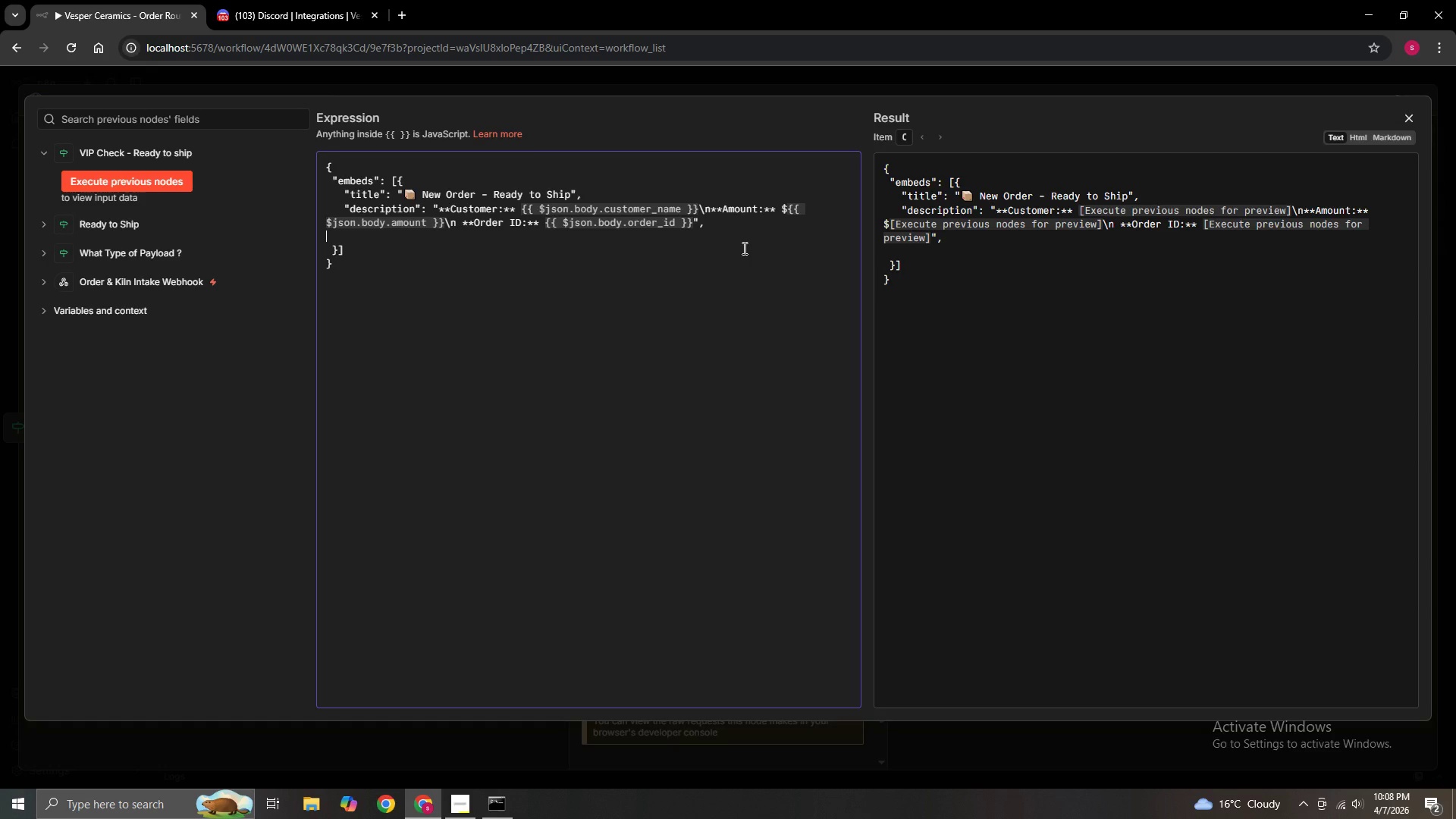 
type(    "cp)
key(Backspace)
type(olor" )
key(Backspace)
type(: {t)
key(Backspace)
type("text": "Vesper Ceramics Command Center" )
 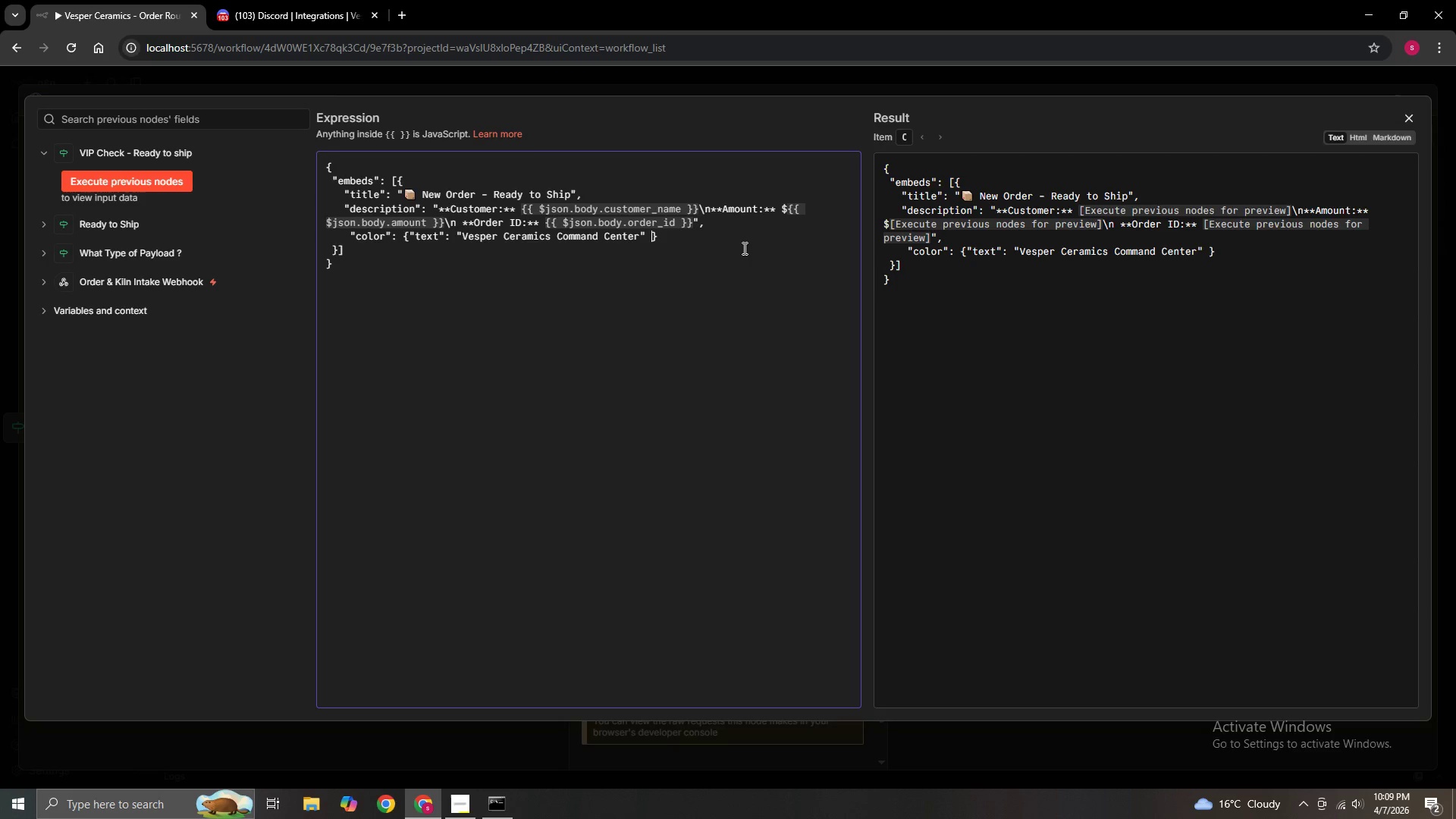 
hold_key(key=ArrowLeft, duration=0.98)
 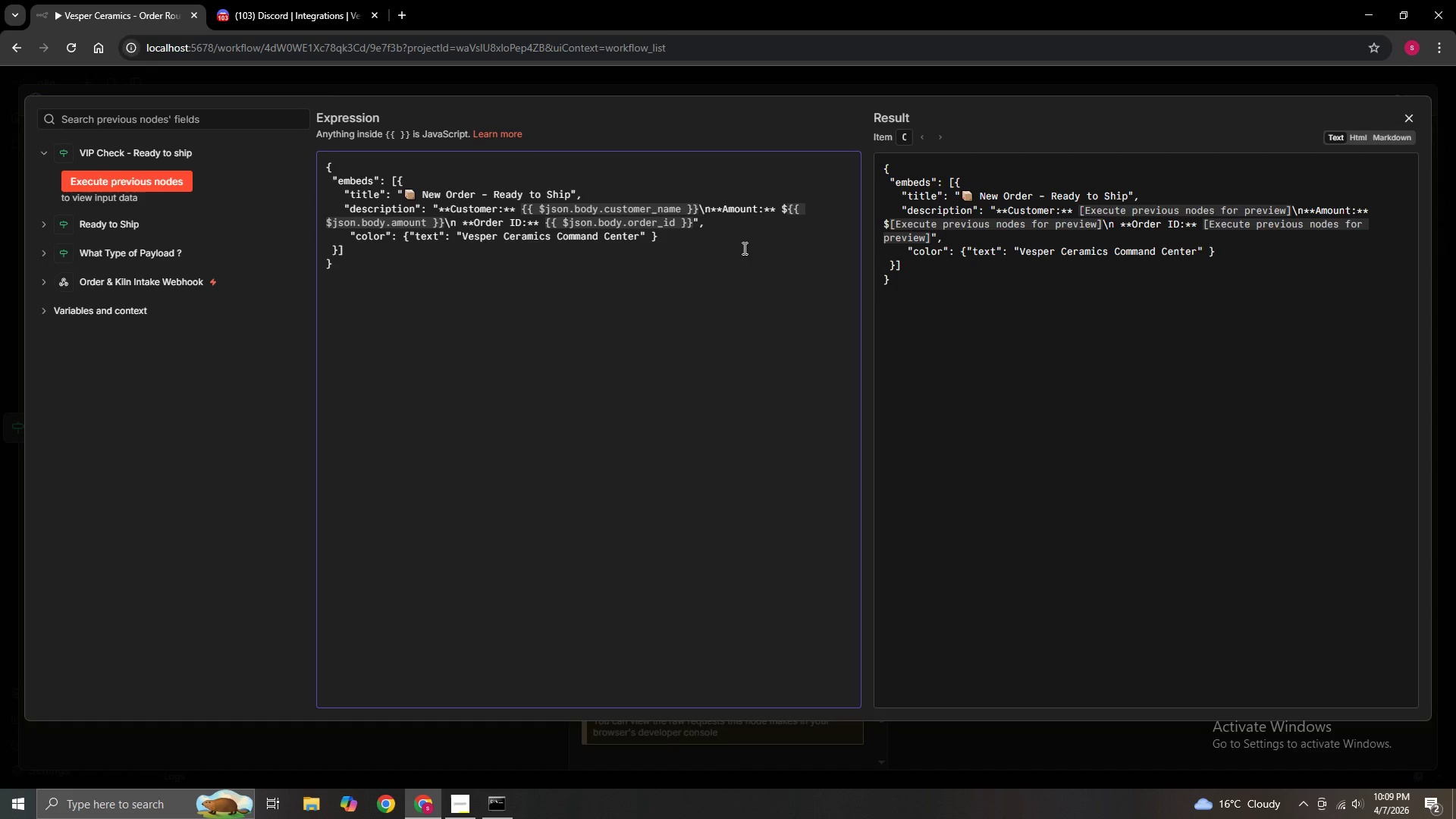 
hold_key(key=ArrowLeft, duration=1.24)
 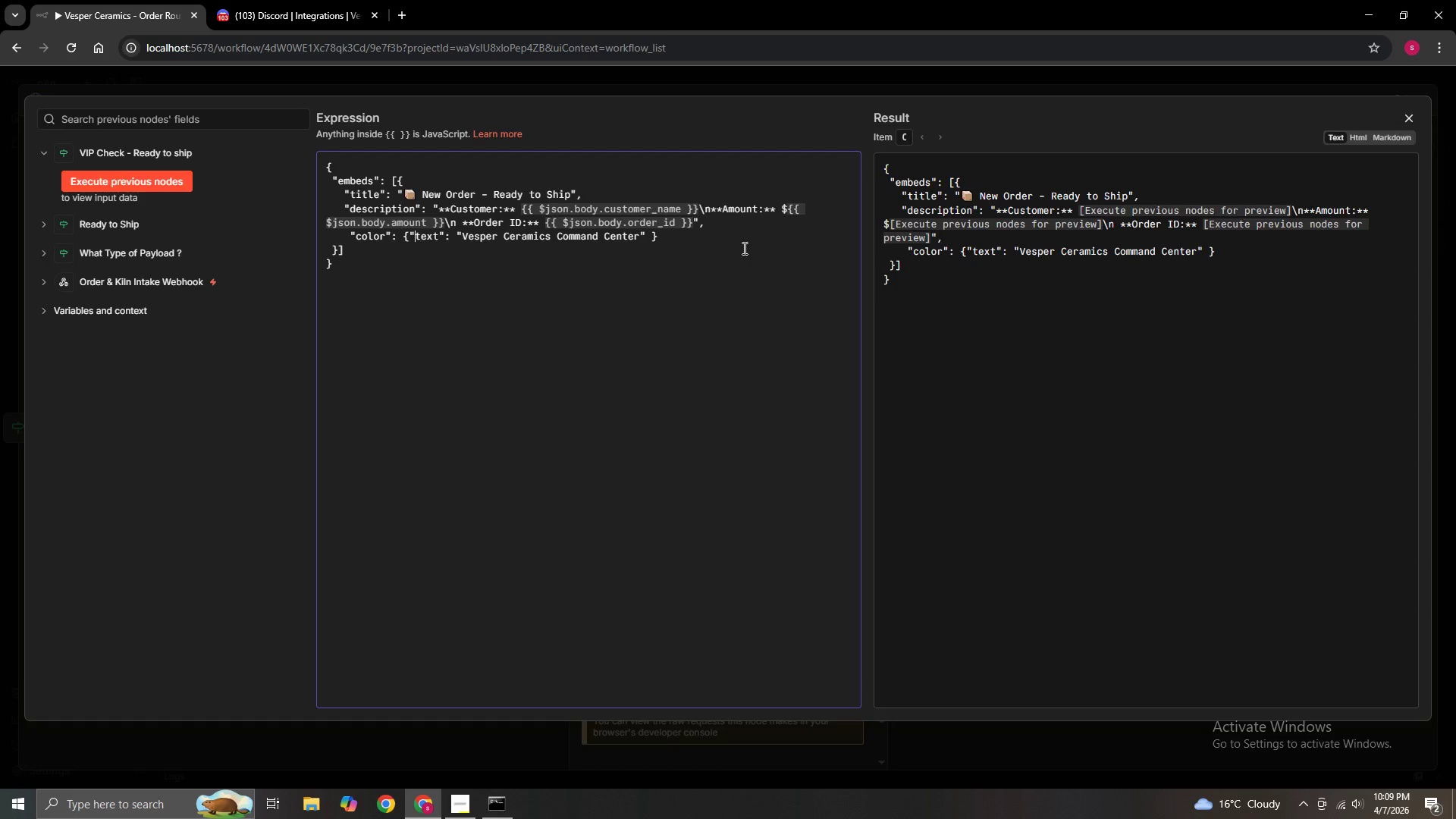 
key(ArrowLeft)
 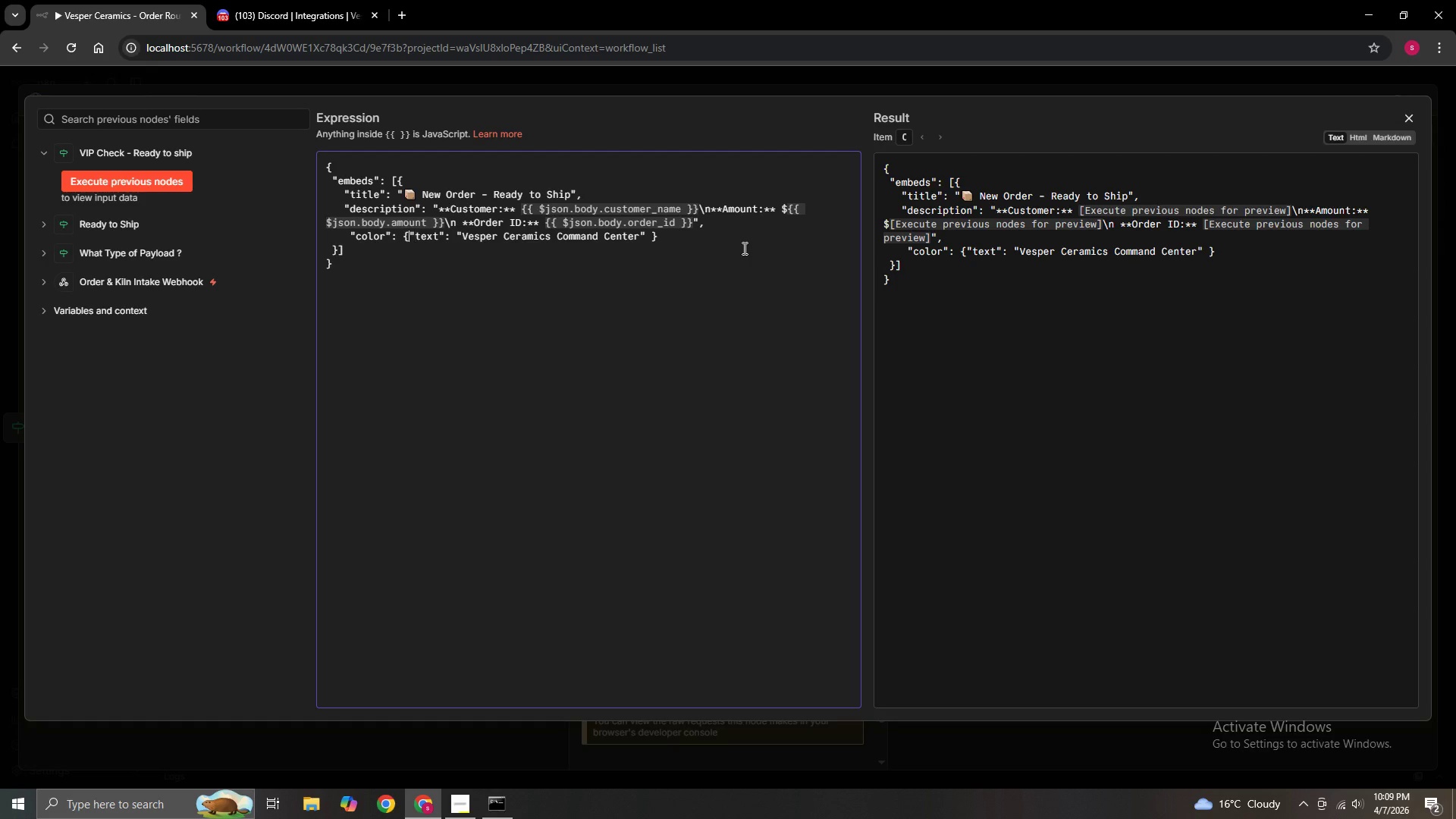 
key(ArrowLeft)
 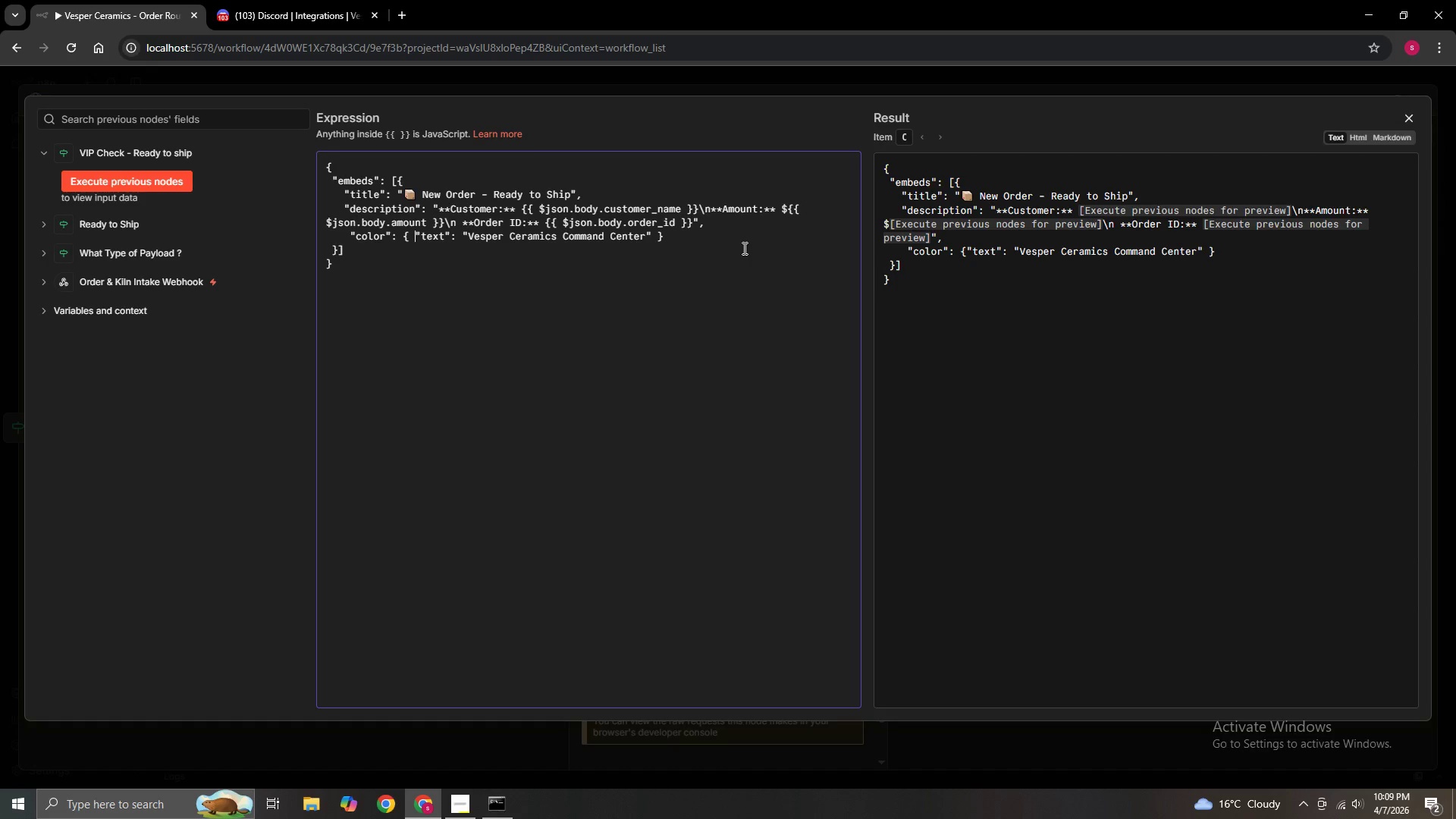 
key(Space)
 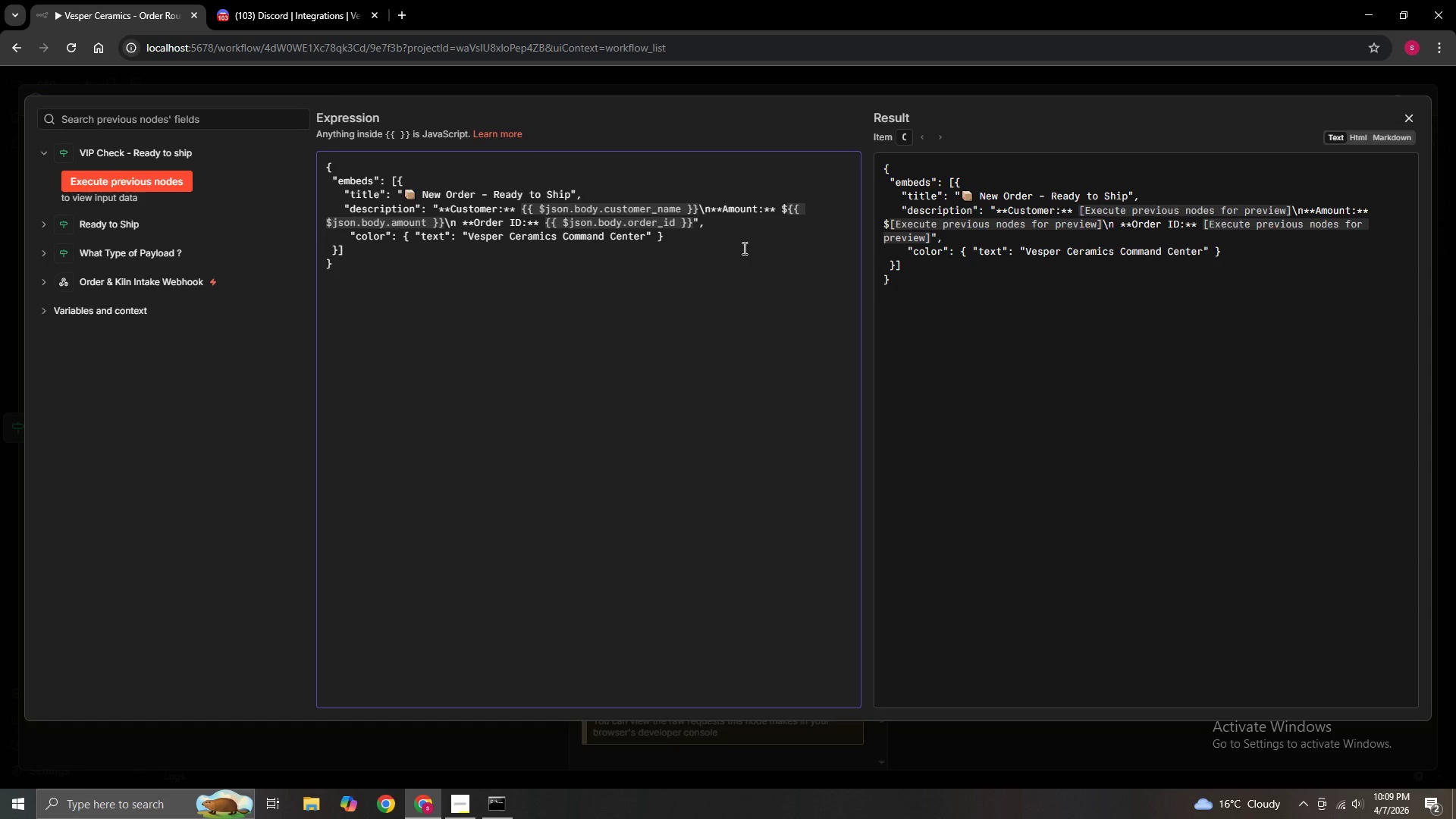 
wait(6.25)
 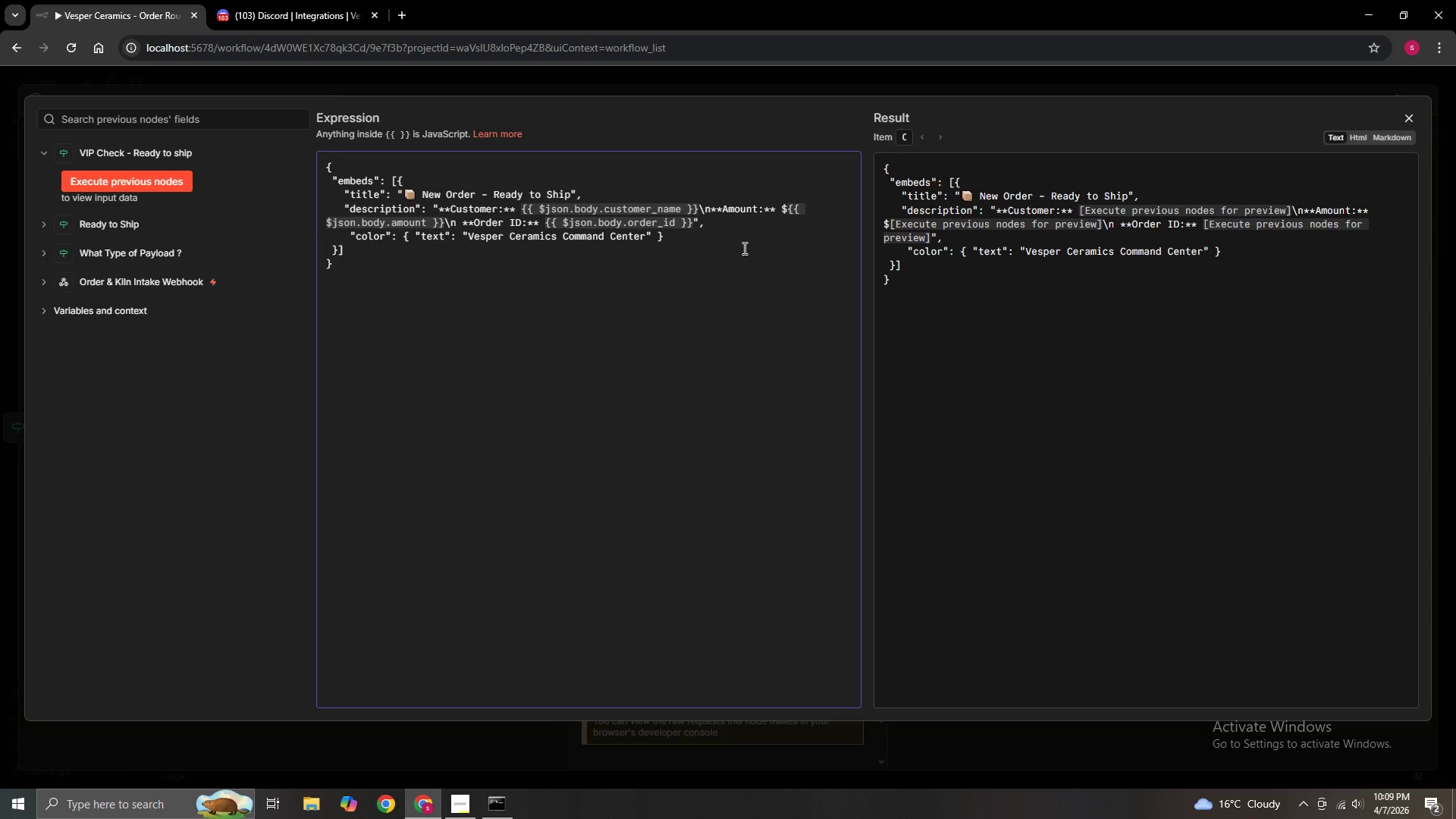 
key(ArrowLeft)
 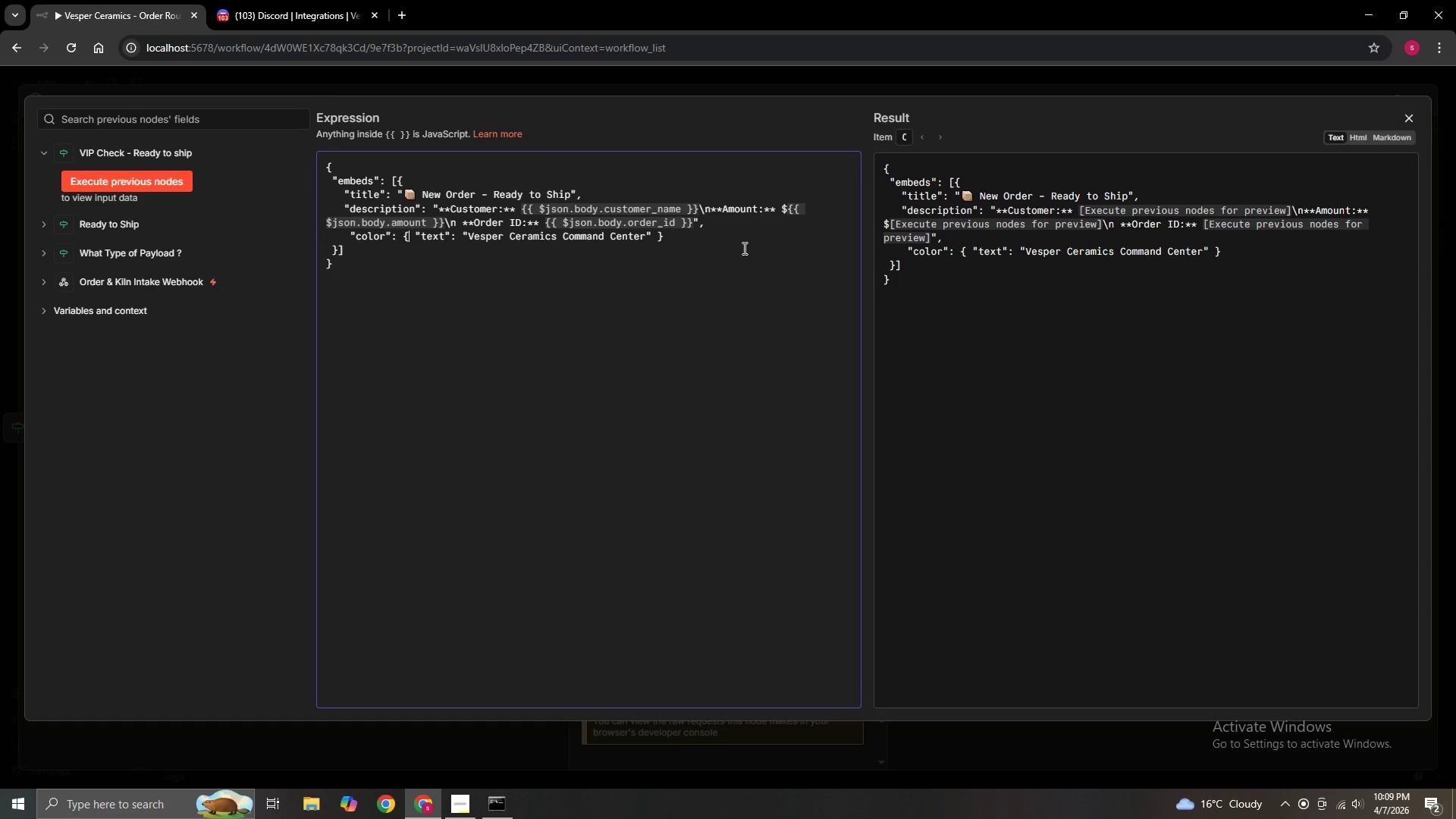 
key(ArrowLeft)
 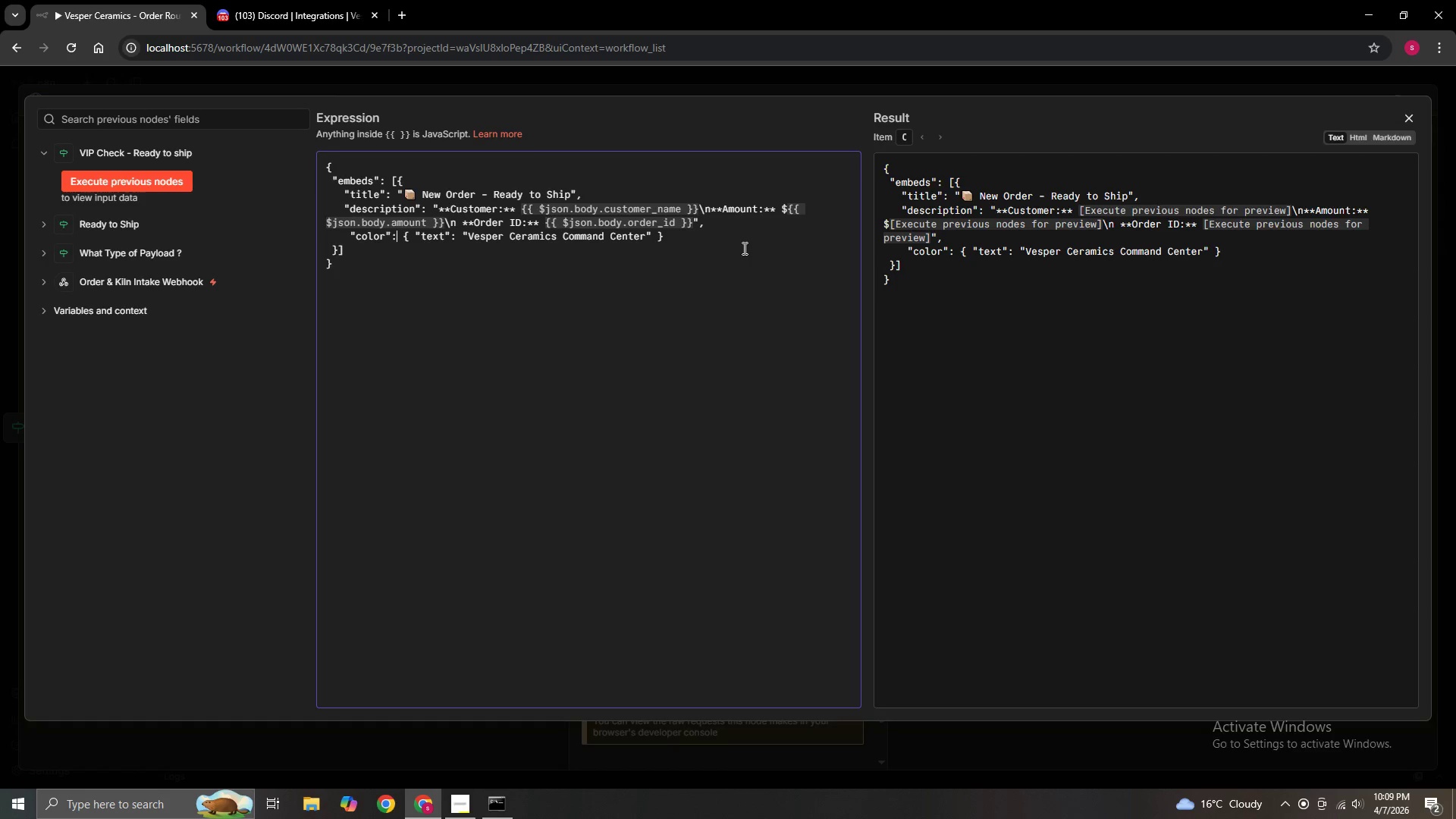 
key(ArrowLeft)
 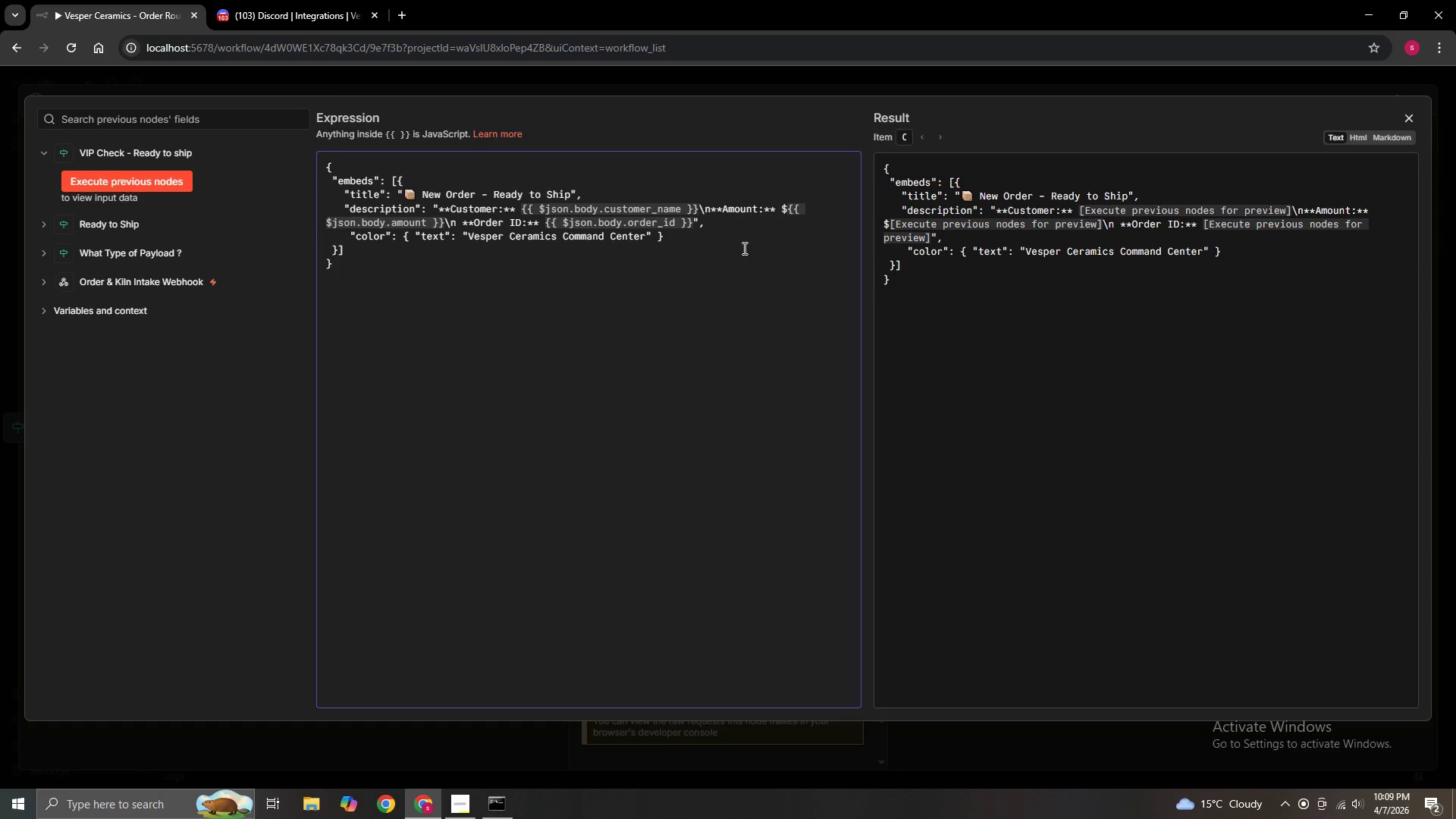 
key(ArrowRight)
 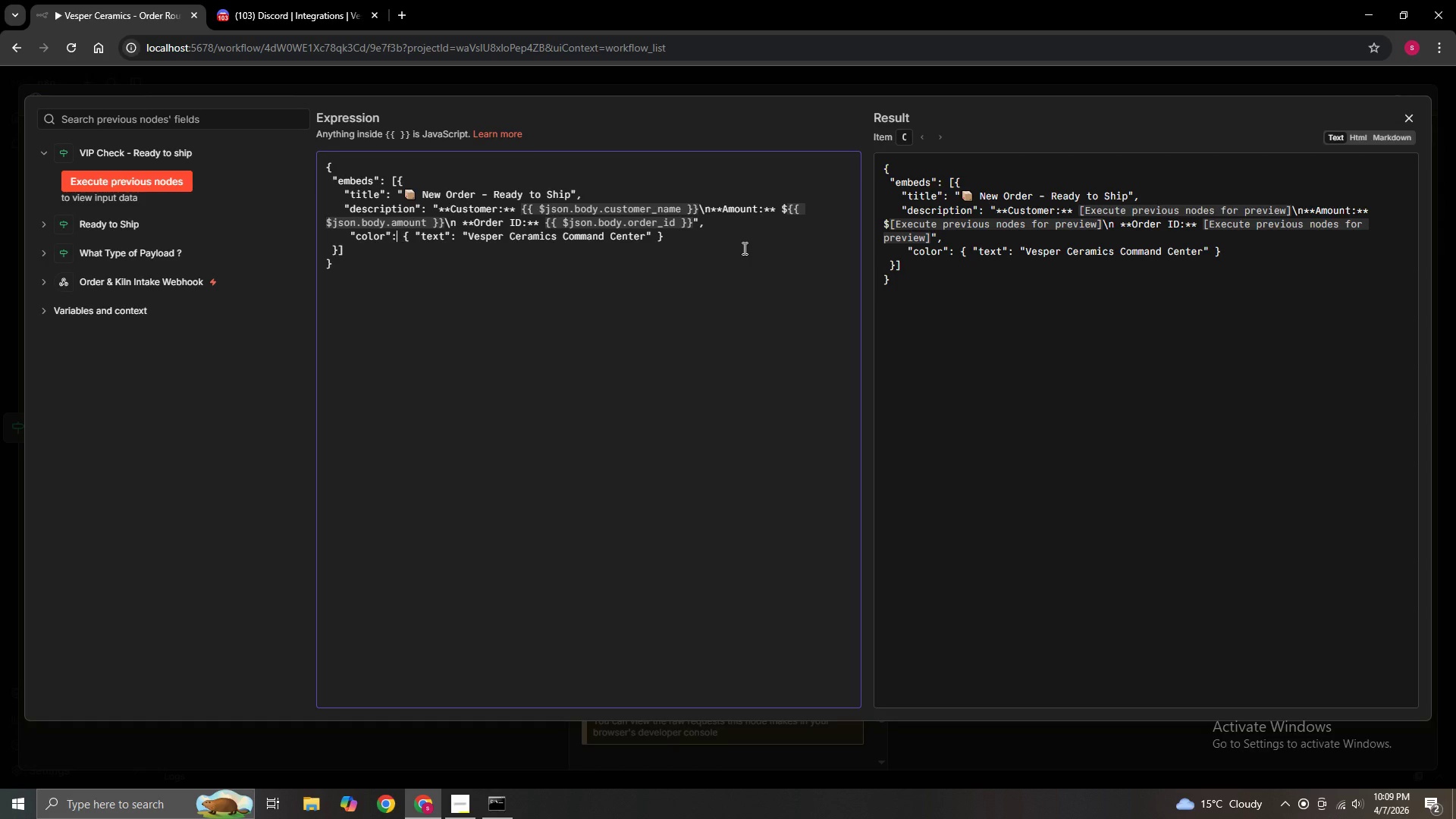 
key(ArrowLeft)
 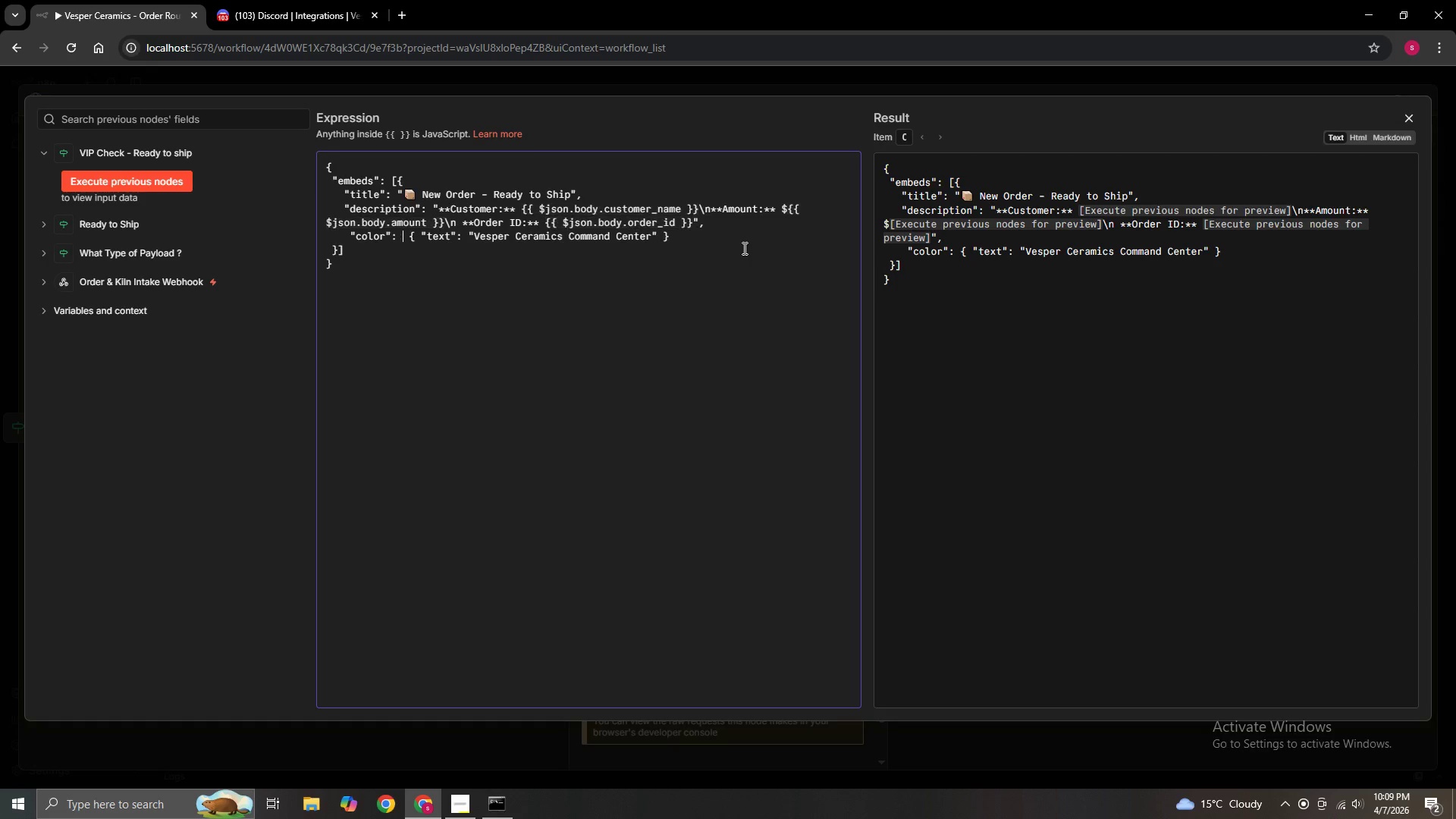 
key(Space)
 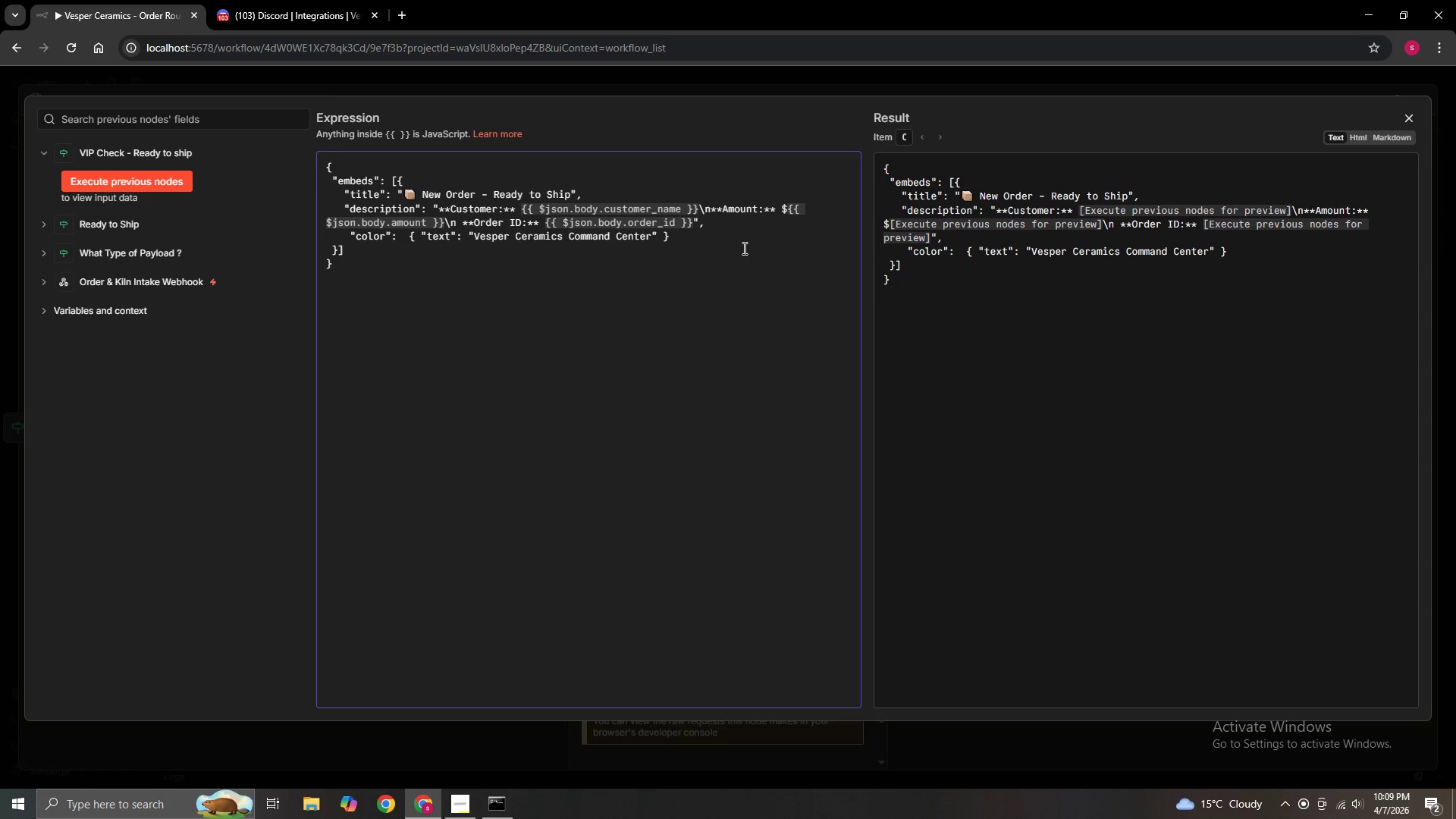 
key(Numpad3)
 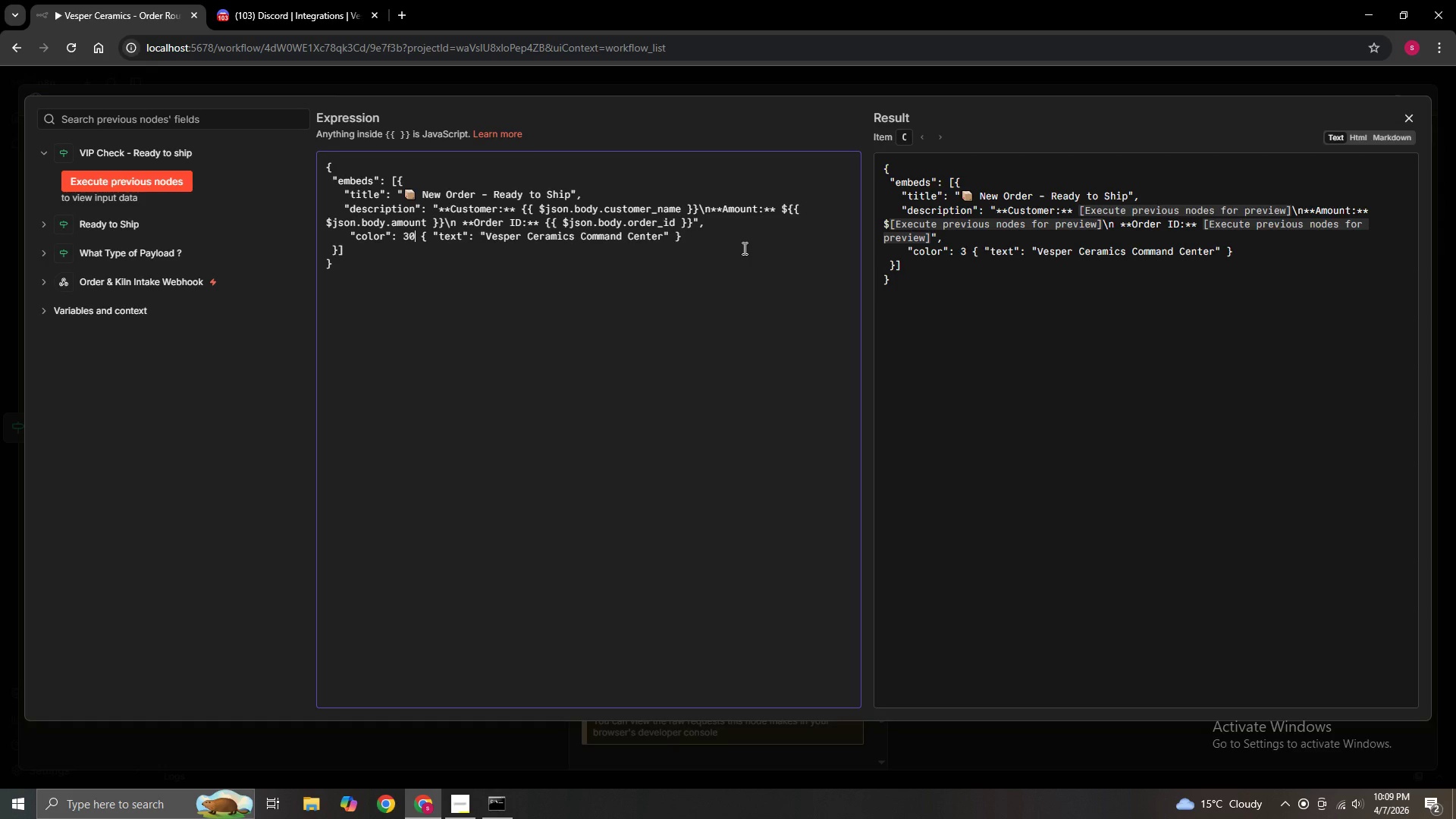 
key(Numpad0)
 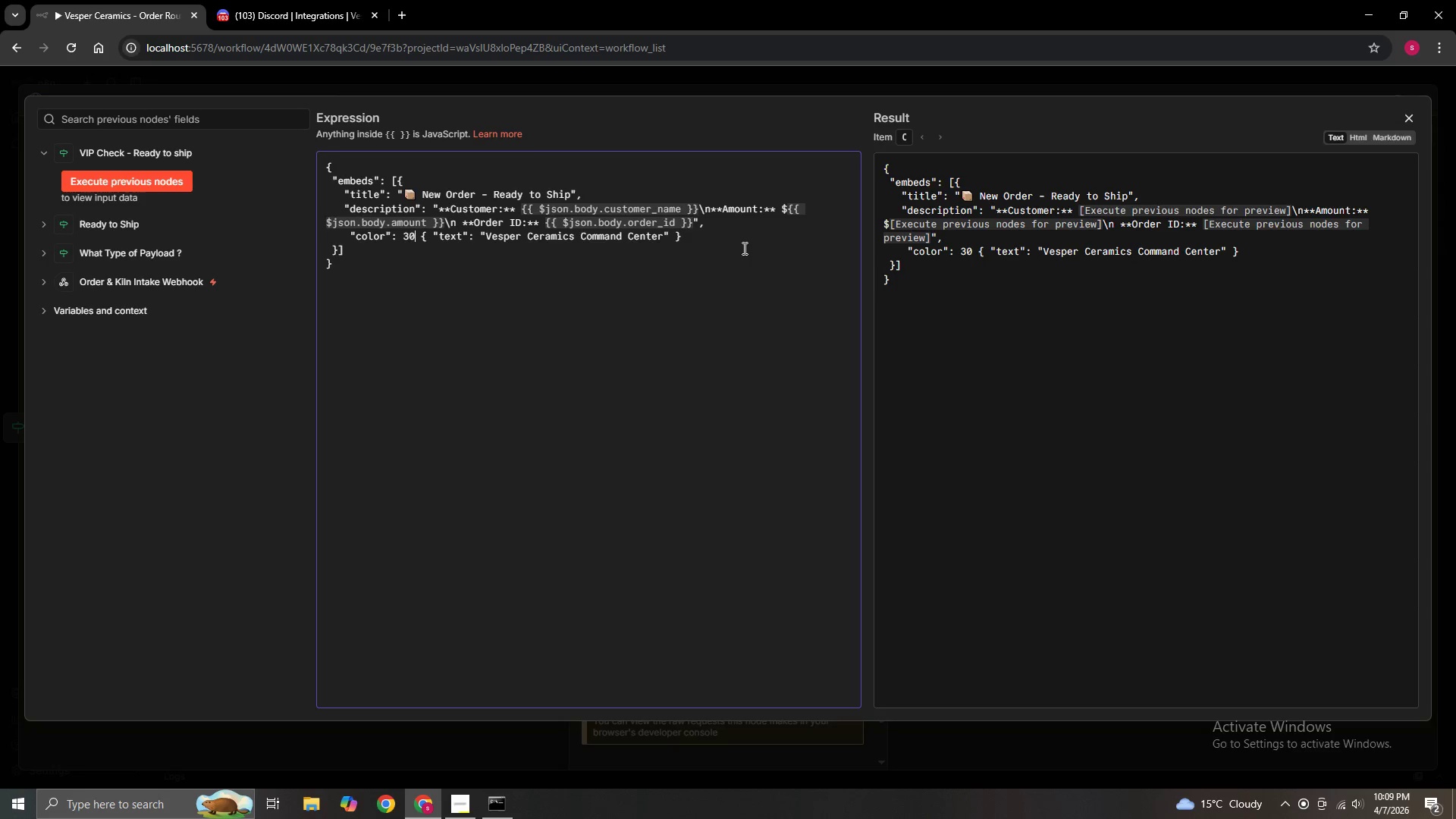 
key(Numpad6)
 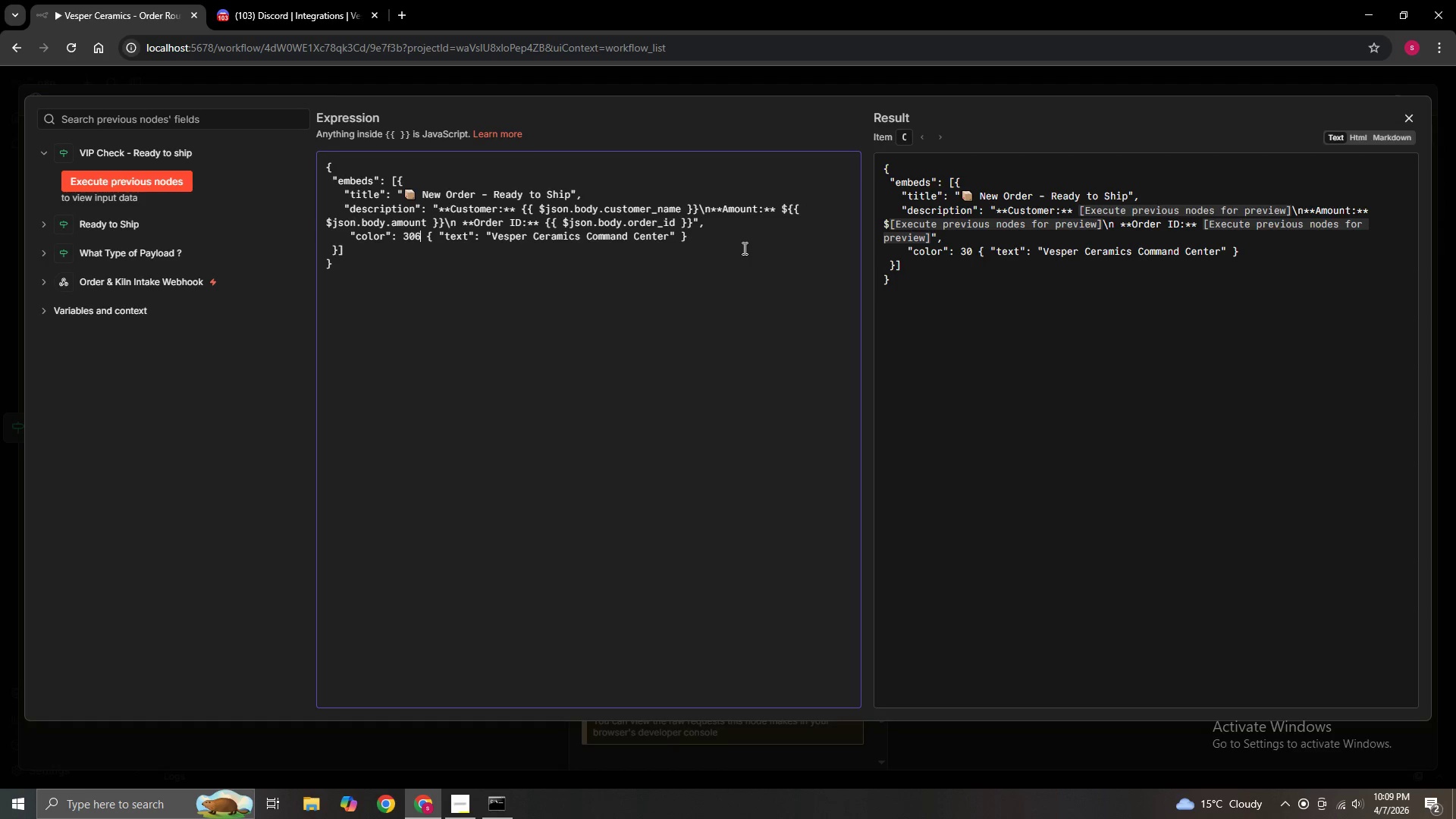 
key(Numpad6)
 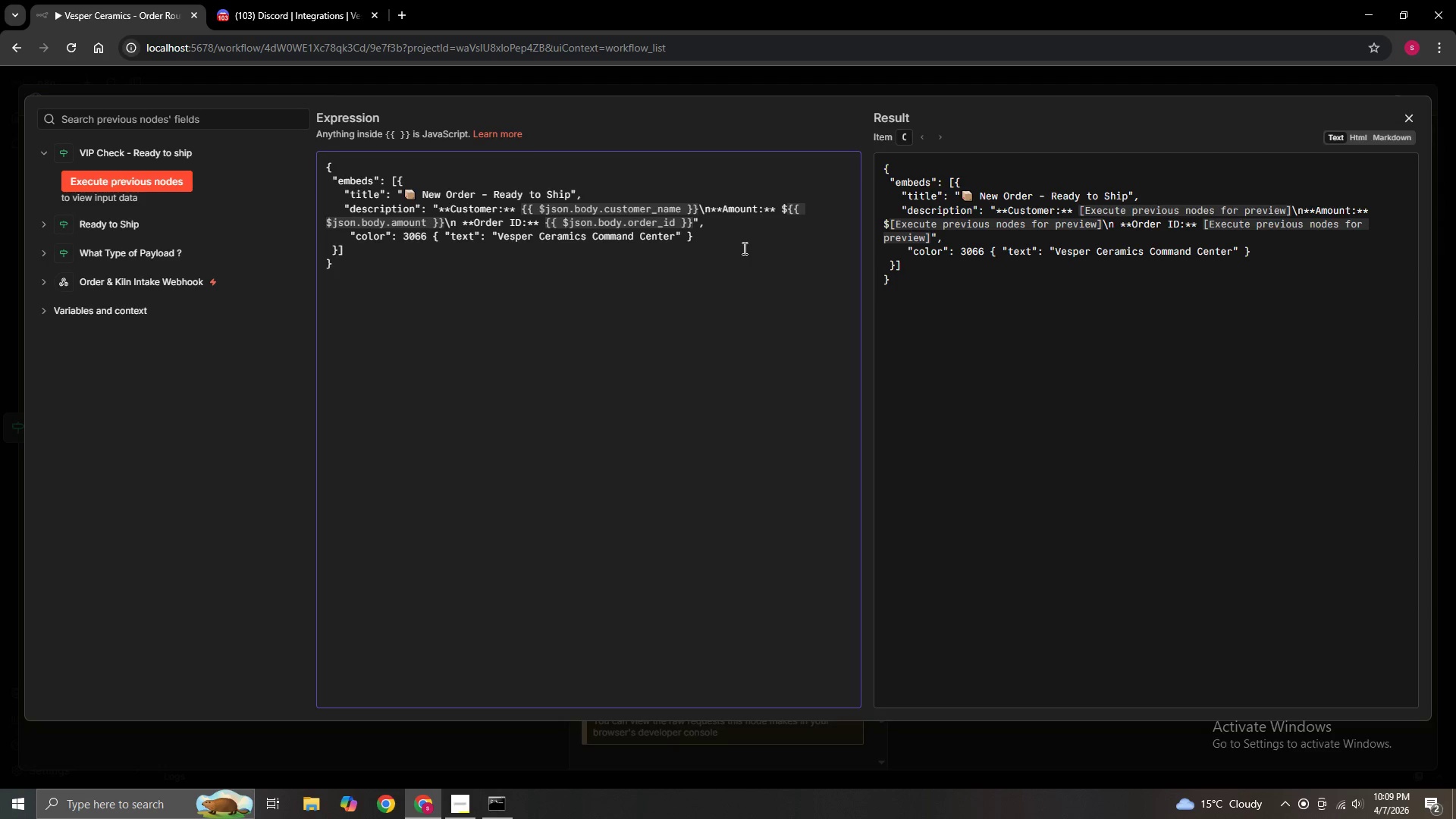 
key(Numpad9)
 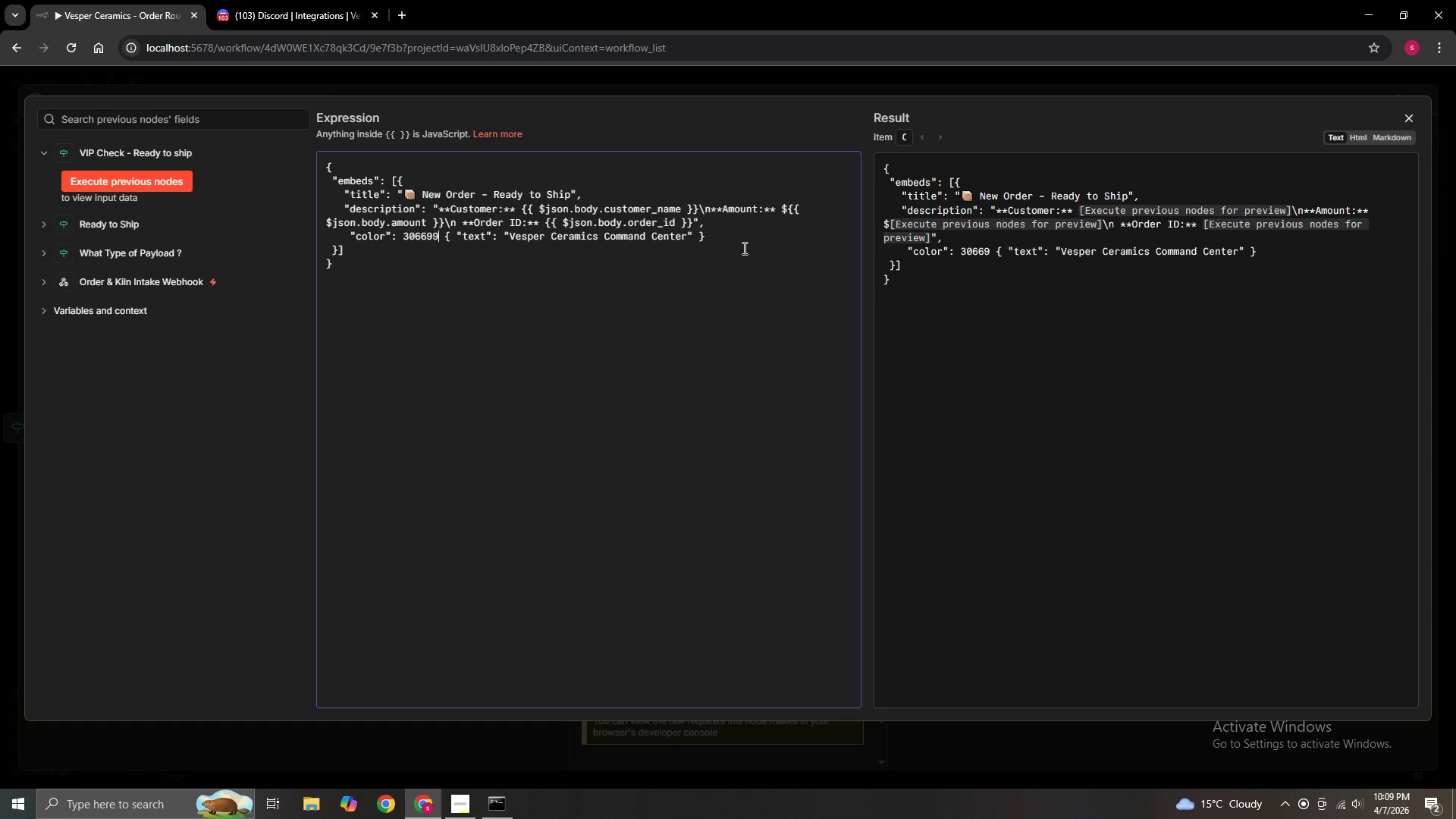 
key(Numpad9)
 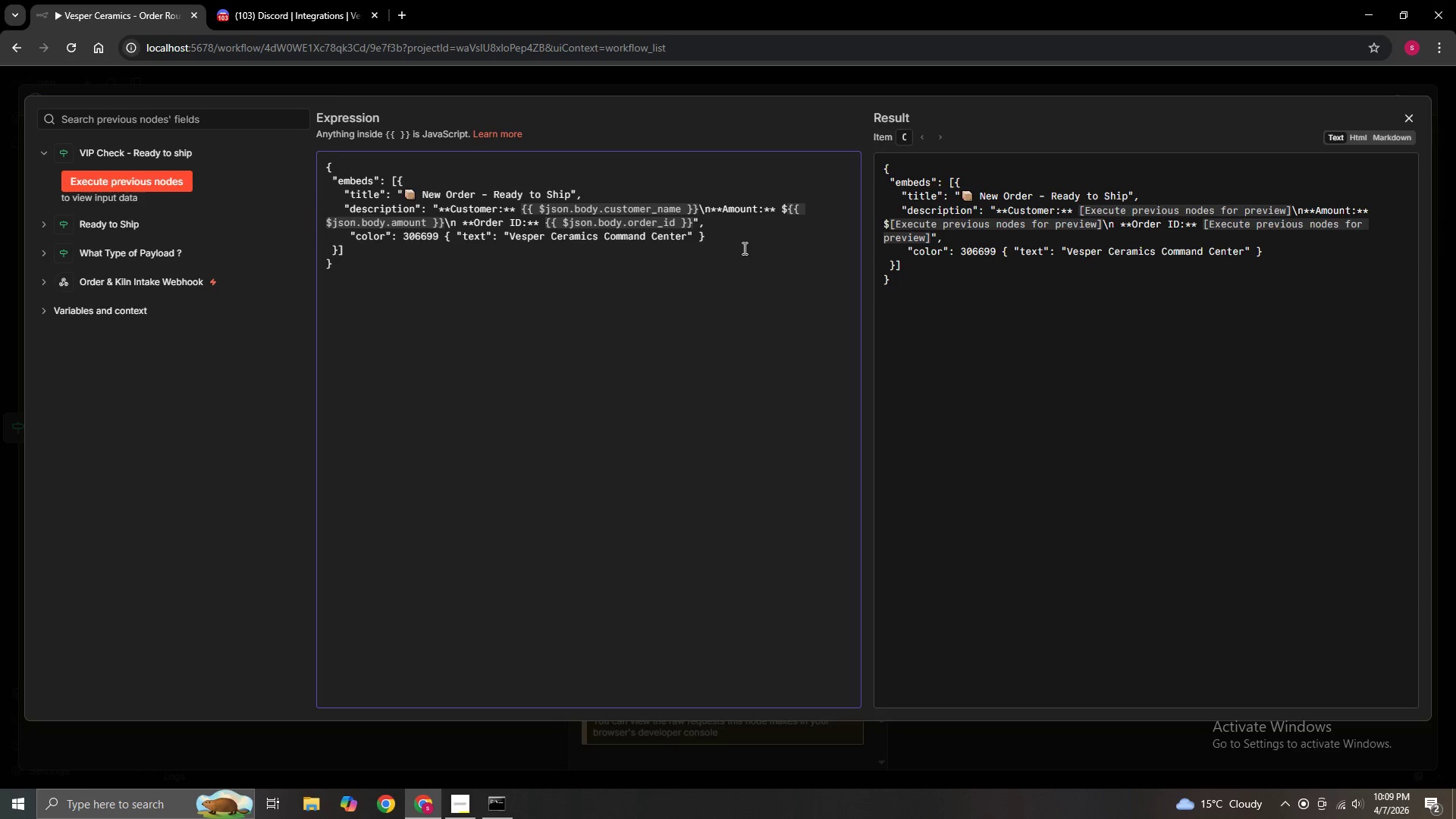 
key(Numpad3)
 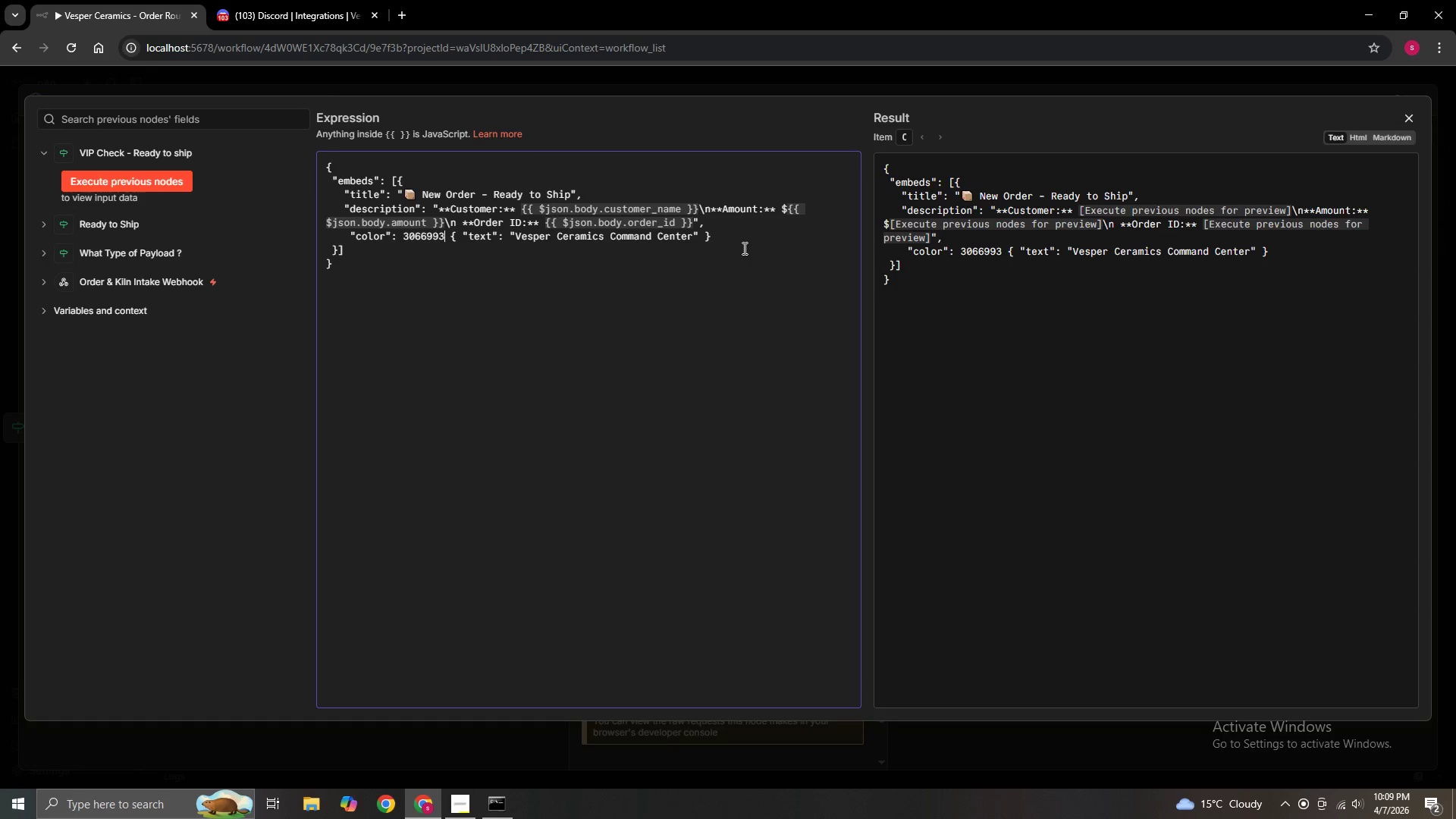 
type(,)
key(NumpadEnter)
type(     ")
key(Backspace)
key(Backspace)
type("footer"L)
key(Backspace)
type(: )
 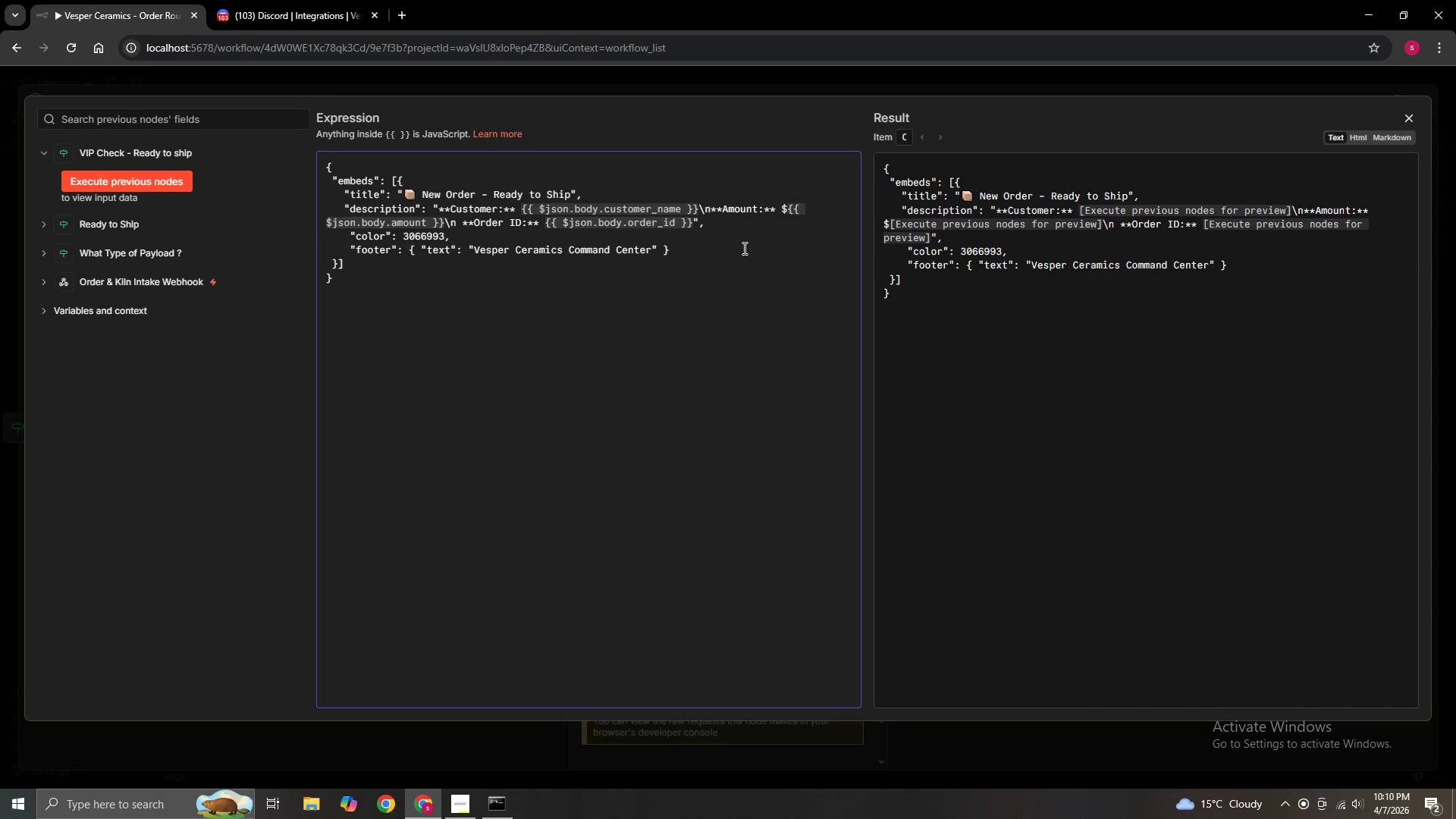 
wait(8.73)
 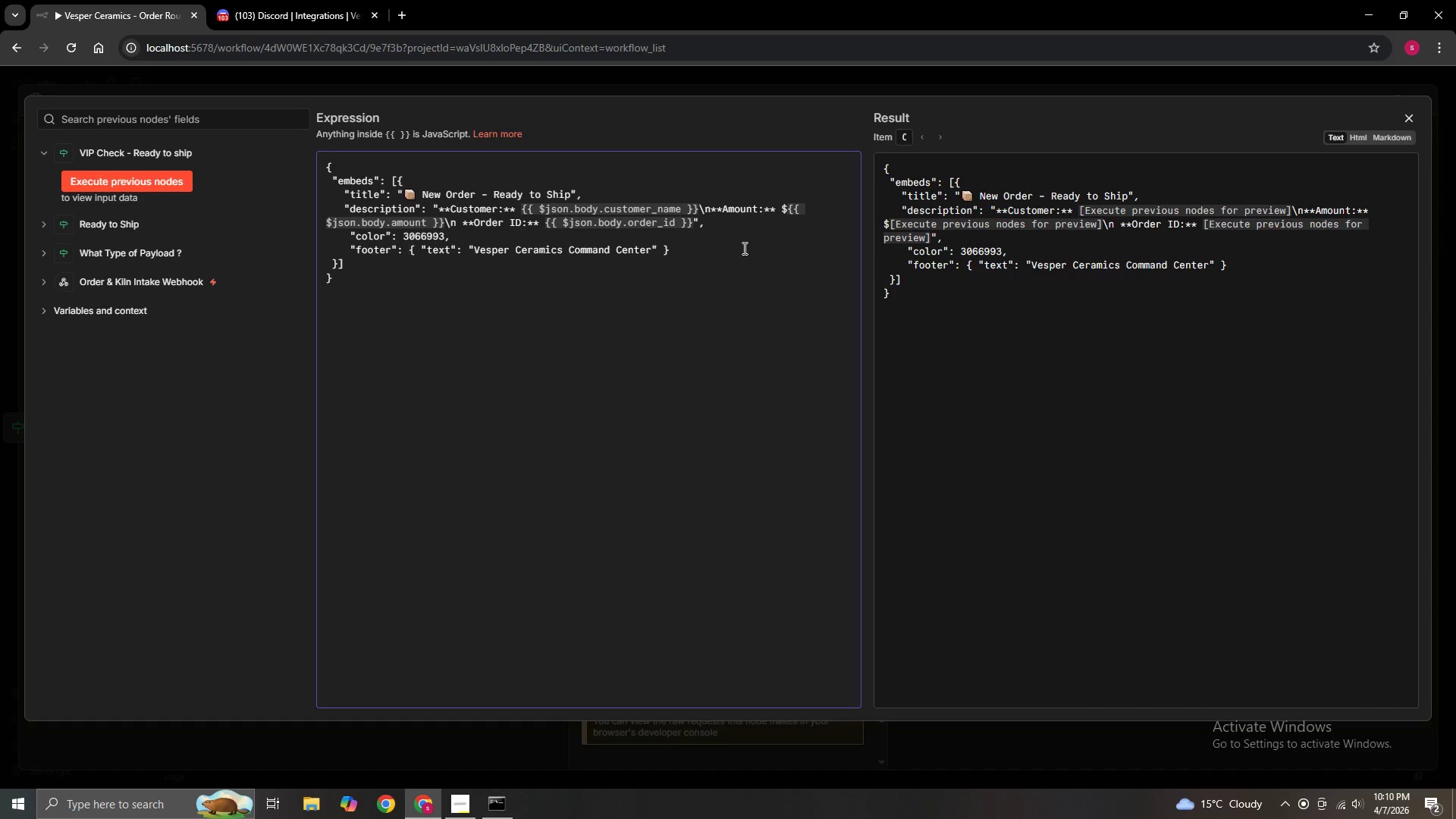 
left_click([1404, 119])
 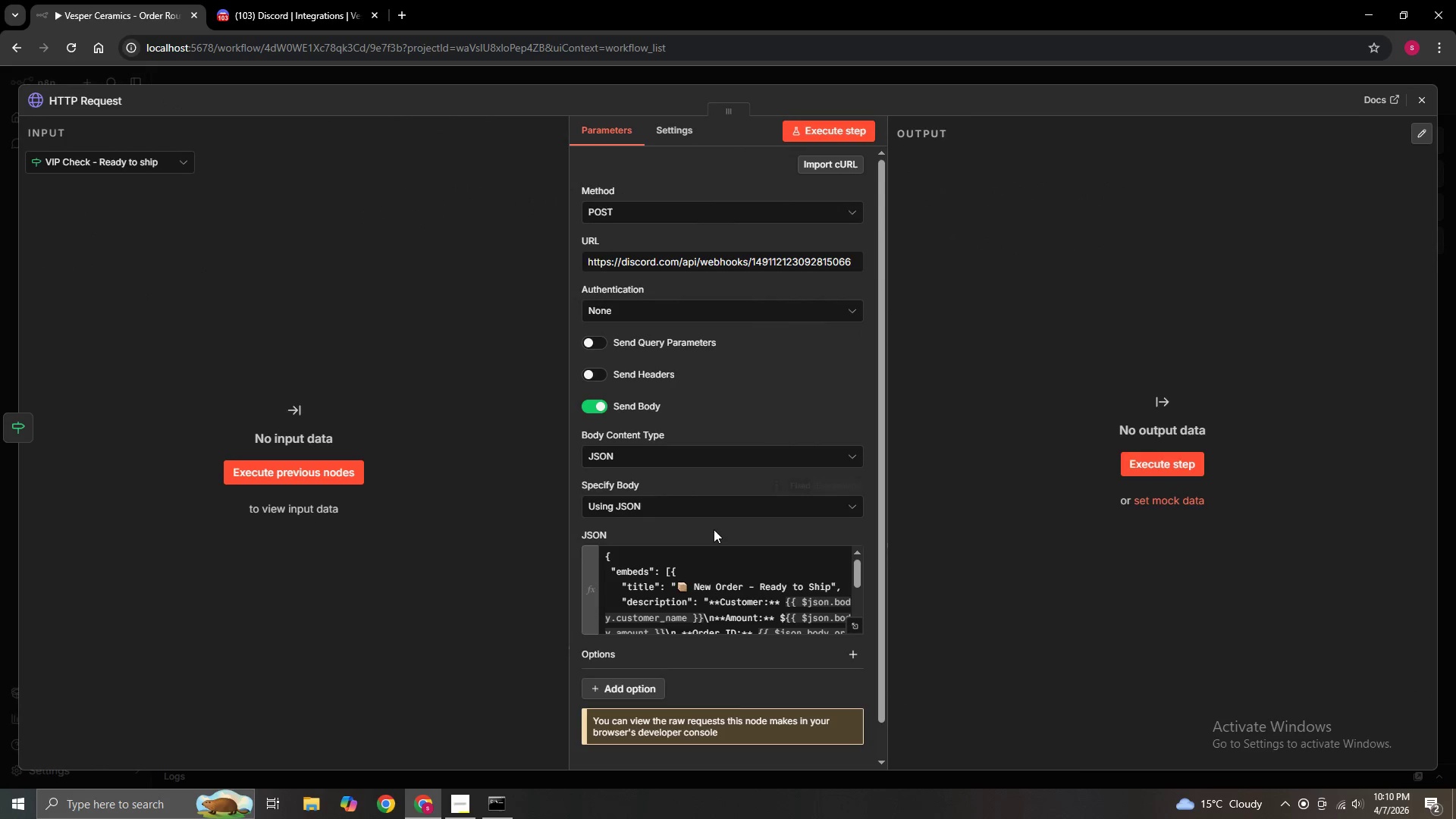 
scroll: coordinate [716, 556], scroll_direction: down, amount: 8.0
 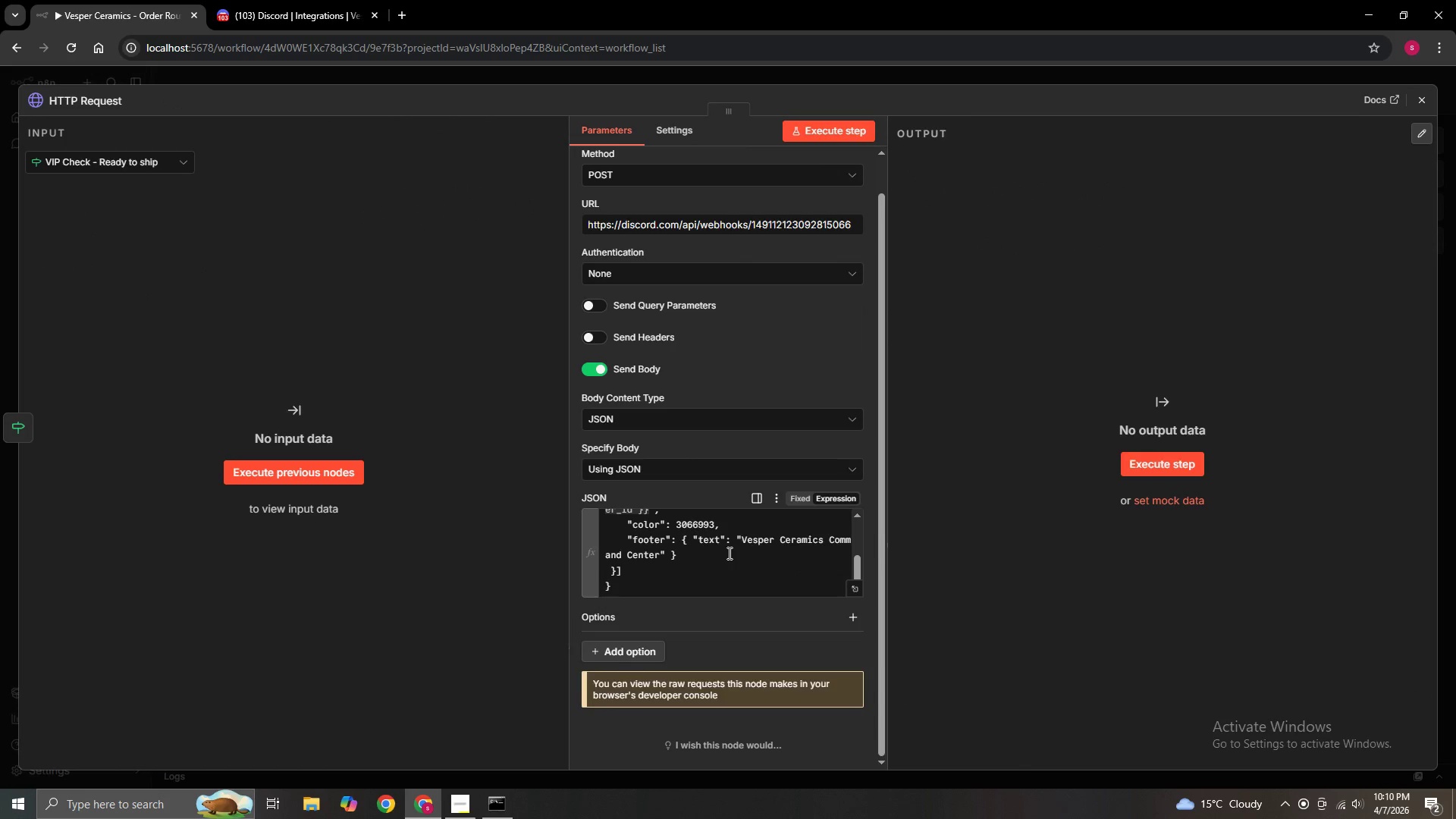 
scroll: coordinate [740, 551], scroll_direction: up, amount: 3.0
 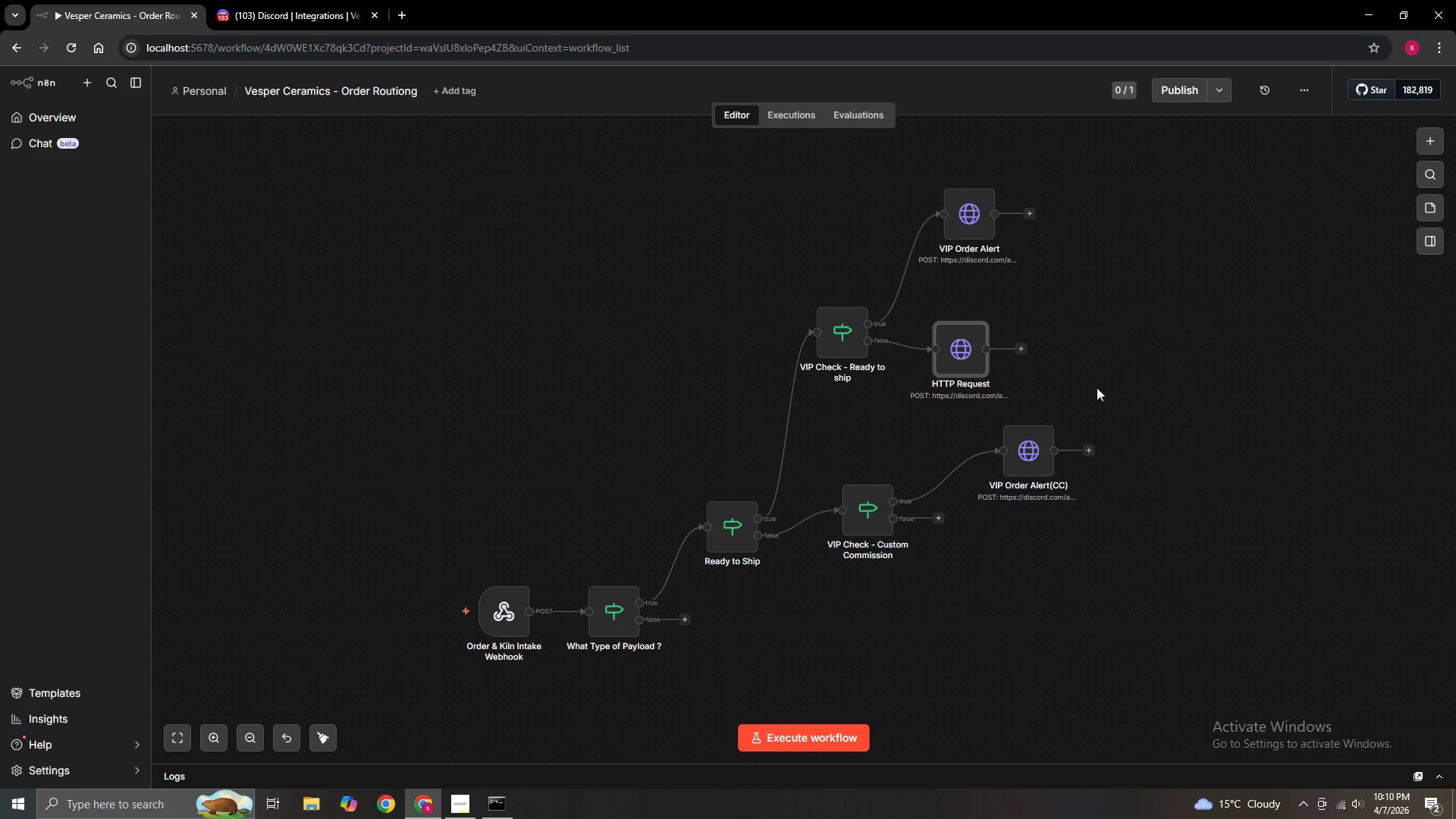 
hold_key(key=ControlLeft, duration=1.17)
left_click_drag(start_coordinate=[1177, 434], to_coordinate=[1012, 344])
 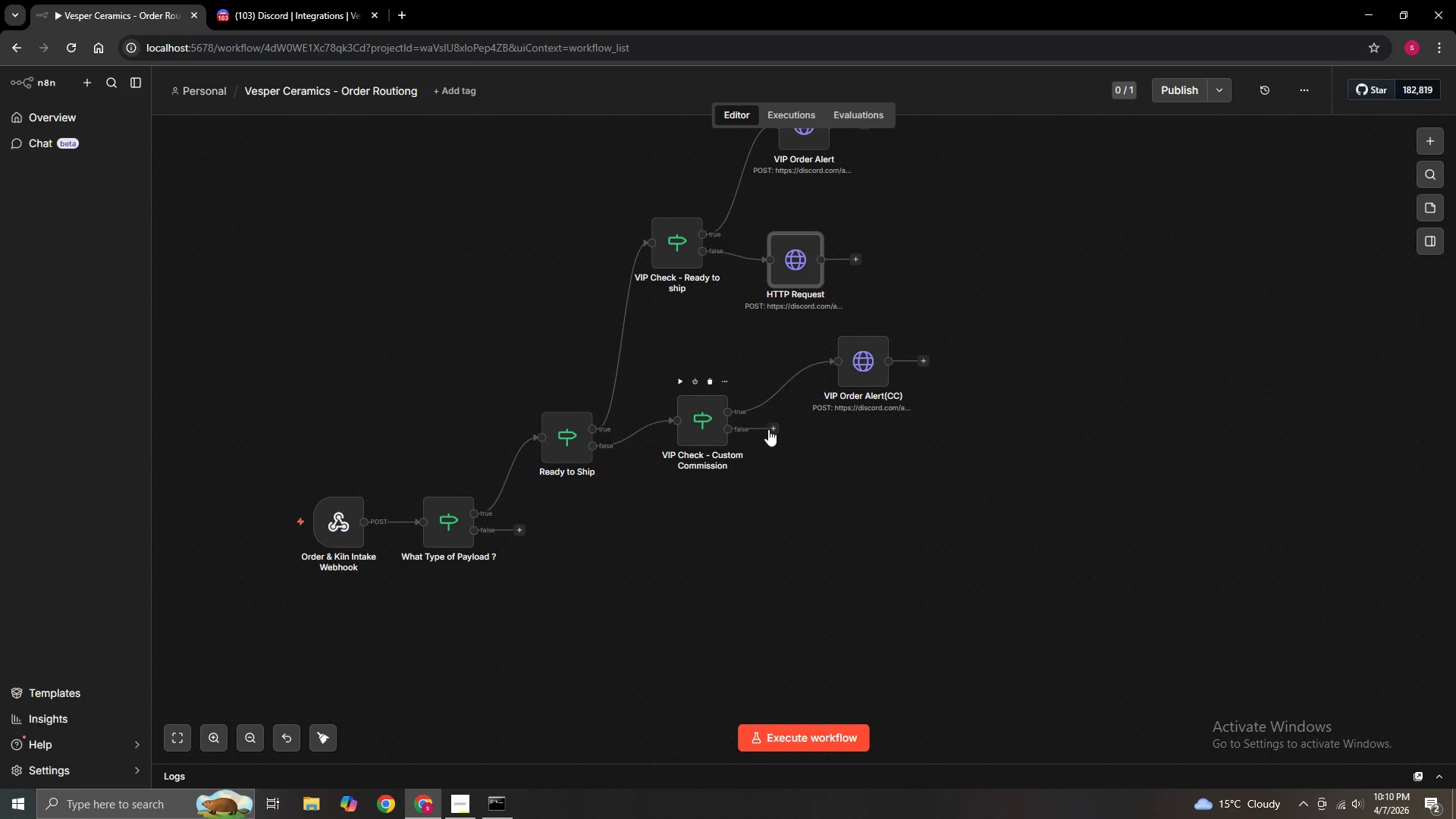 
left_click_drag(start_coordinate=[769, 427], to_coordinate=[794, 468])
 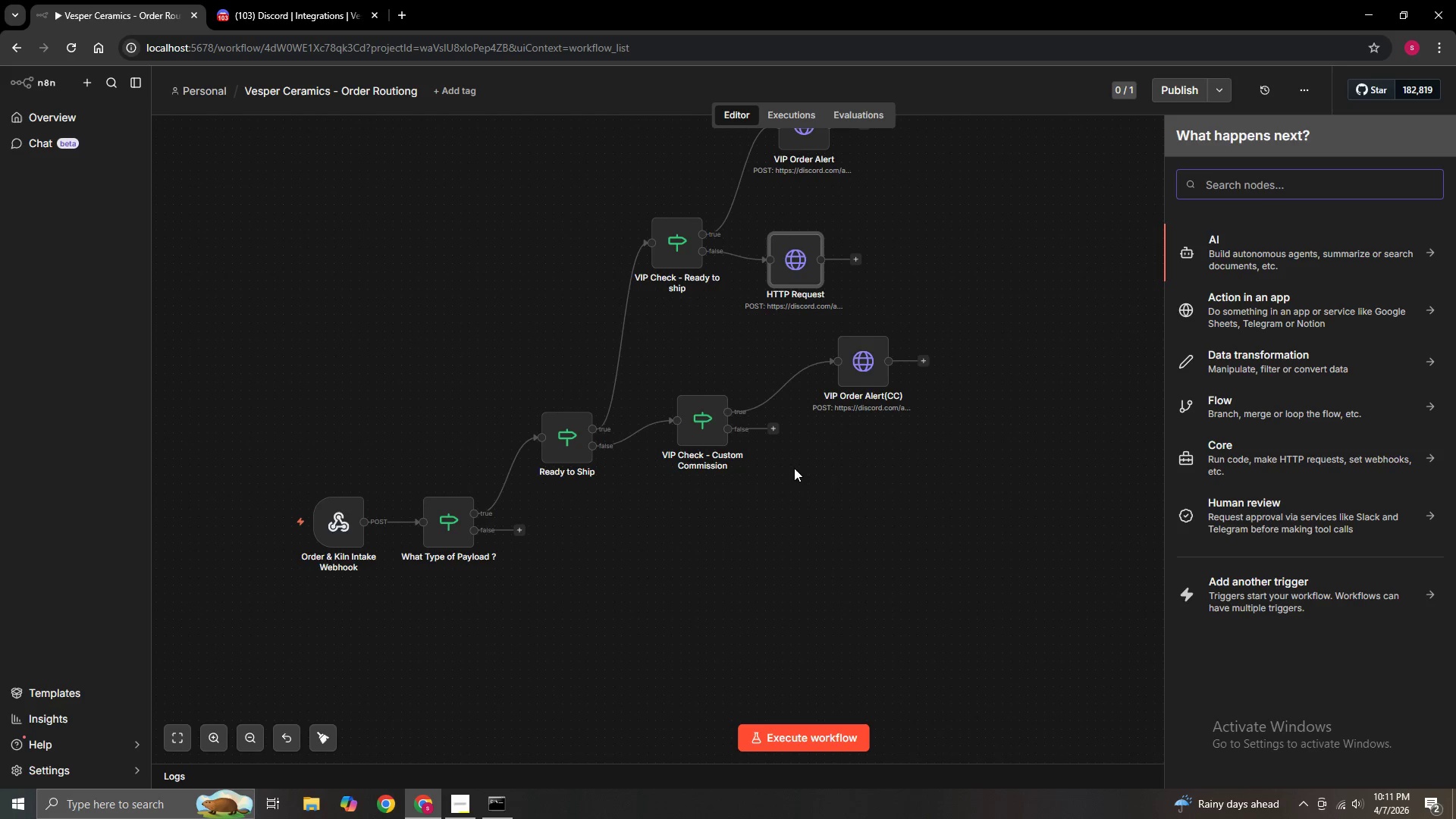 
wait(56.8)
 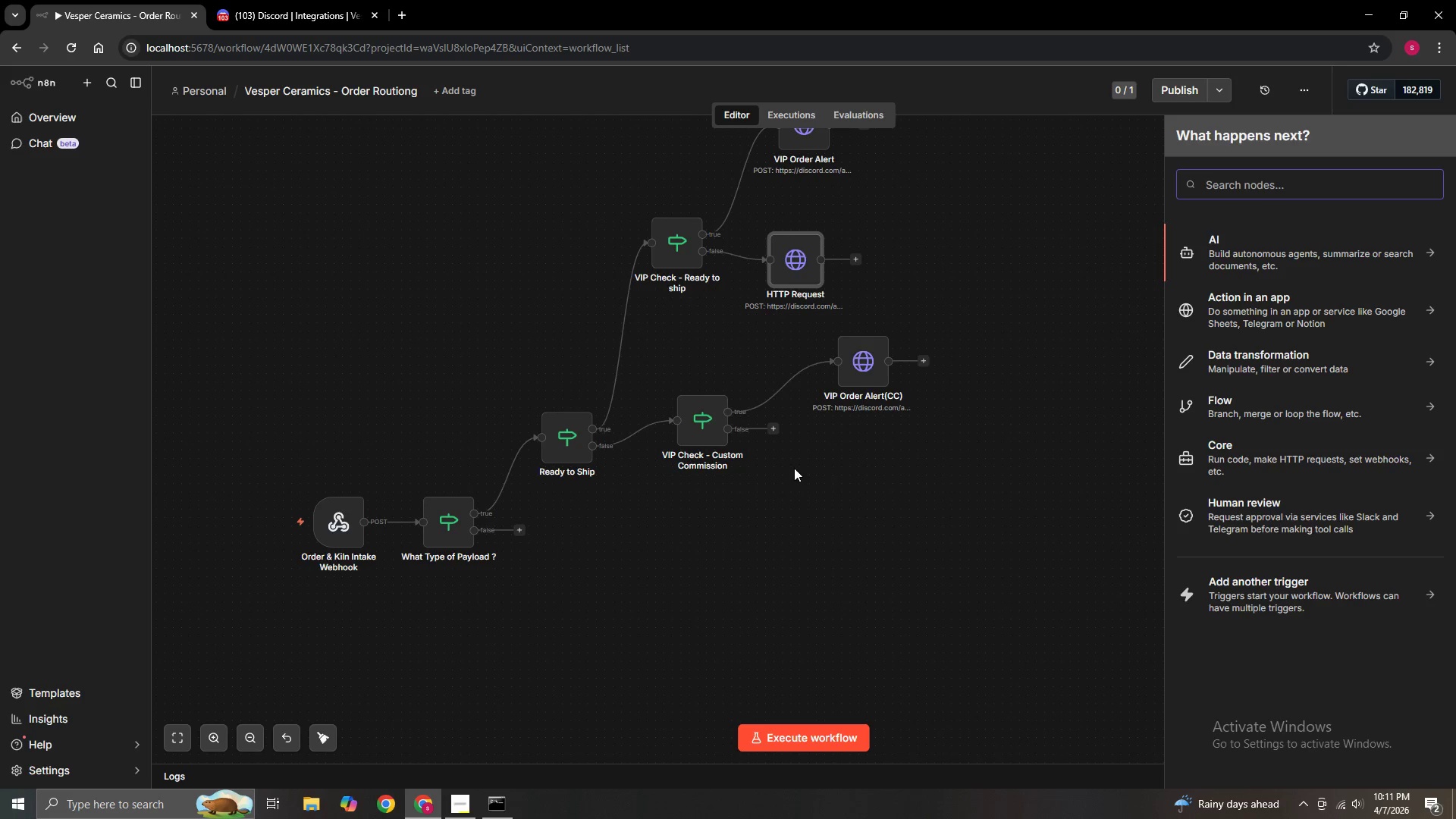 
left_click([1071, 261])
 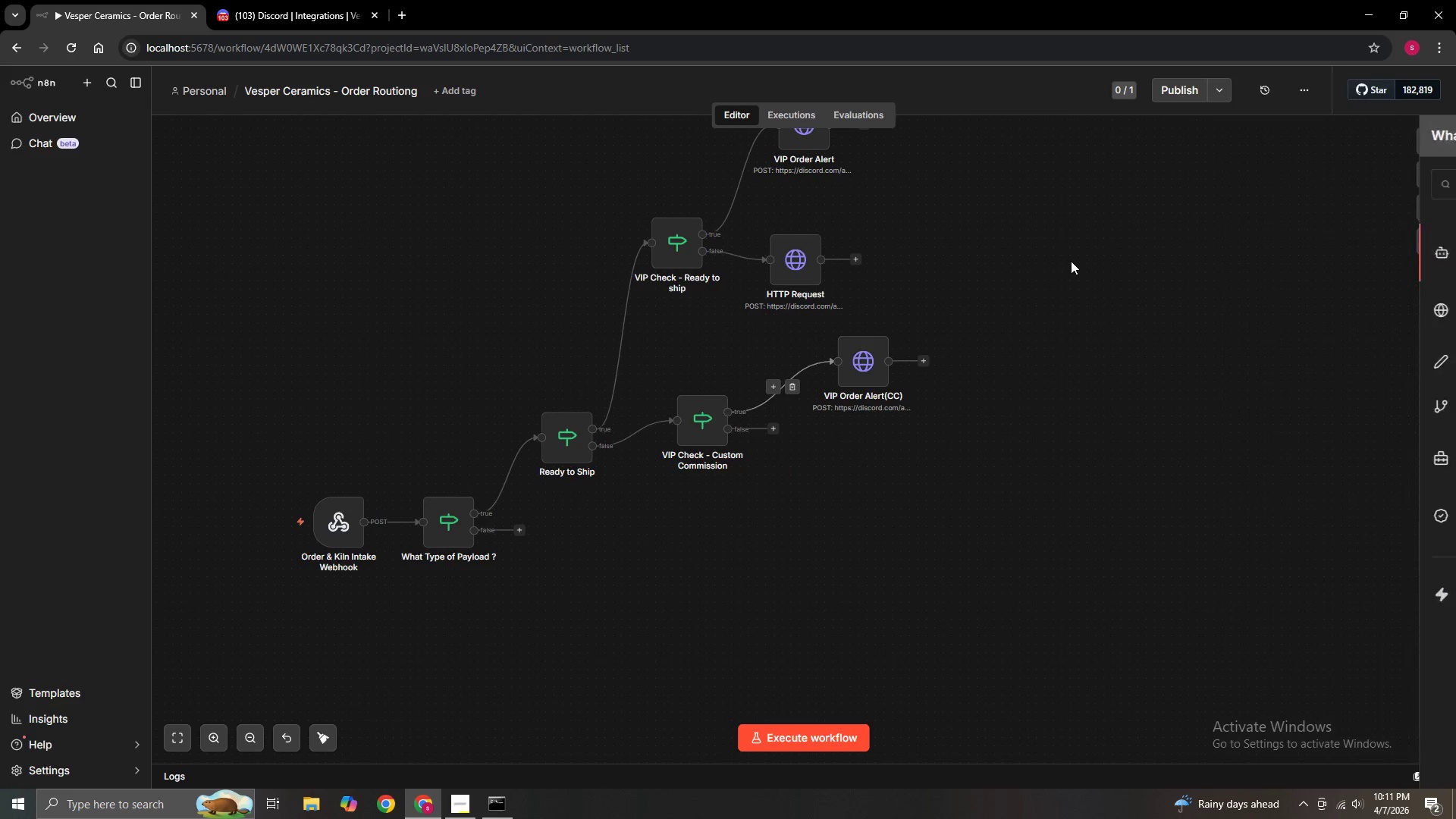 
hold_key(key=ControlLeft, duration=0.58)
left_click_drag(start_coordinate=[1070, 262], to_coordinate=[1081, 388])
 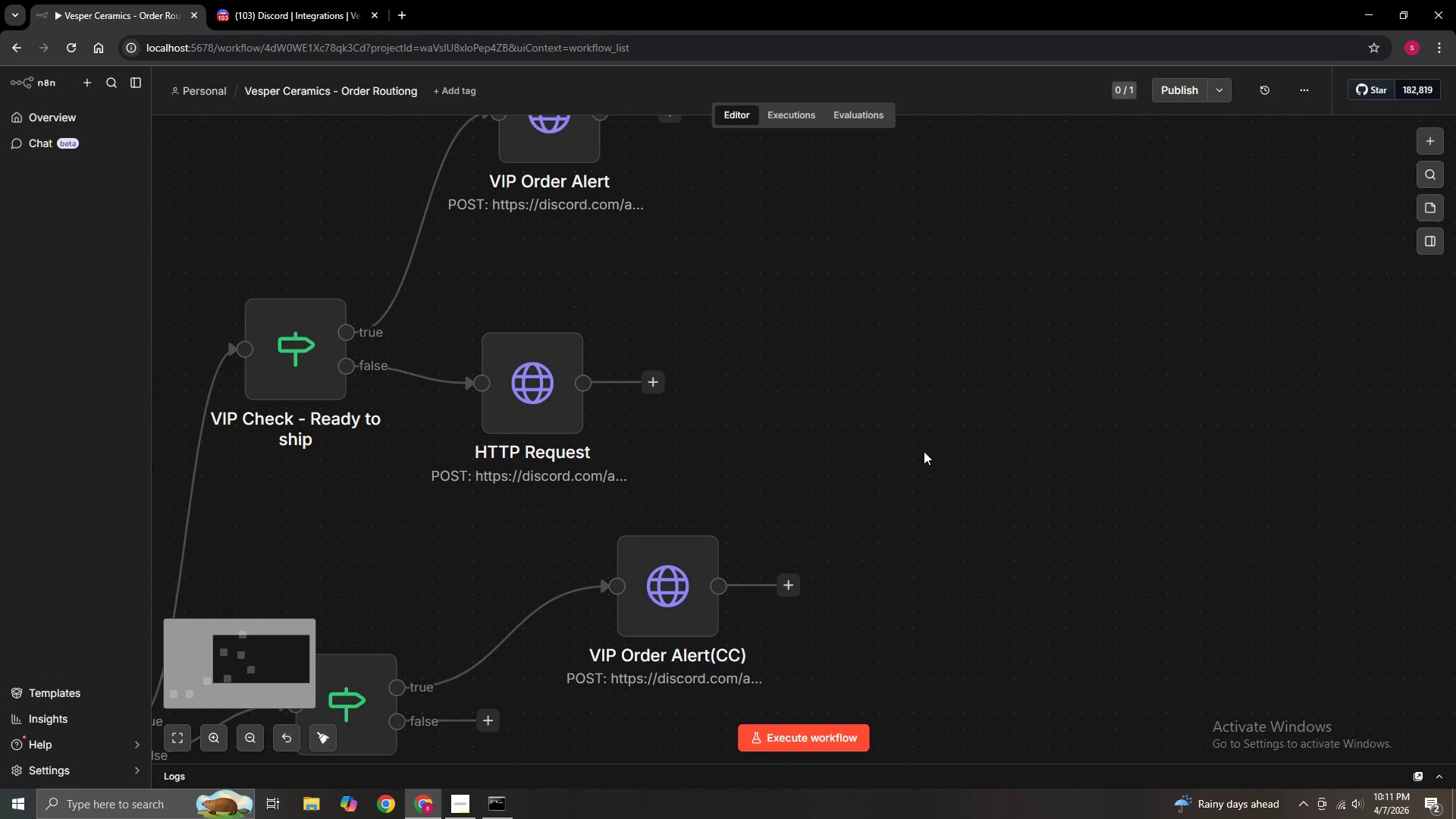 
key(Control+ControlLeft)
 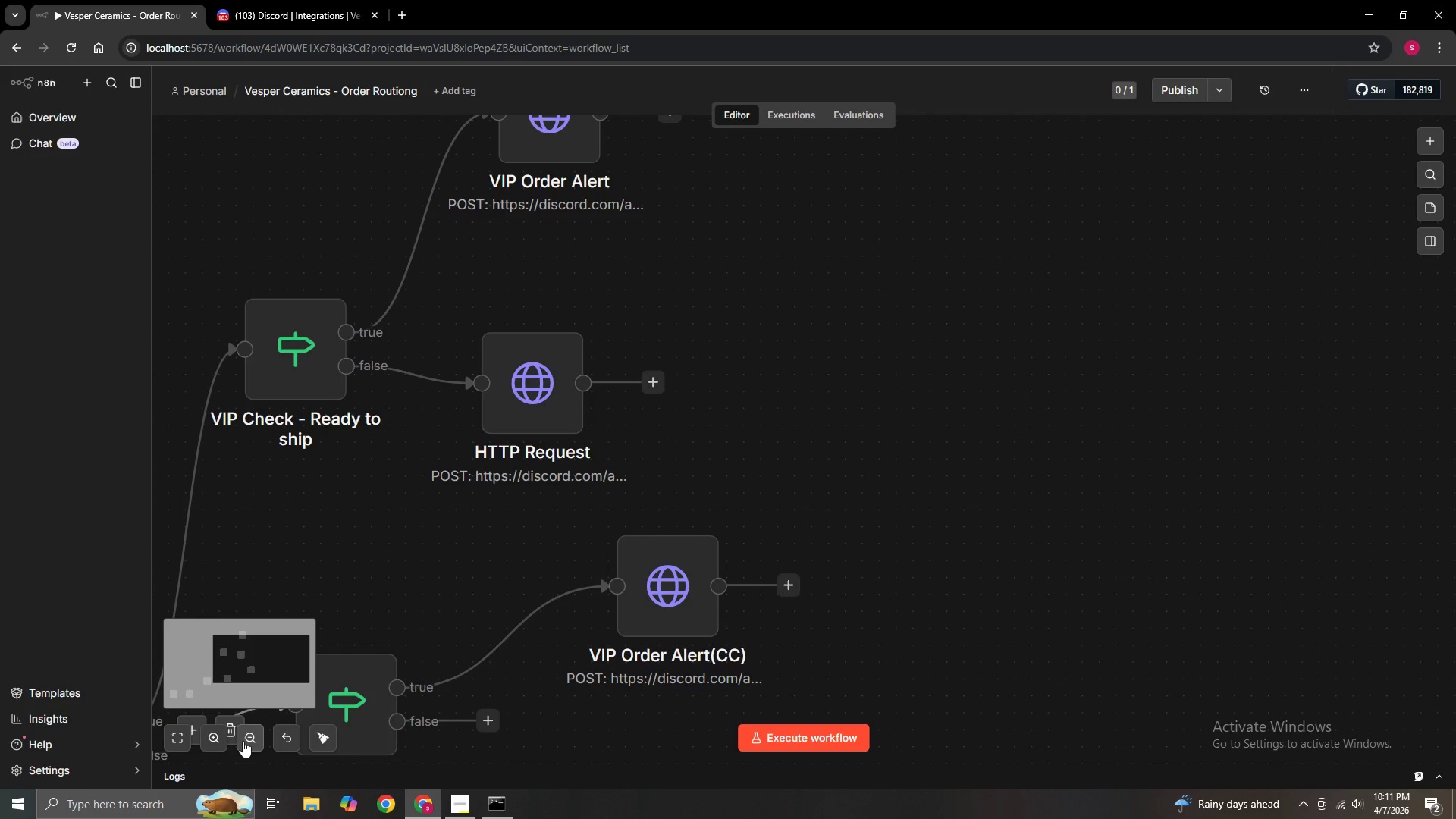 
left_click([251, 742])
 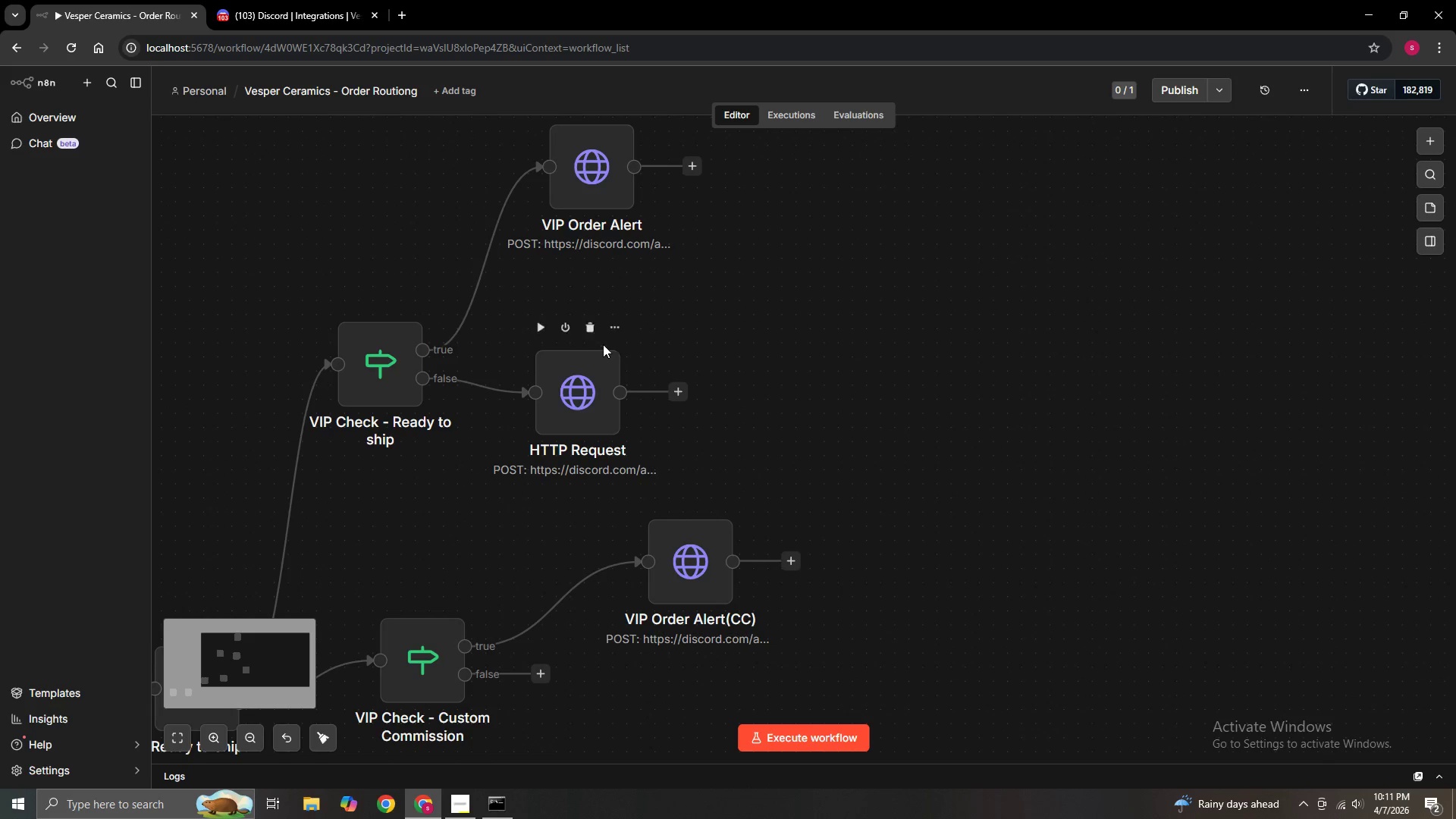 
left_click([618, 331])
 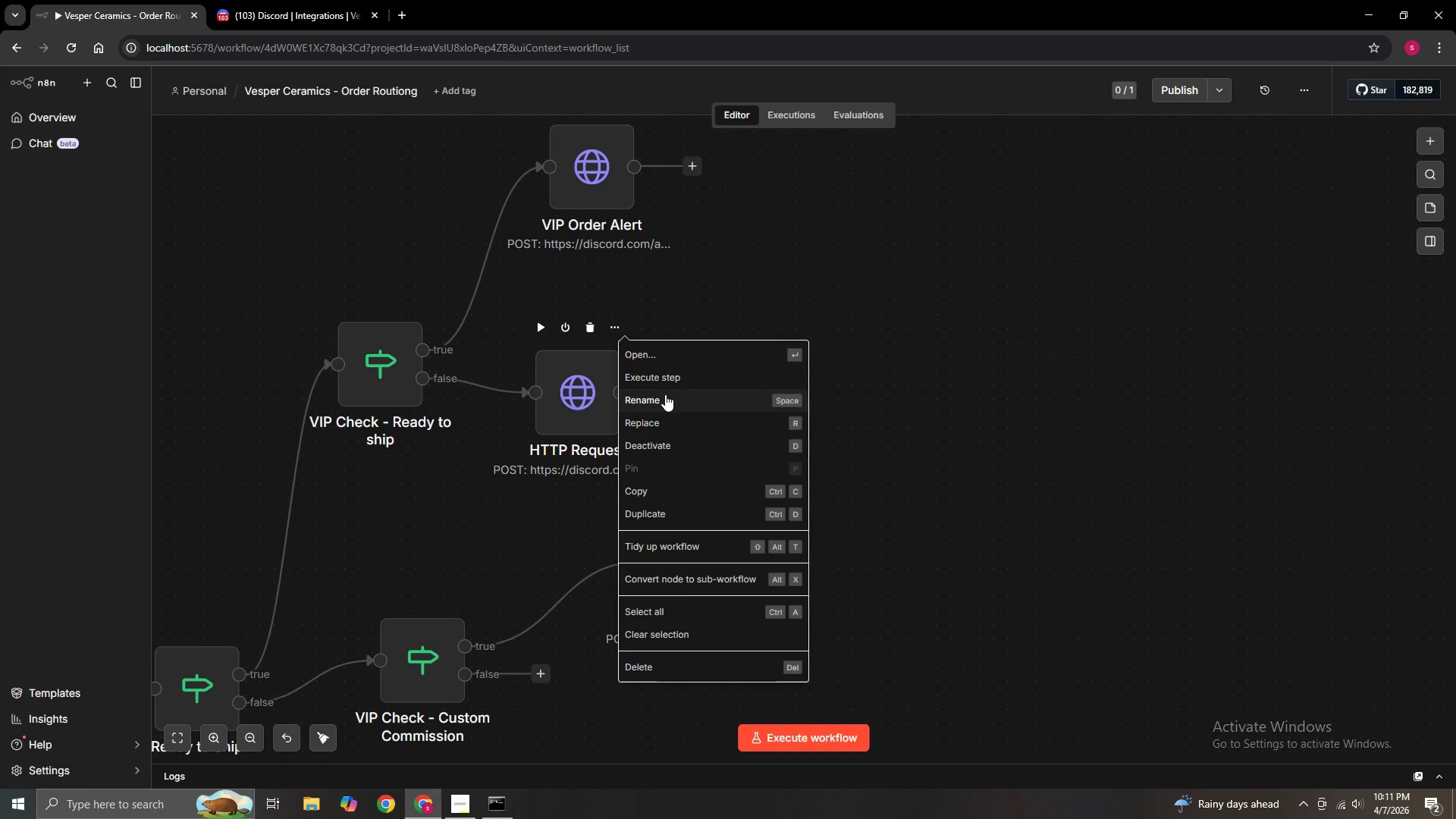 
left_click([665, 397])
 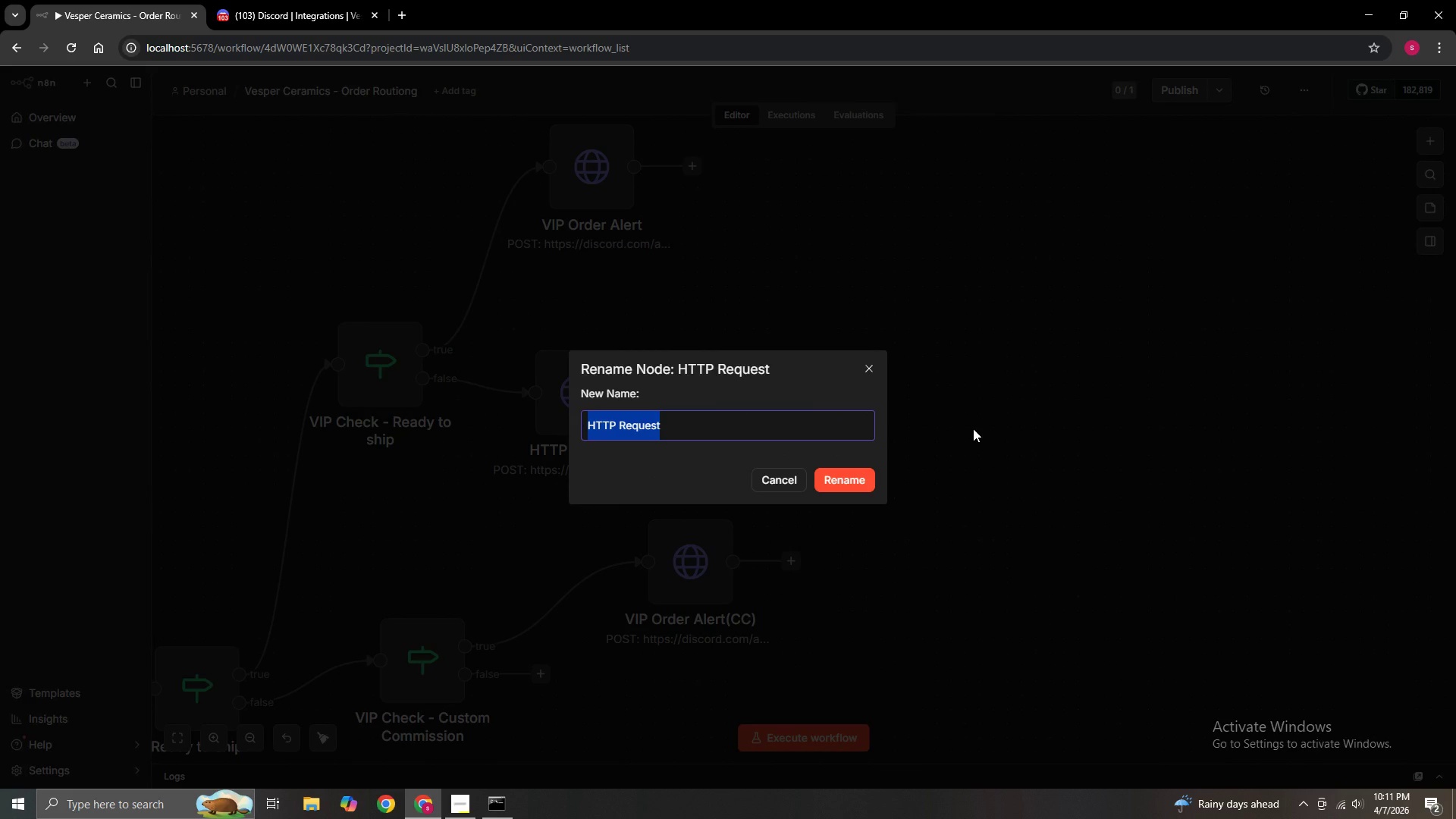 
key(Backspace)
type(Discord ))
key(Backspace)
type(_)
key(Backspace)
type(- Ready to Ship)
 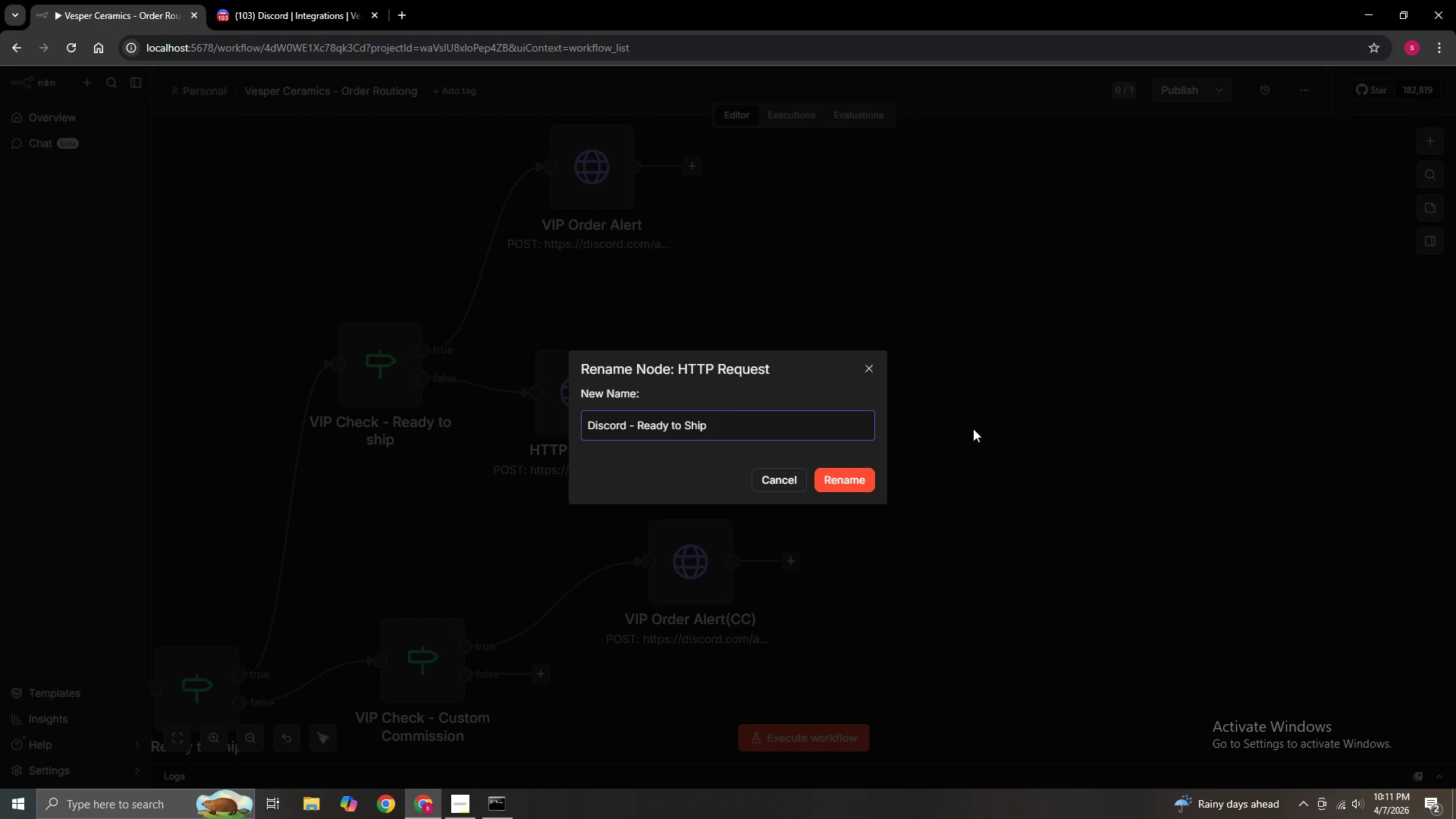 
wait(5.66)
 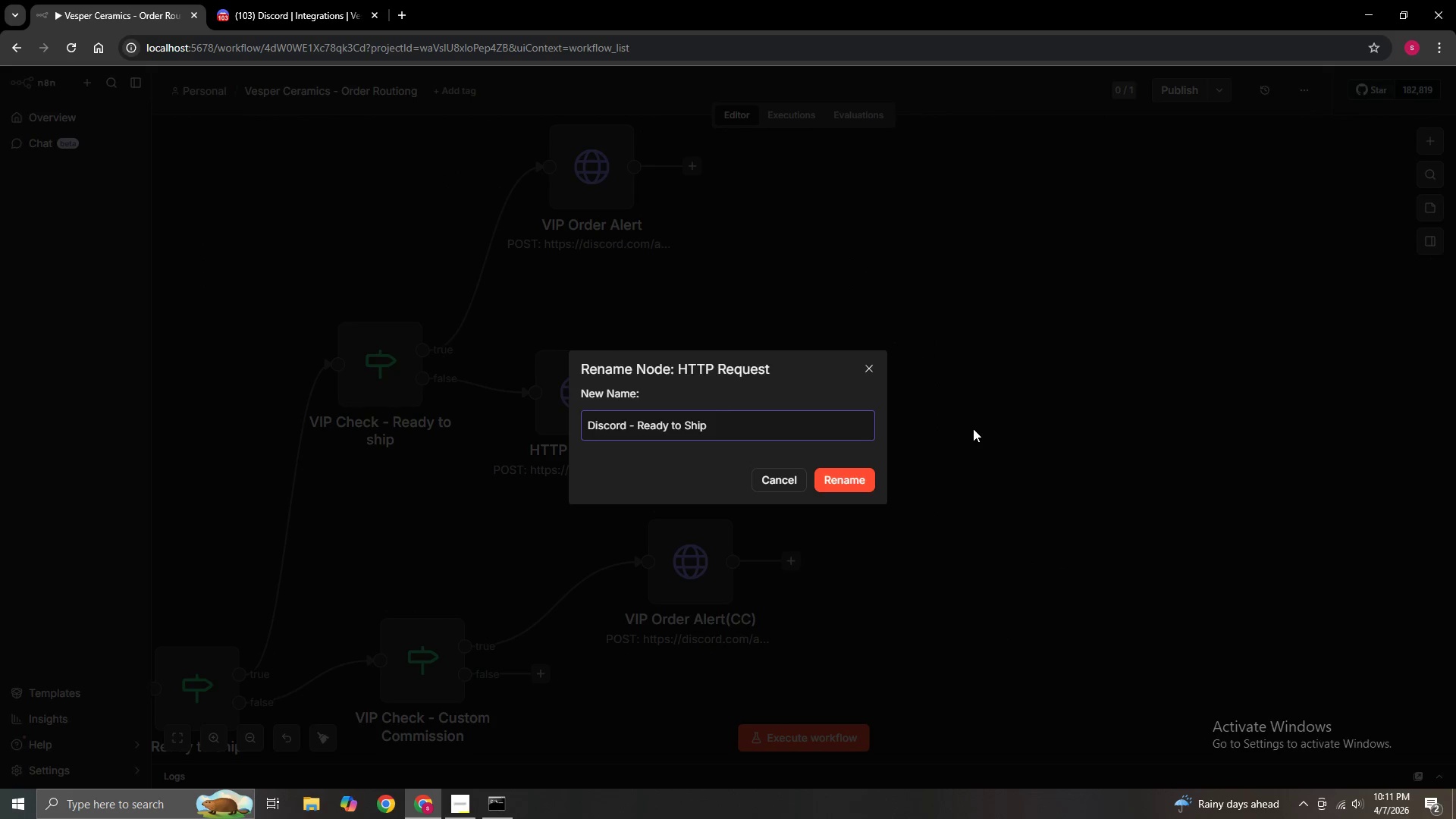 
left_click([972, 428])
 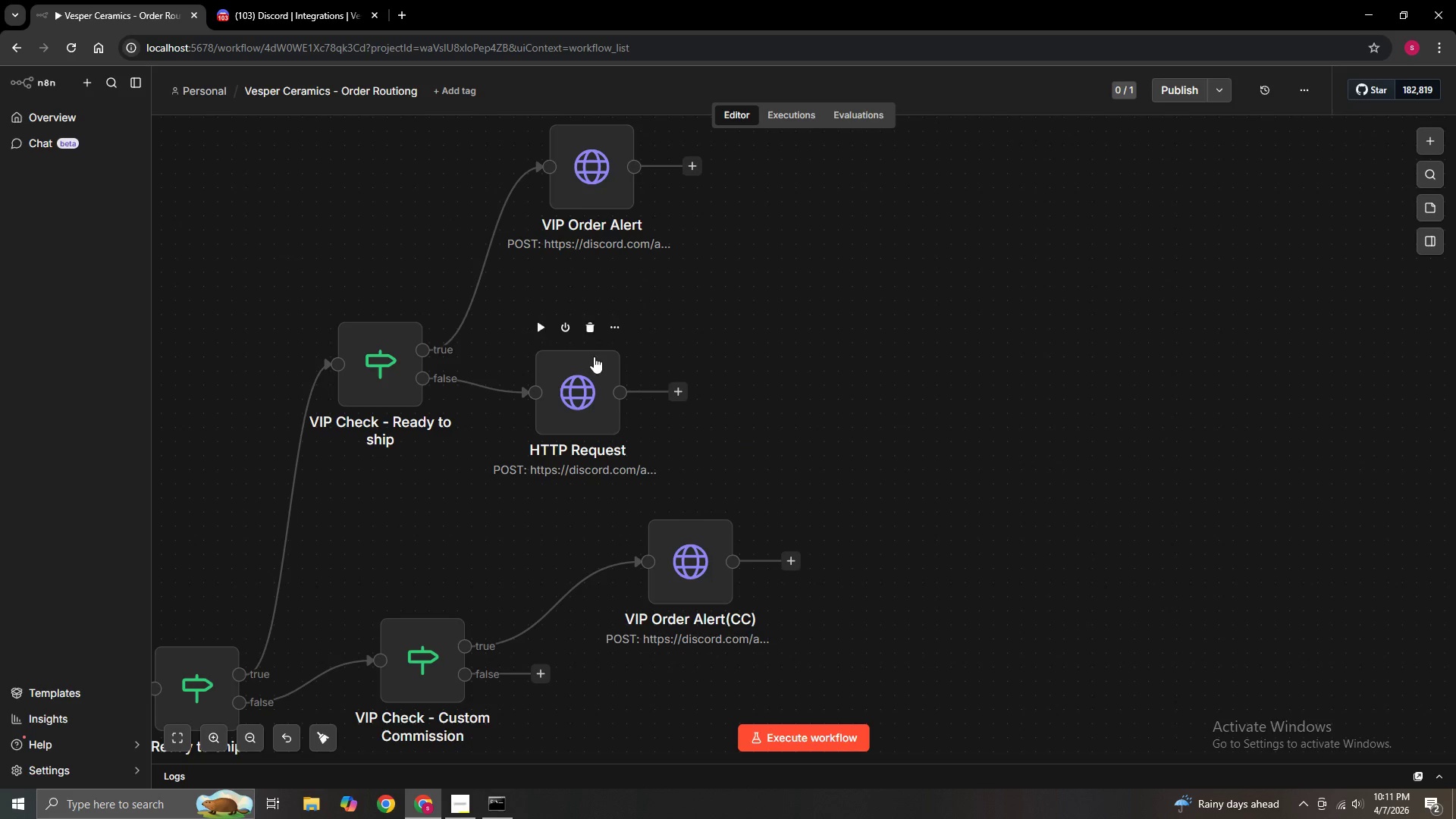 
left_click([612, 328])
 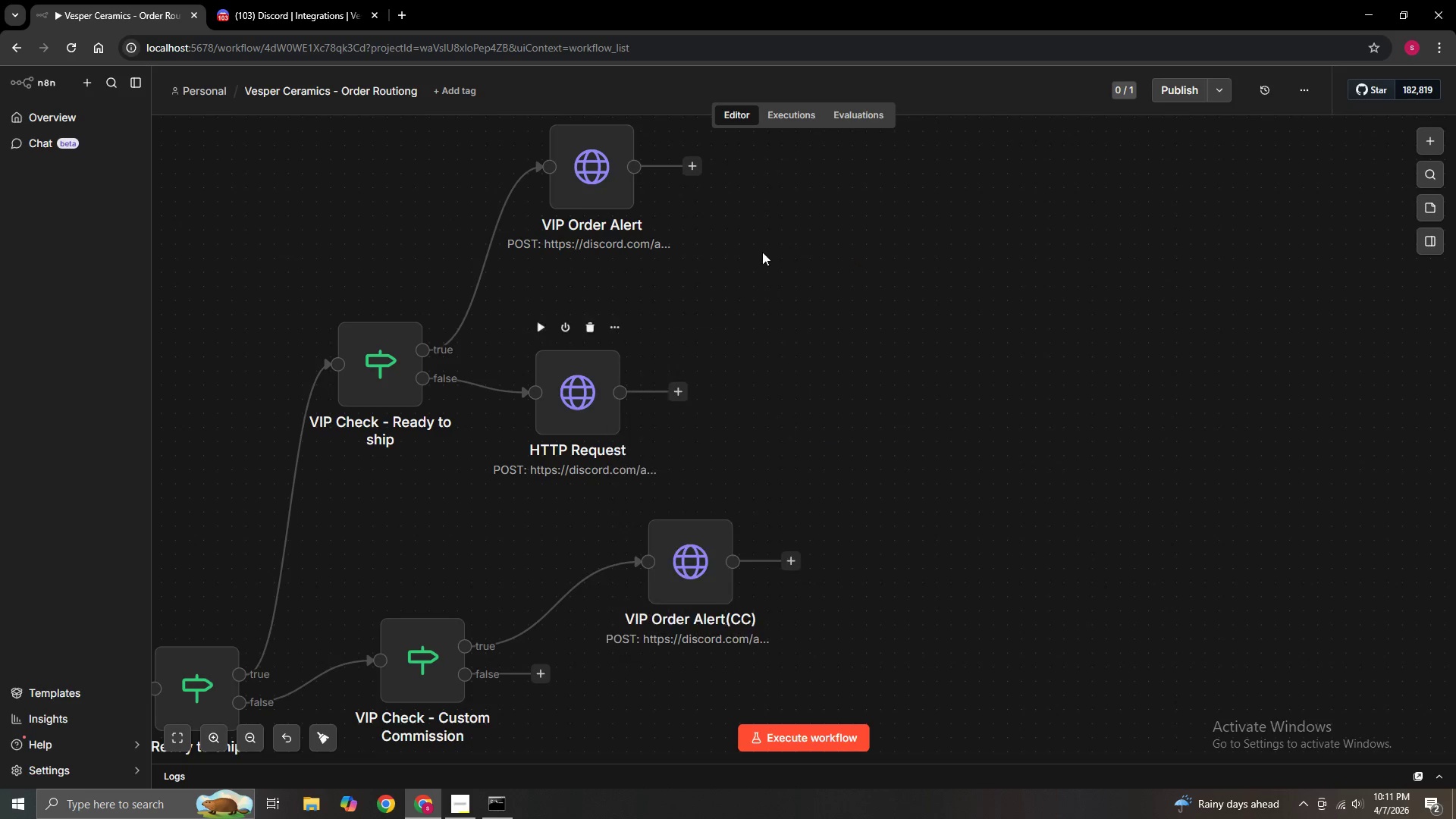 
hold_key(key=ControlLeft, duration=0.47)
left_click_drag(start_coordinate=[742, 231], to_coordinate=[778, 372])
 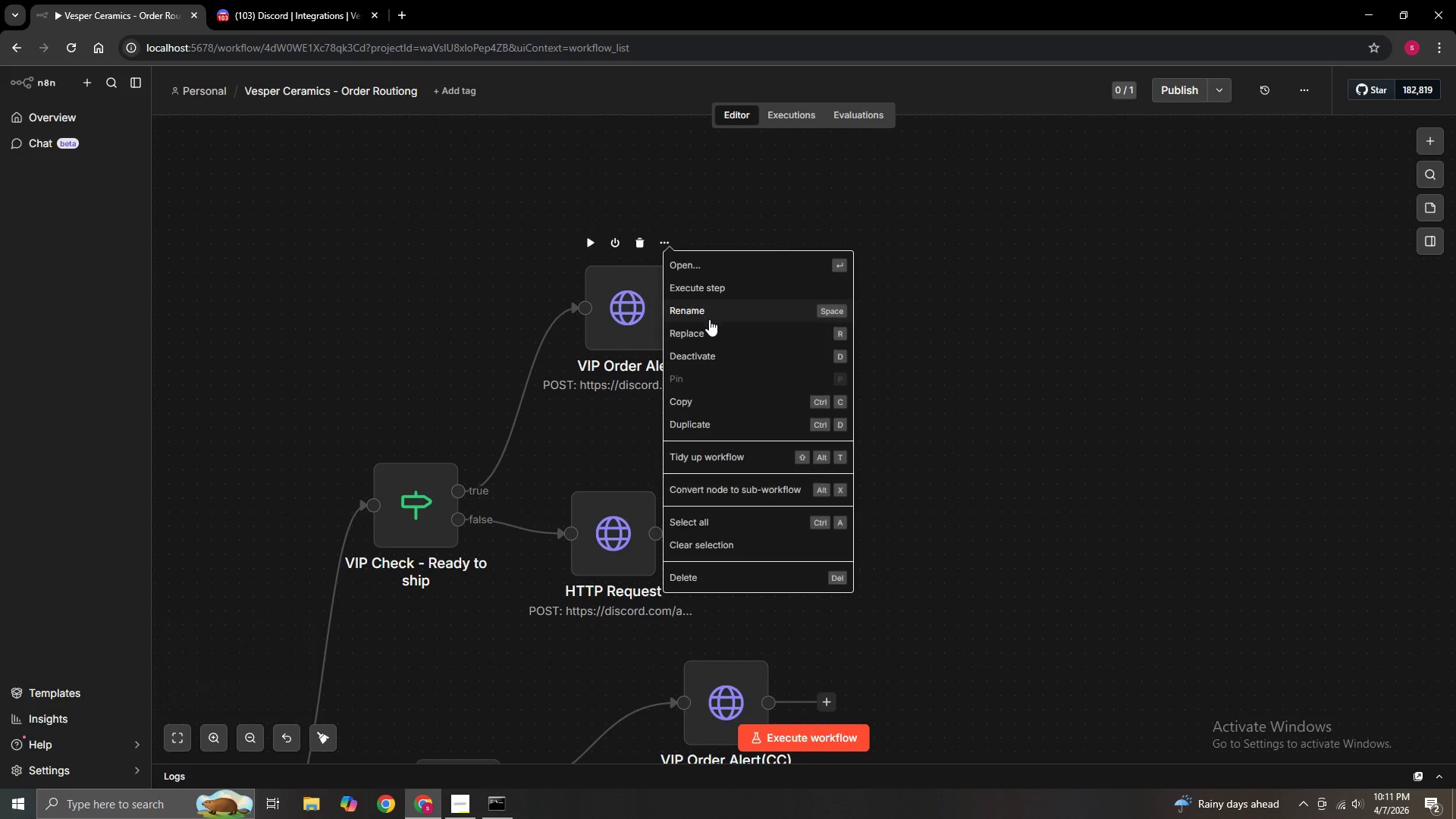 
left_click([710, 315])
 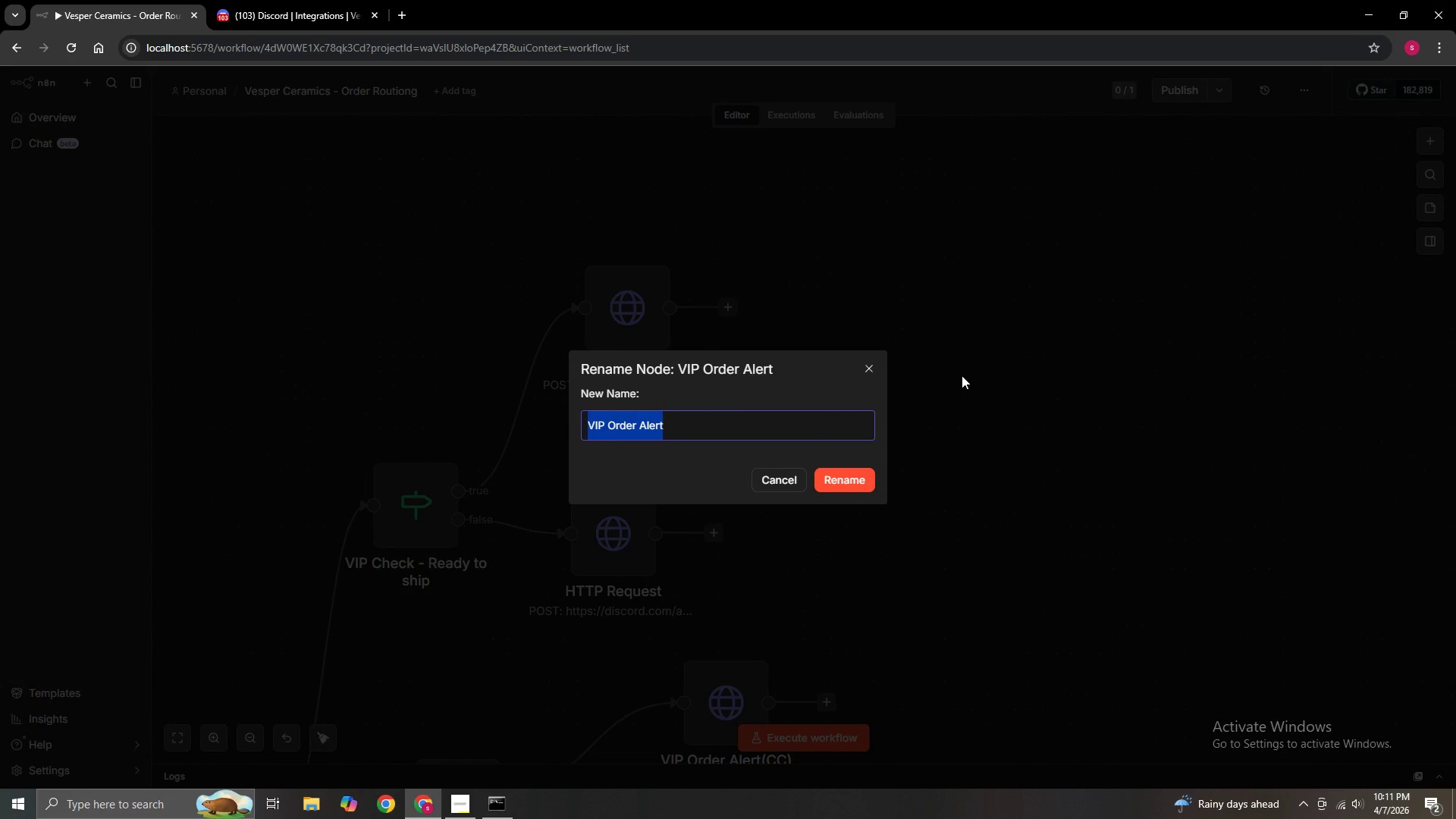 
key(ArrowRight)
 